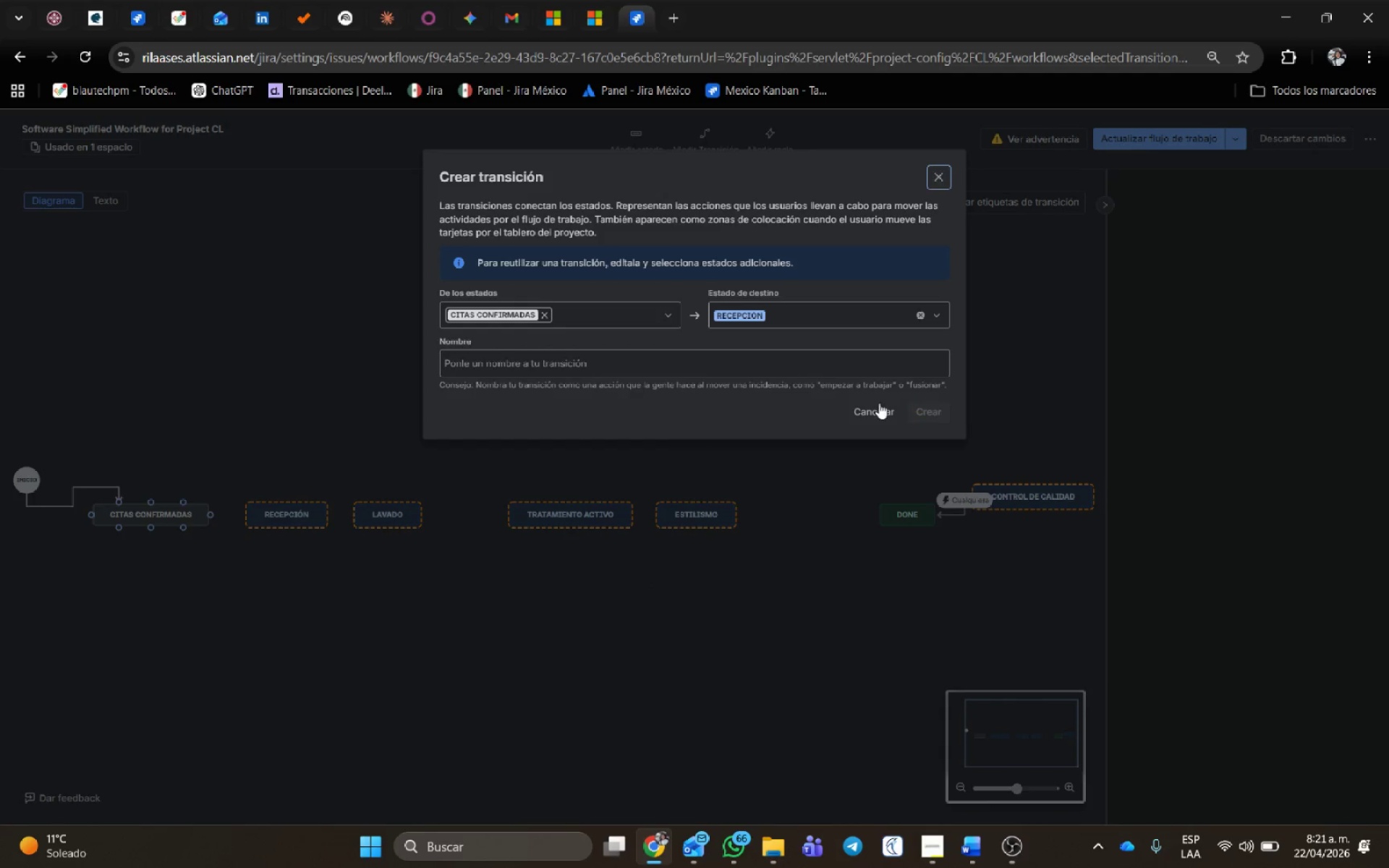 
left_click([662, 351])
 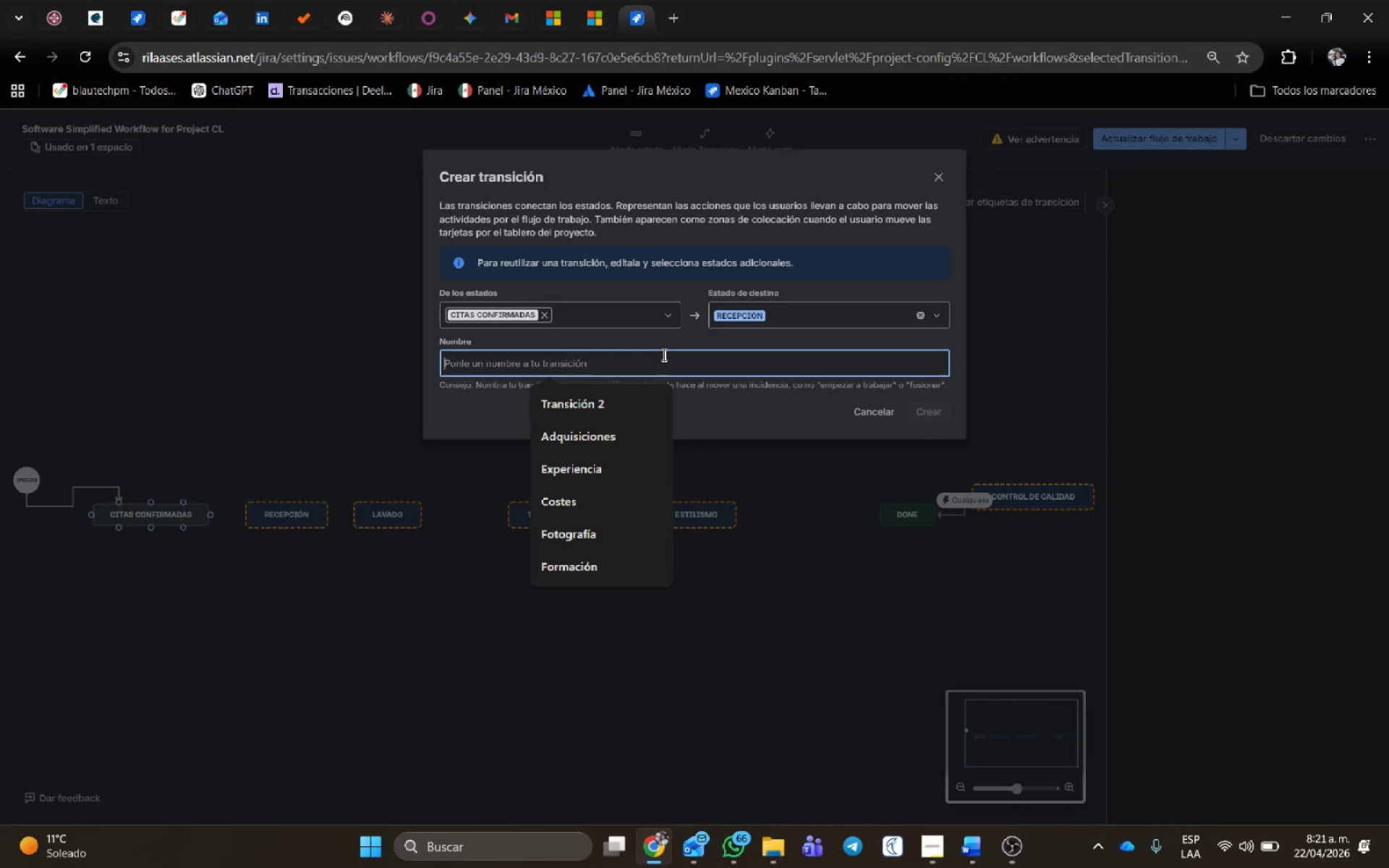 
type(recepci;on)
 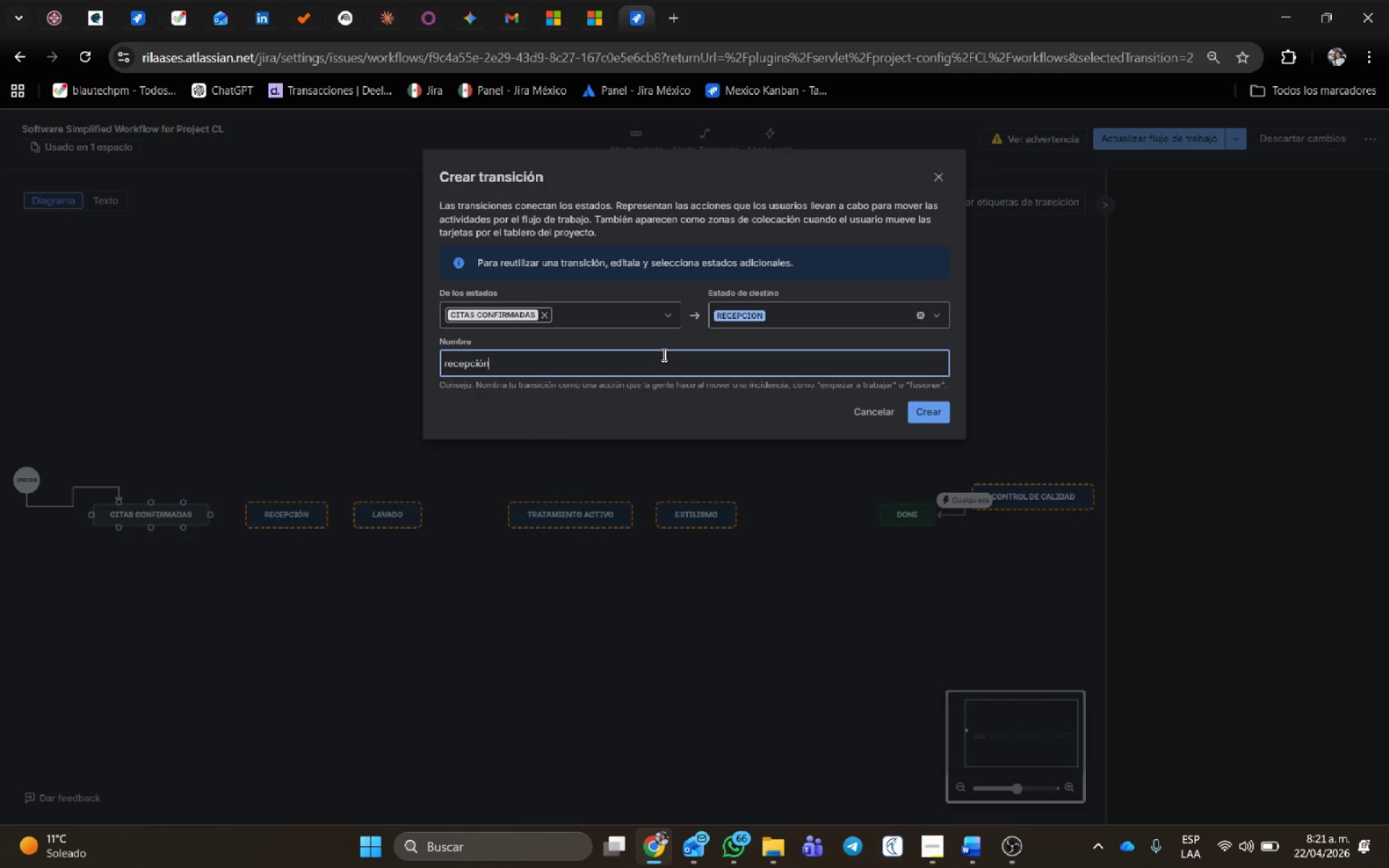 
key(Enter)
 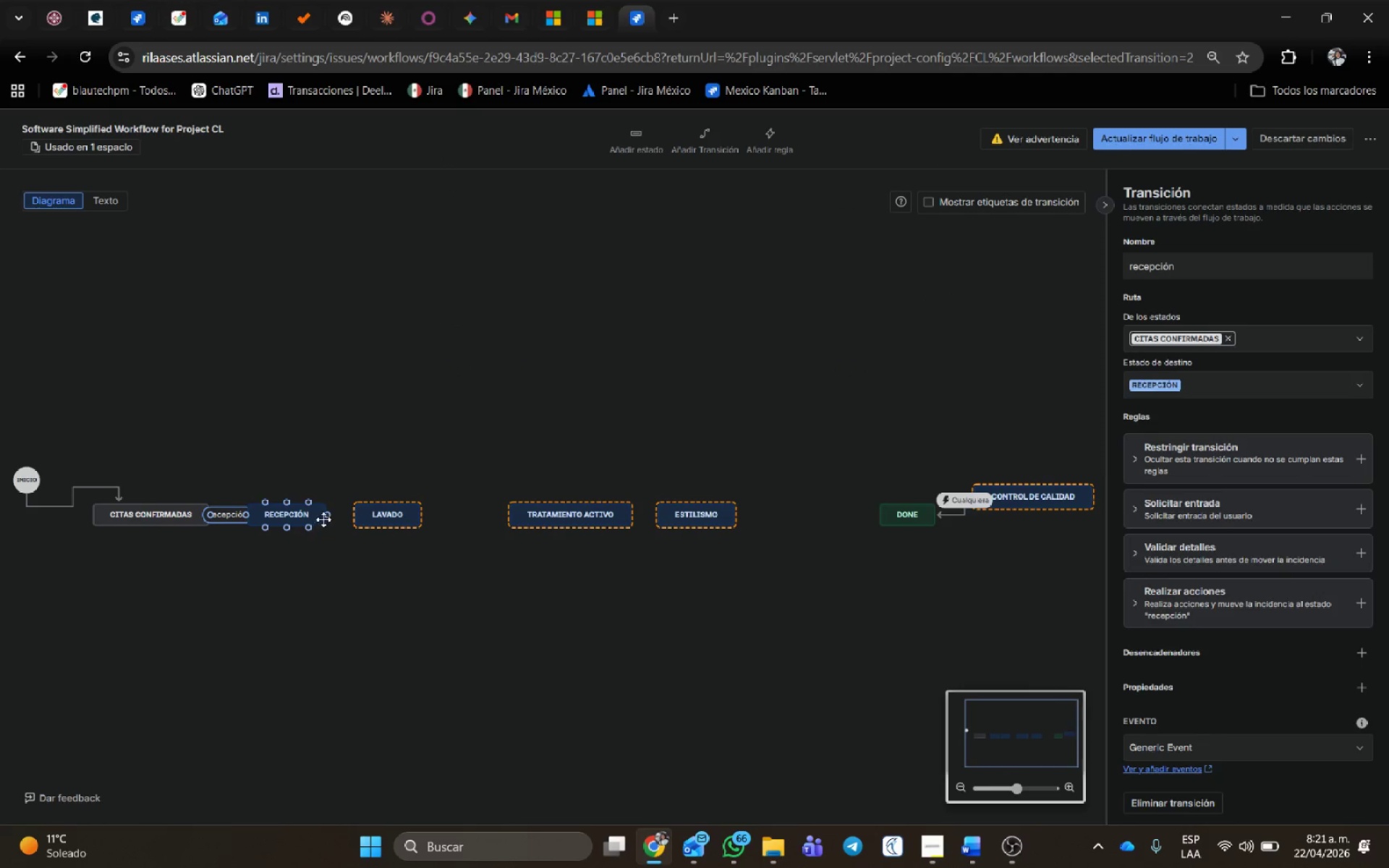 
left_click_drag(start_coordinate=[326, 516], to_coordinate=[352, 514])
 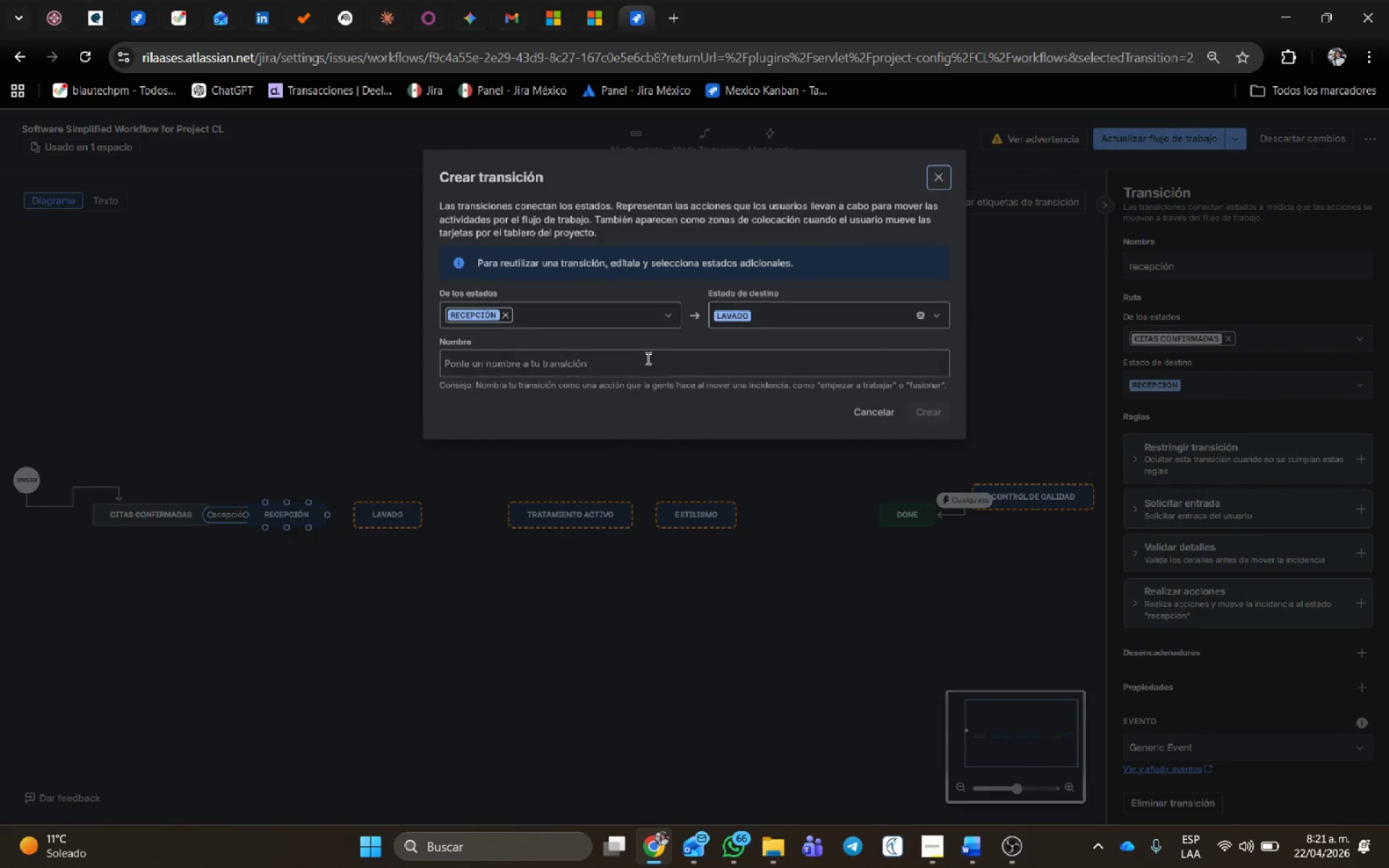 
left_click([638, 359])
 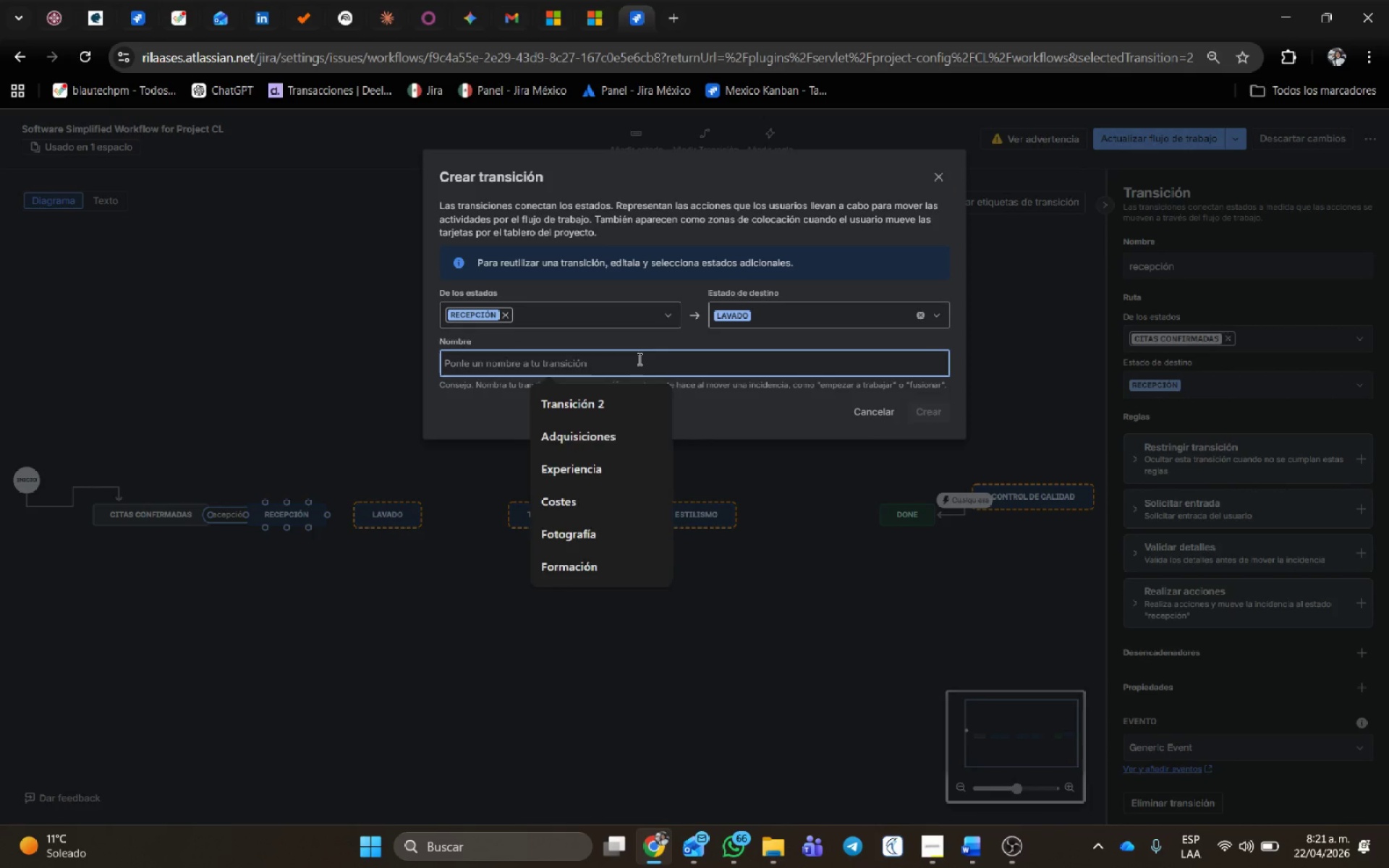 
type(lavado)
 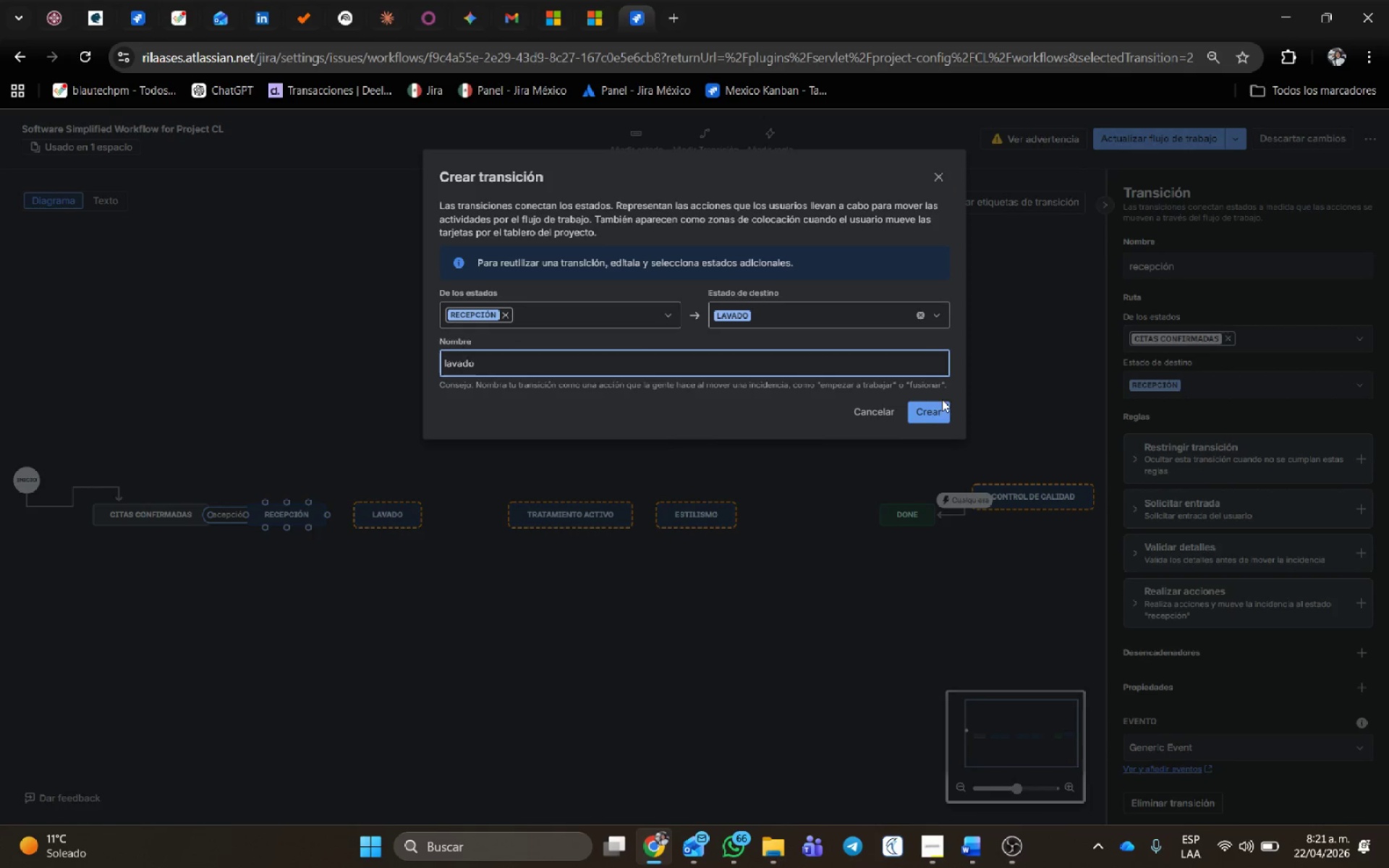 
left_click([947, 405])
 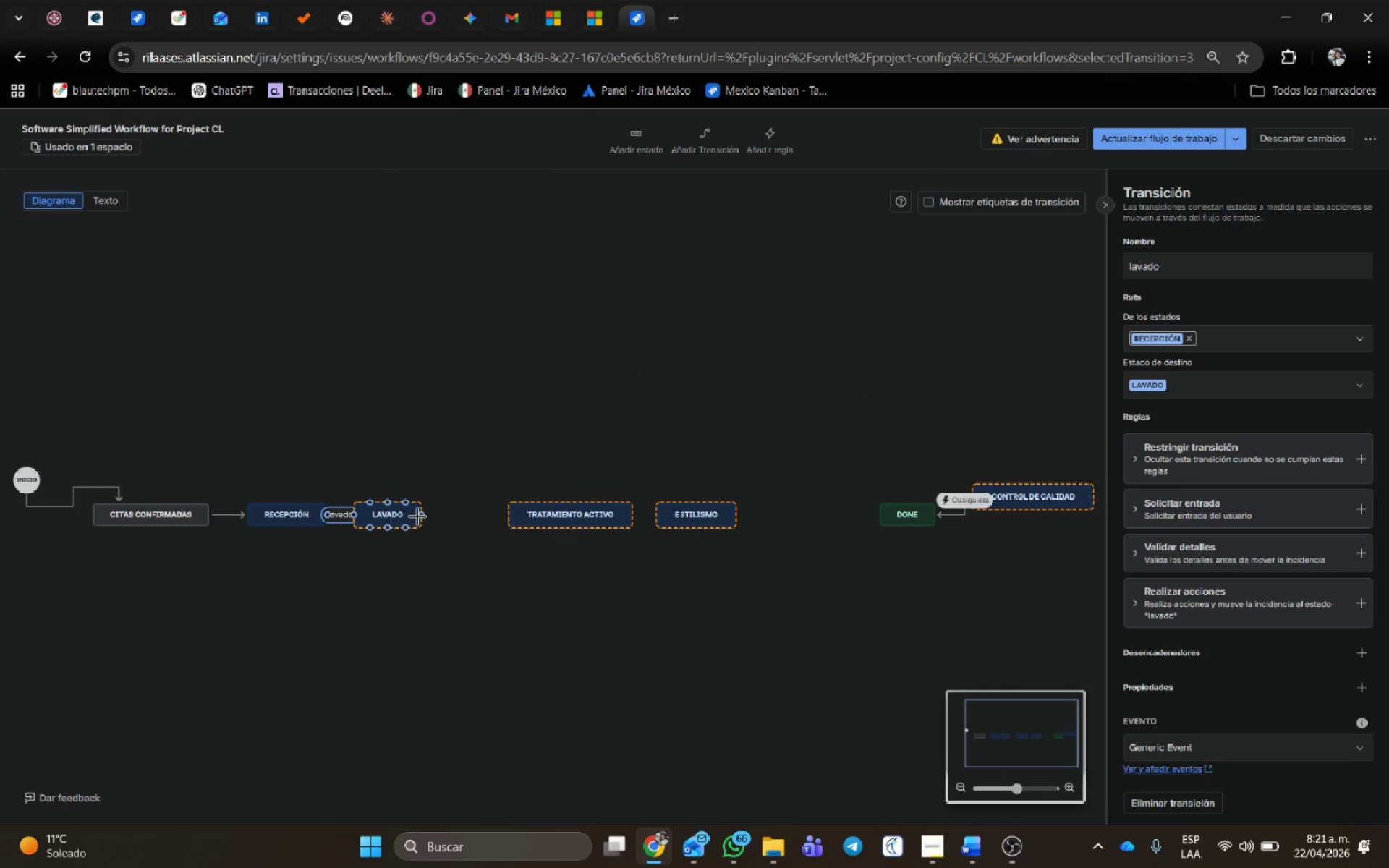 
left_click_drag(start_coordinate=[420, 515], to_coordinate=[506, 514])
 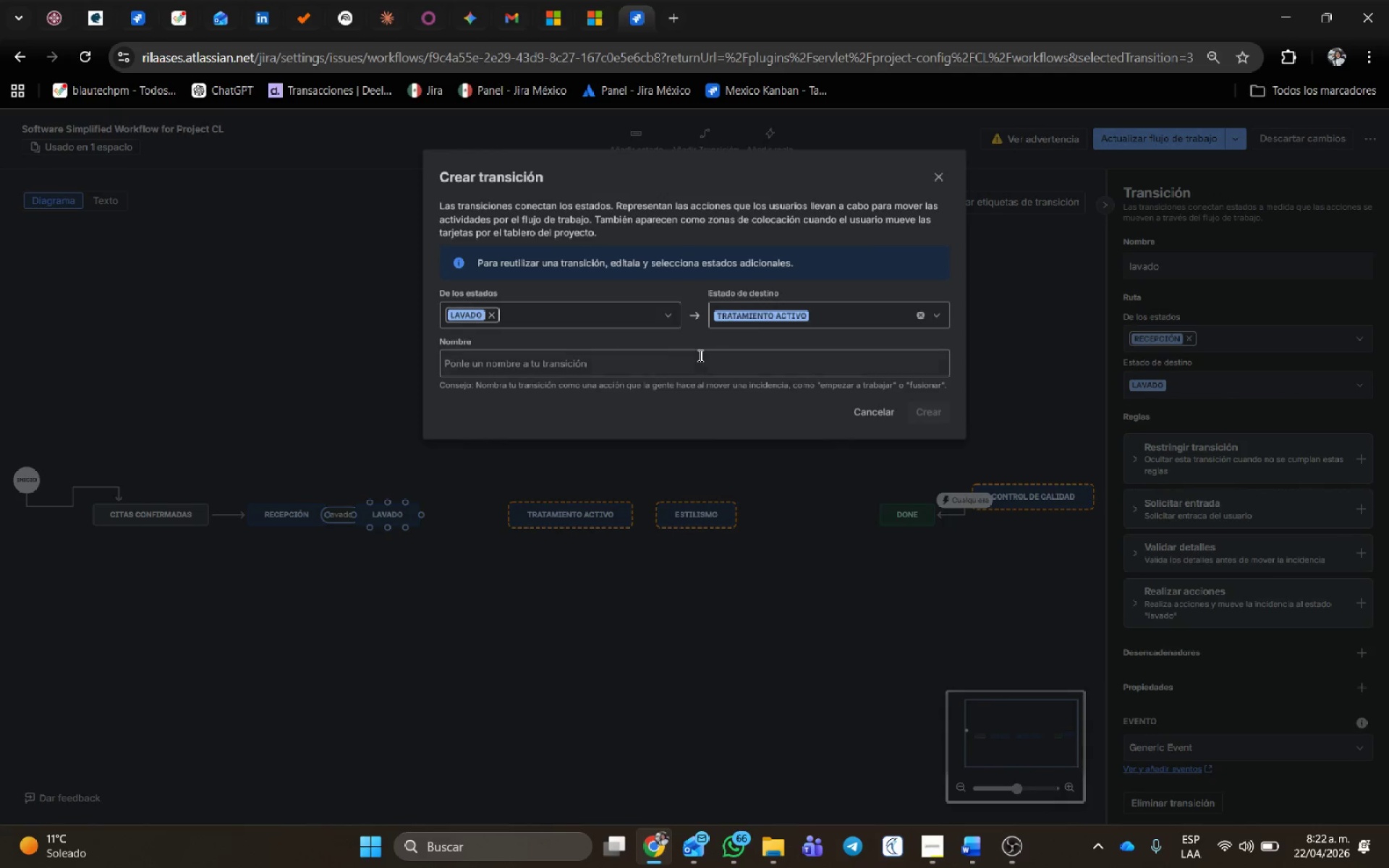 
left_click([699, 355])
 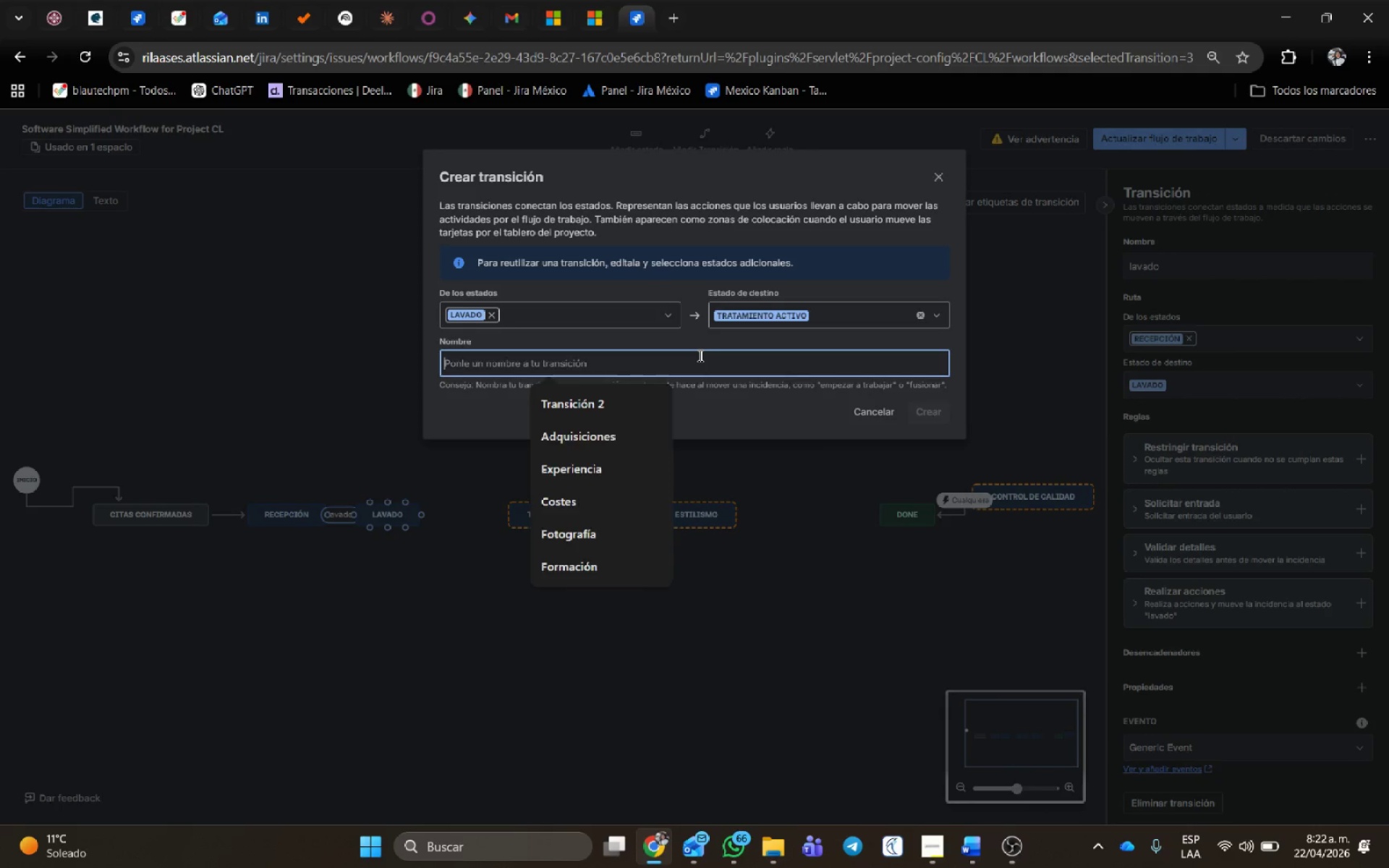 
type(trata)
 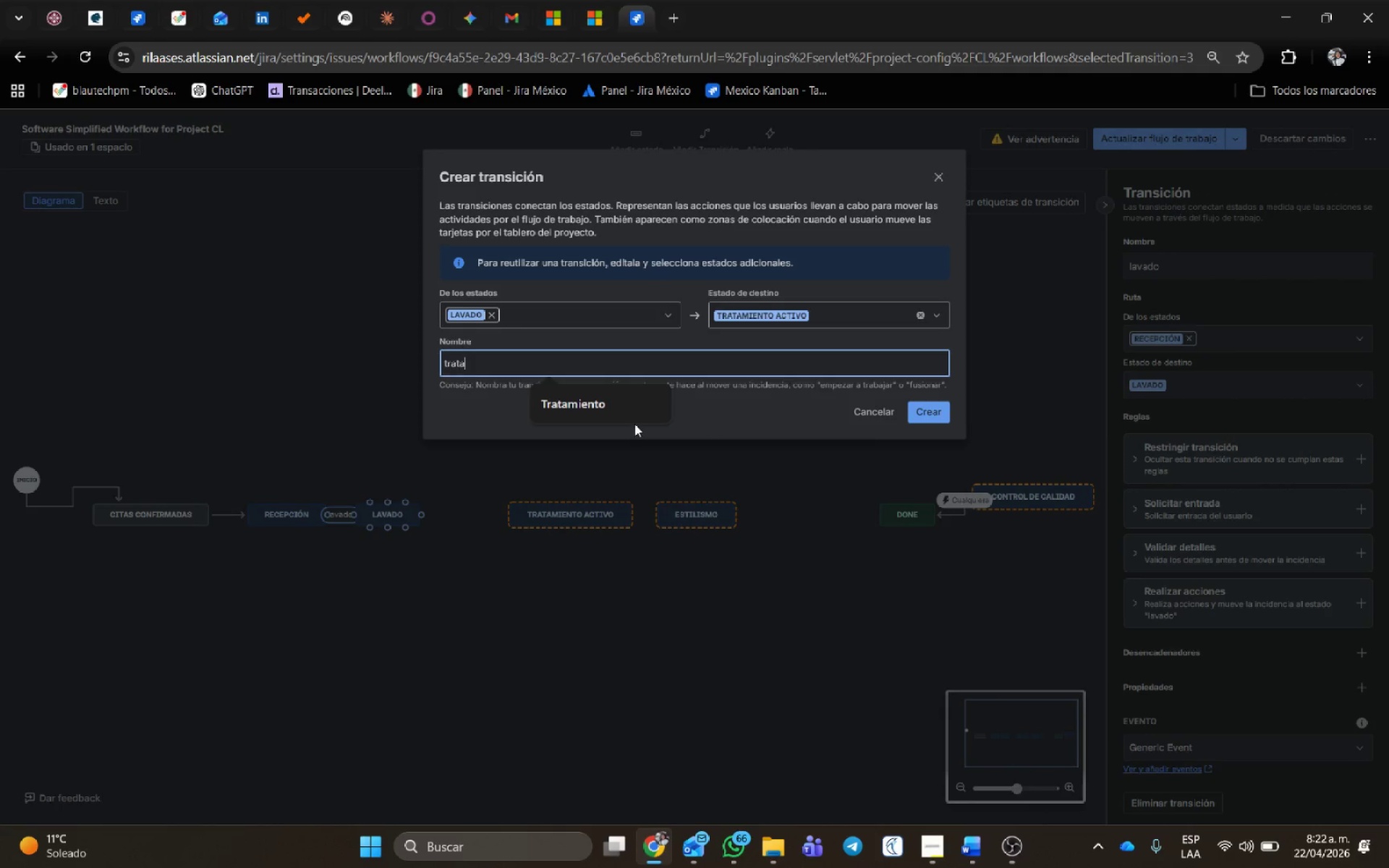 
left_click([602, 408])
 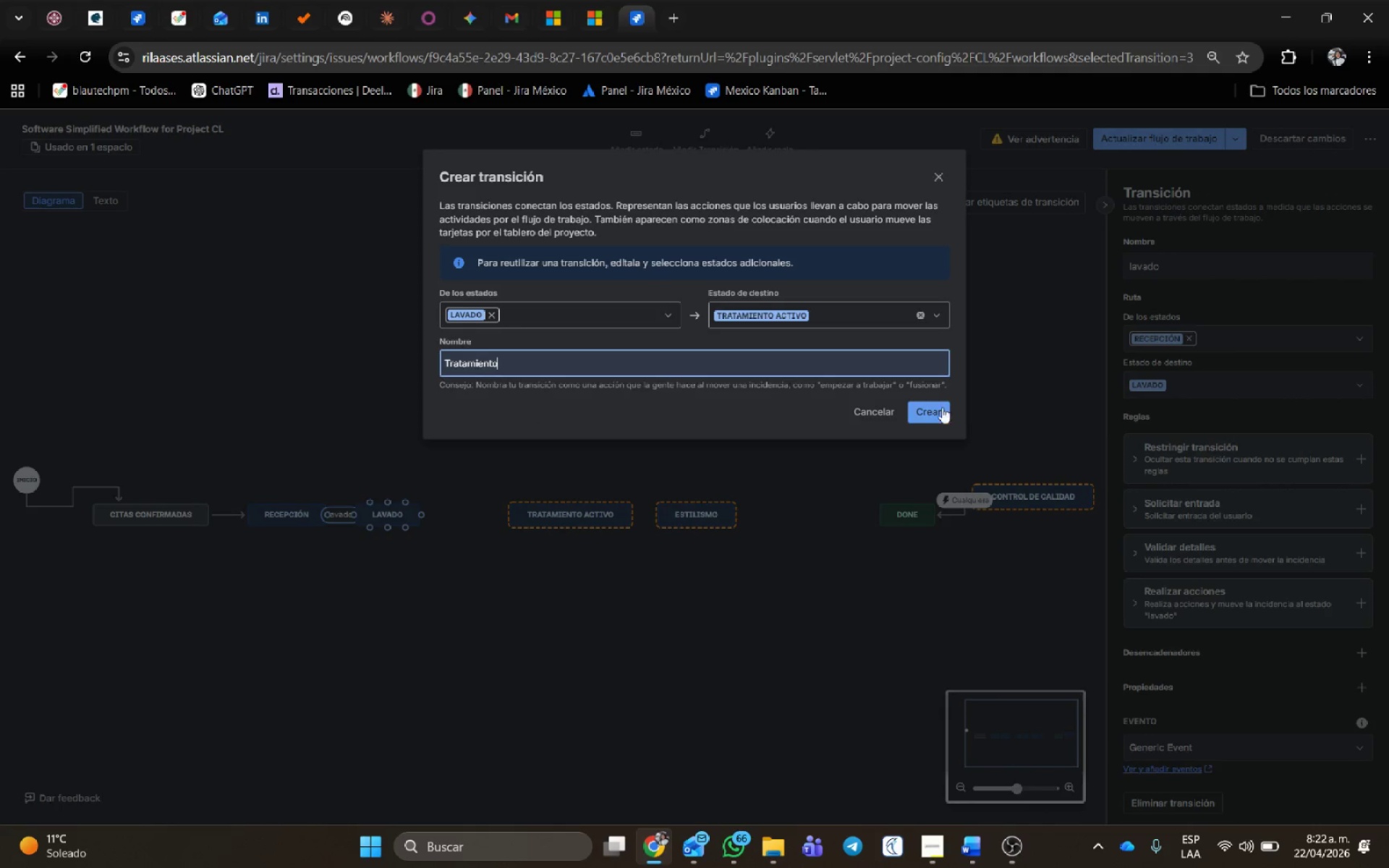 
left_click([933, 407])
 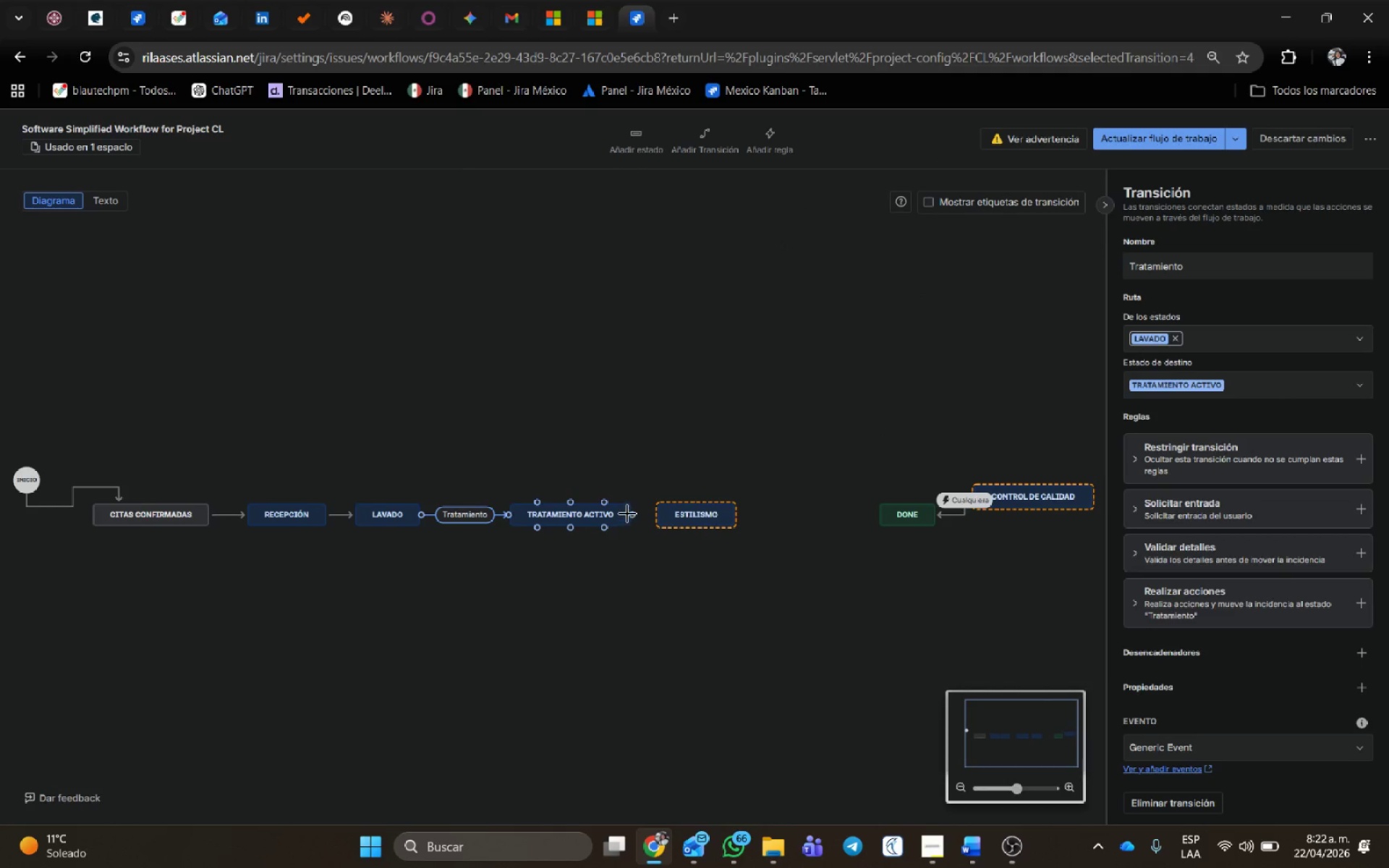 
left_click_drag(start_coordinate=[631, 514], to_coordinate=[656, 514])
 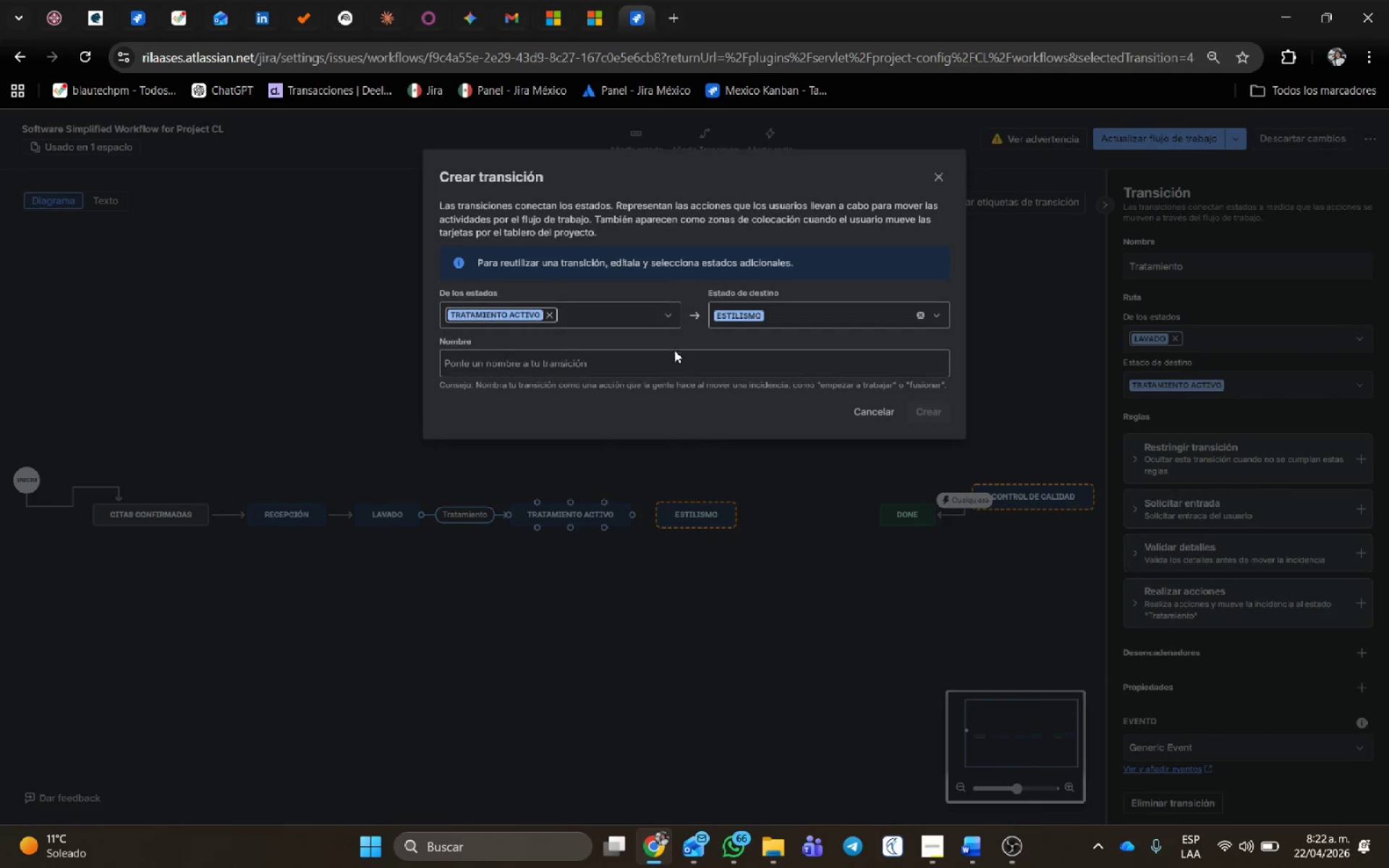 
double_click([676, 359])
 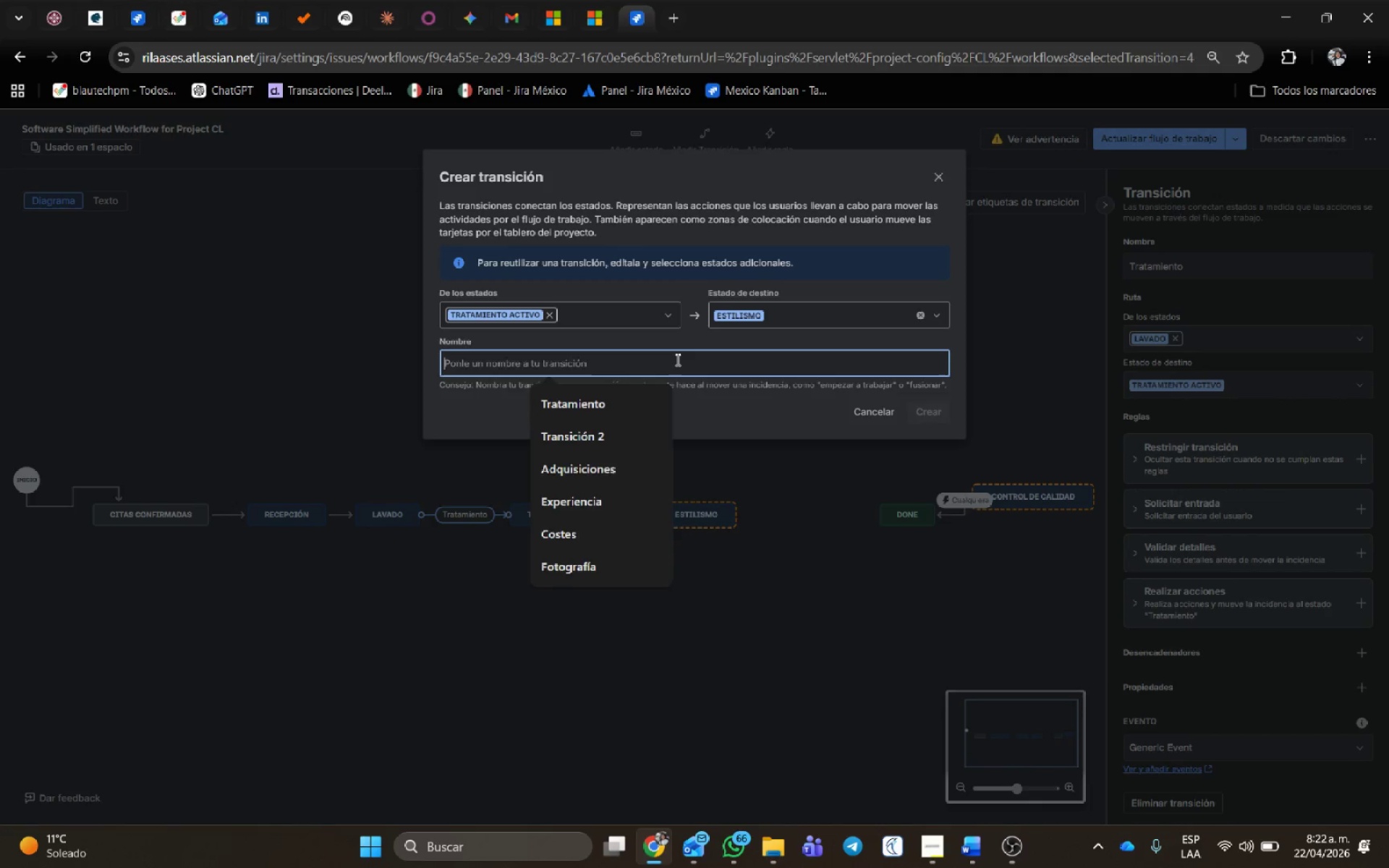 
type(es)
 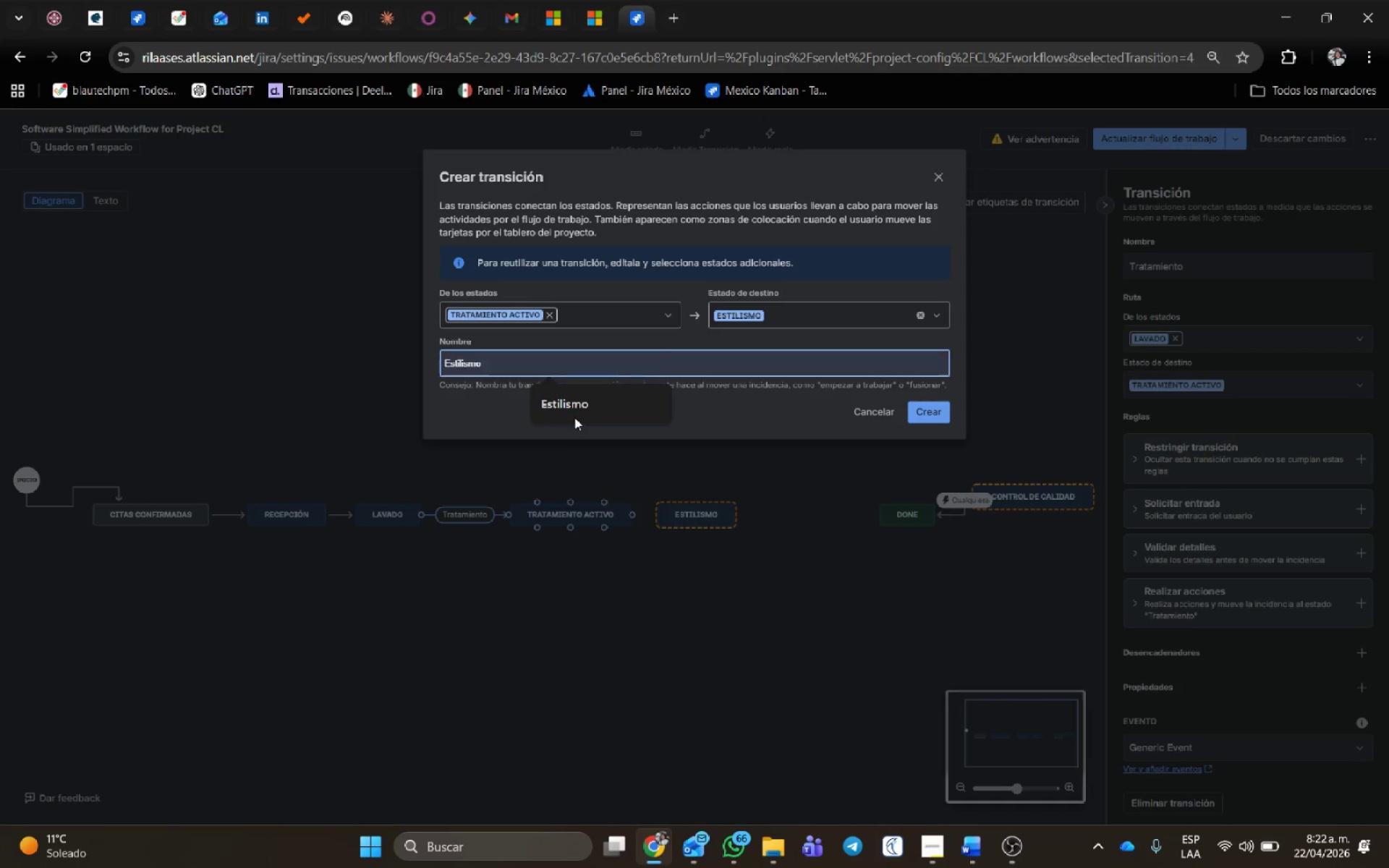 
left_click([572, 411])
 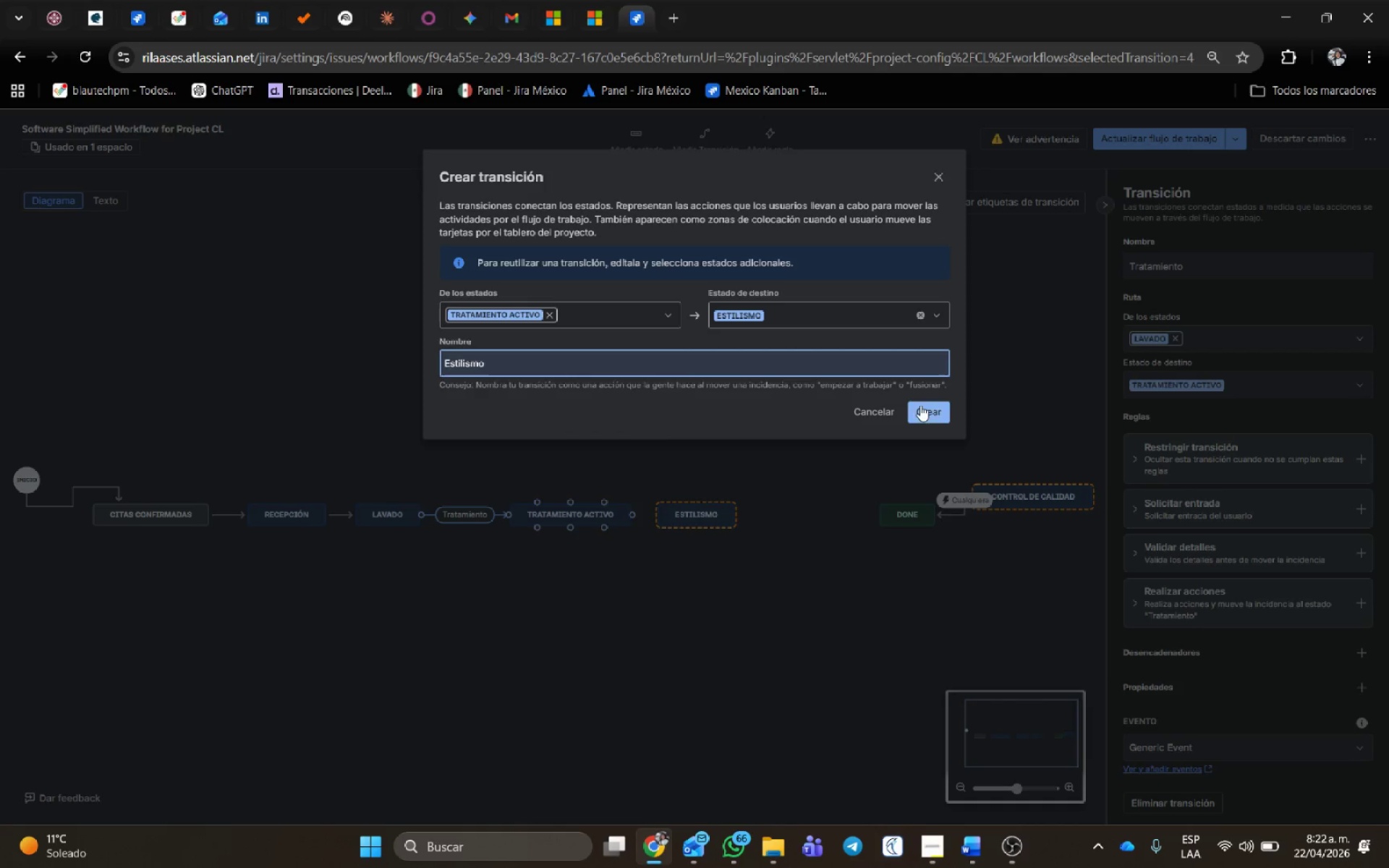 
left_click([931, 414])
 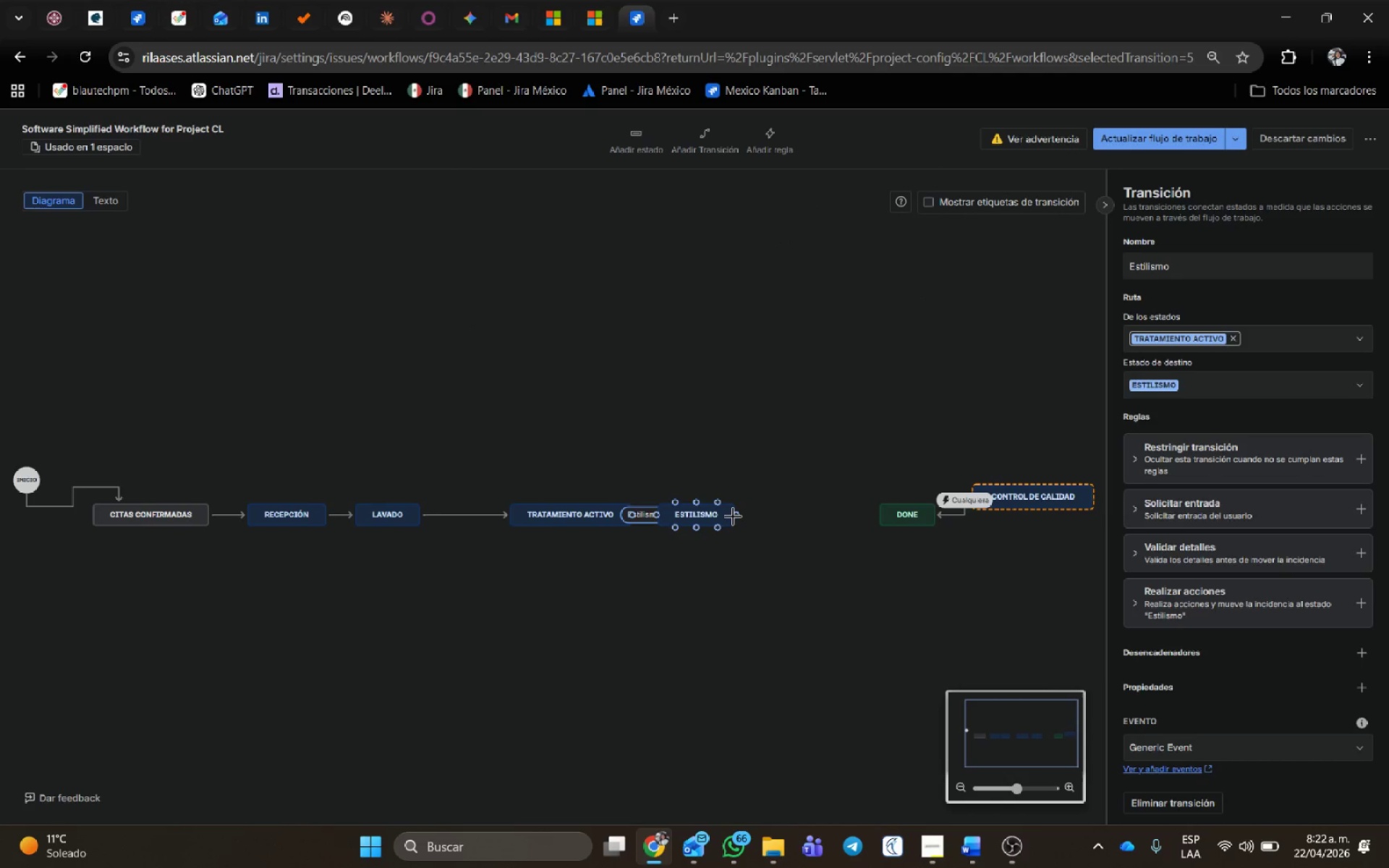 
left_click_drag(start_coordinate=[738, 515], to_coordinate=[1003, 483])
 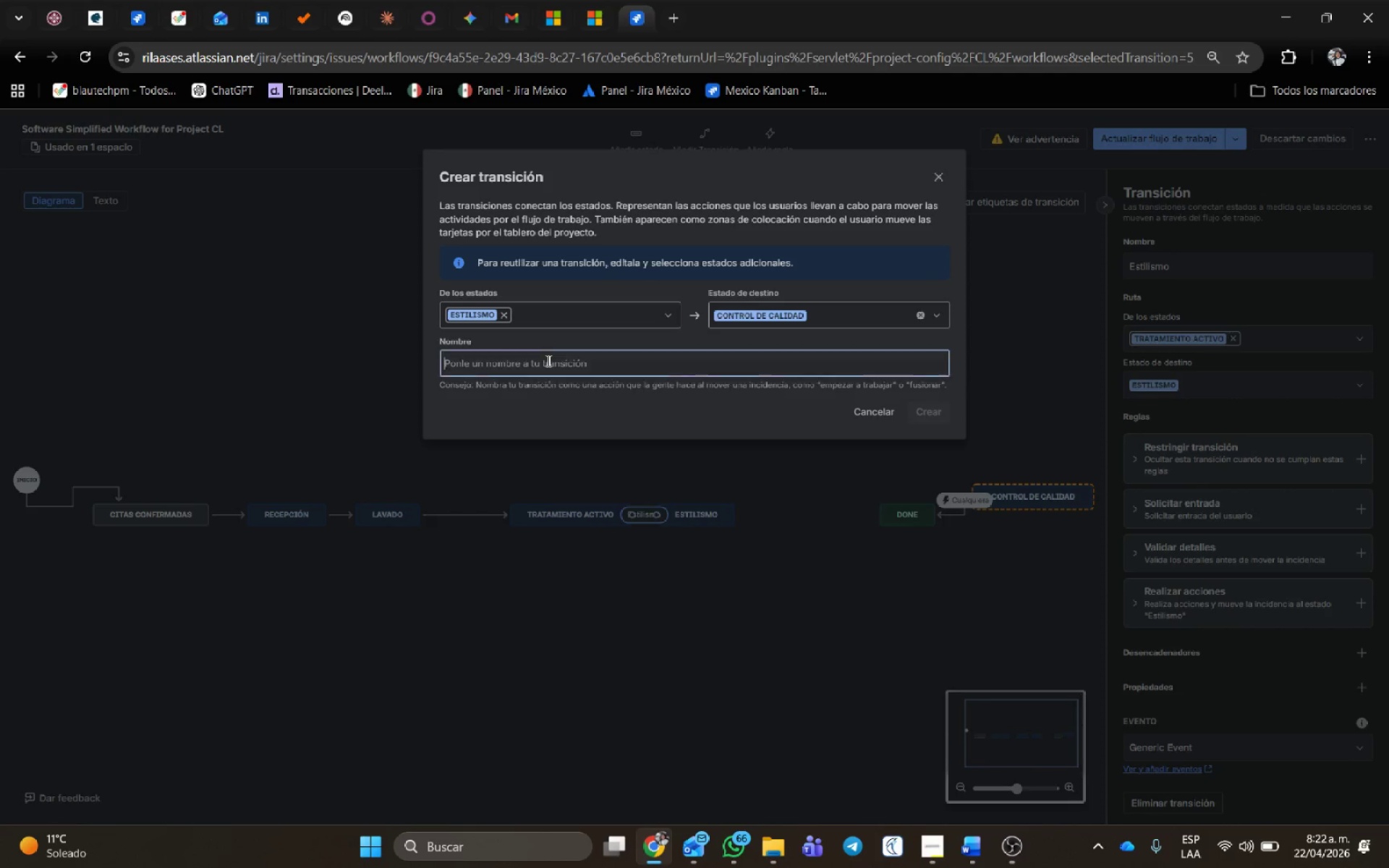 
type(contro)
 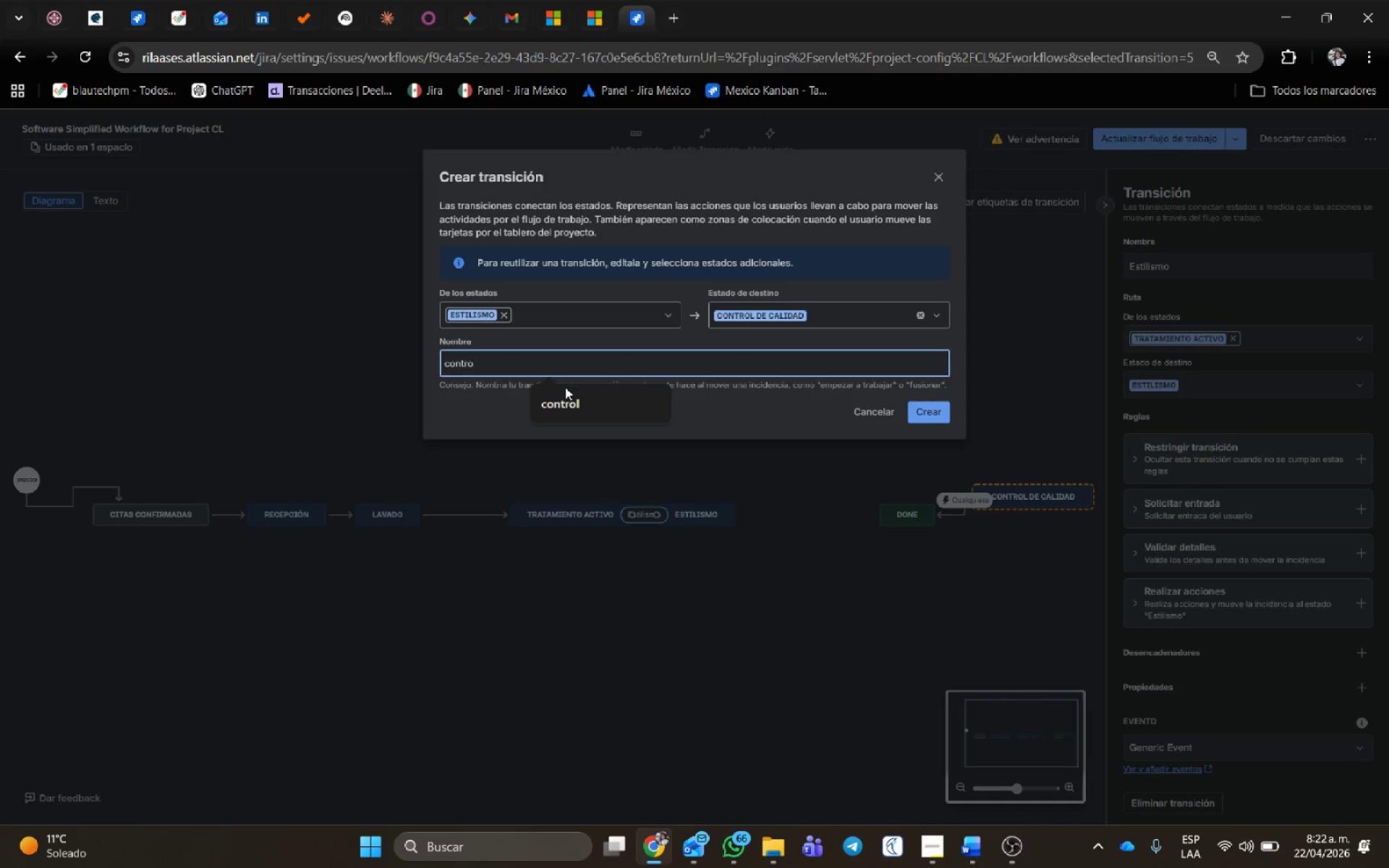 
left_click([570, 400])
 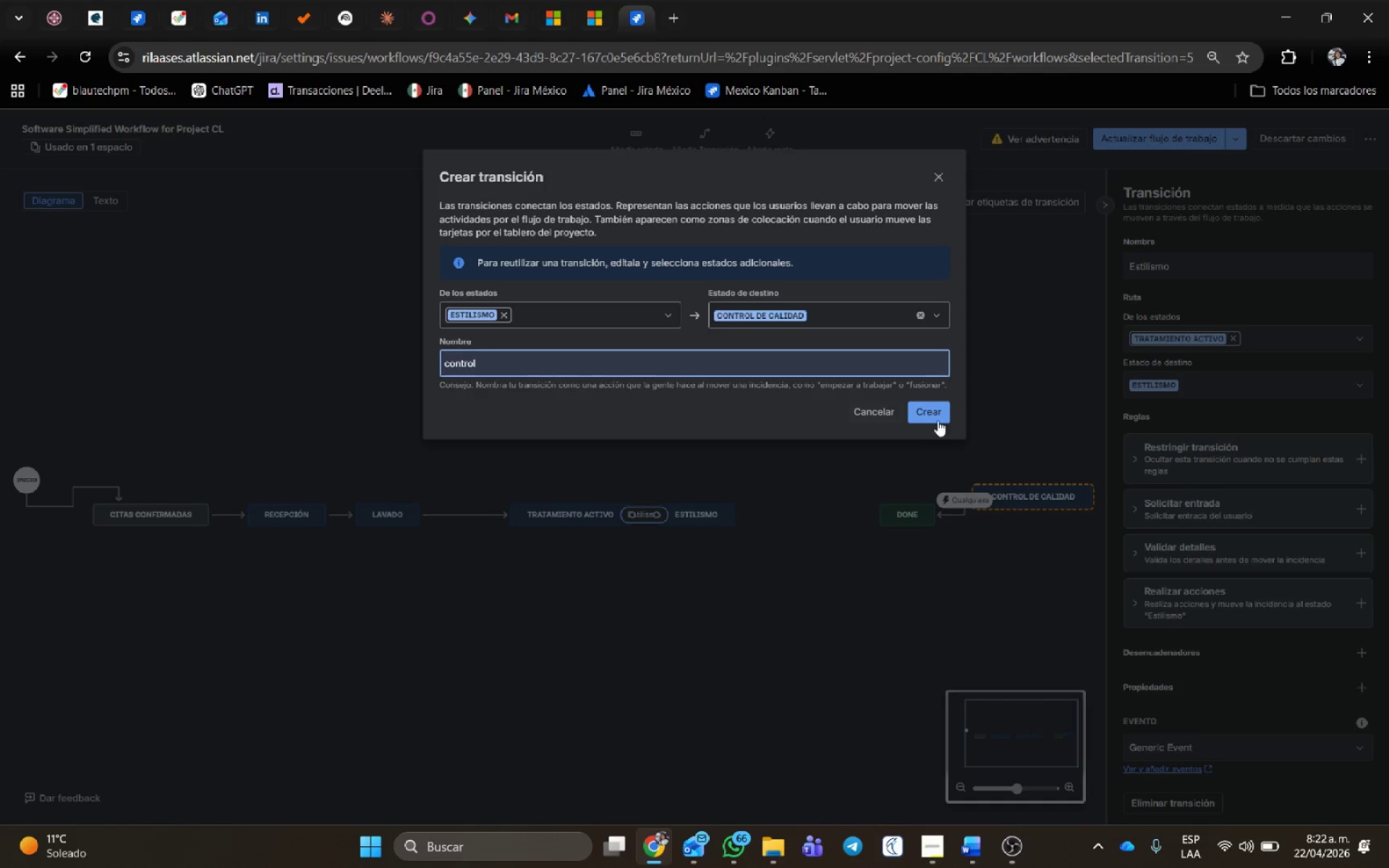 
left_click([935, 414])
 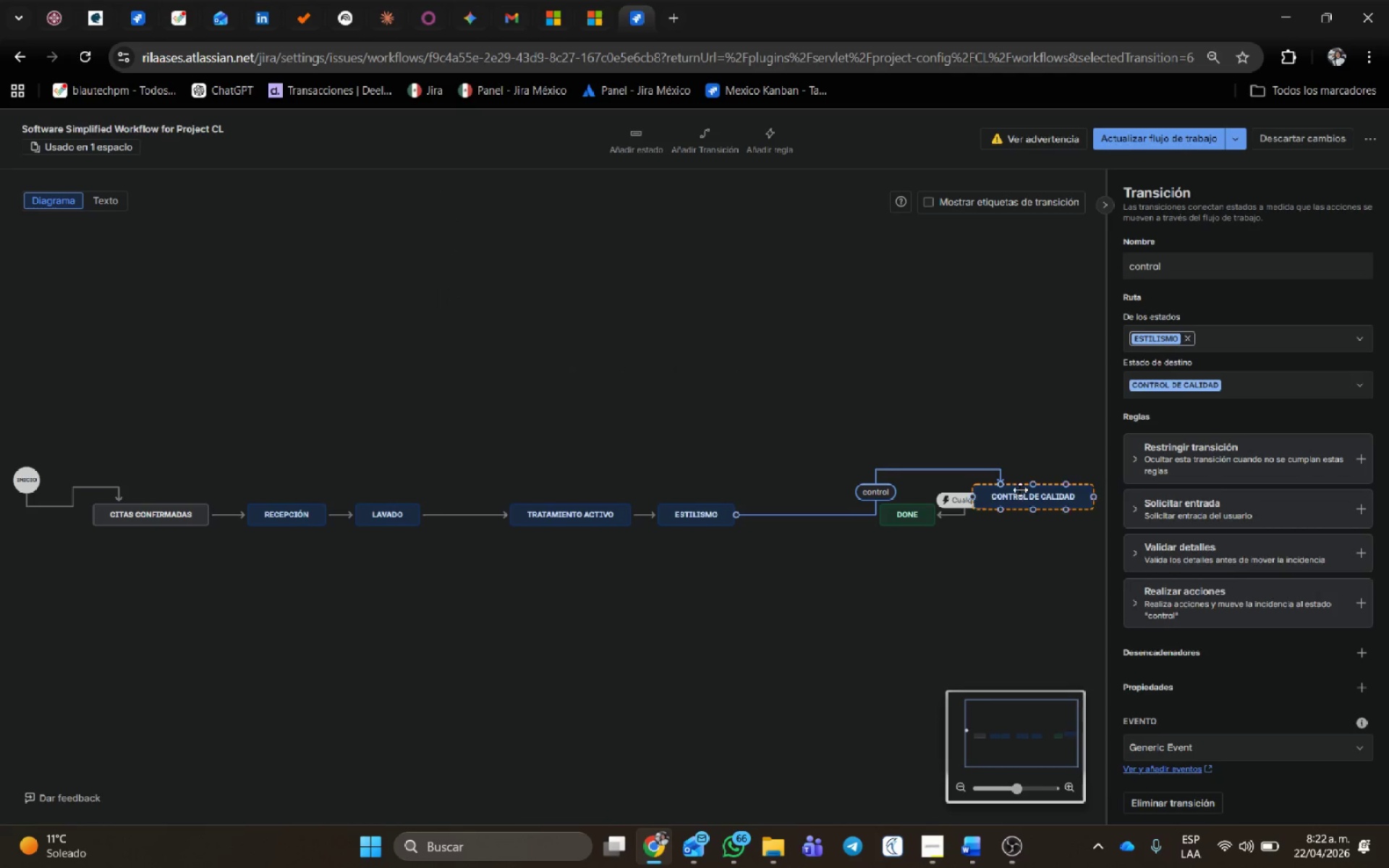 
left_click_drag(start_coordinate=[1020, 491], to_coordinate=[792, 508])
 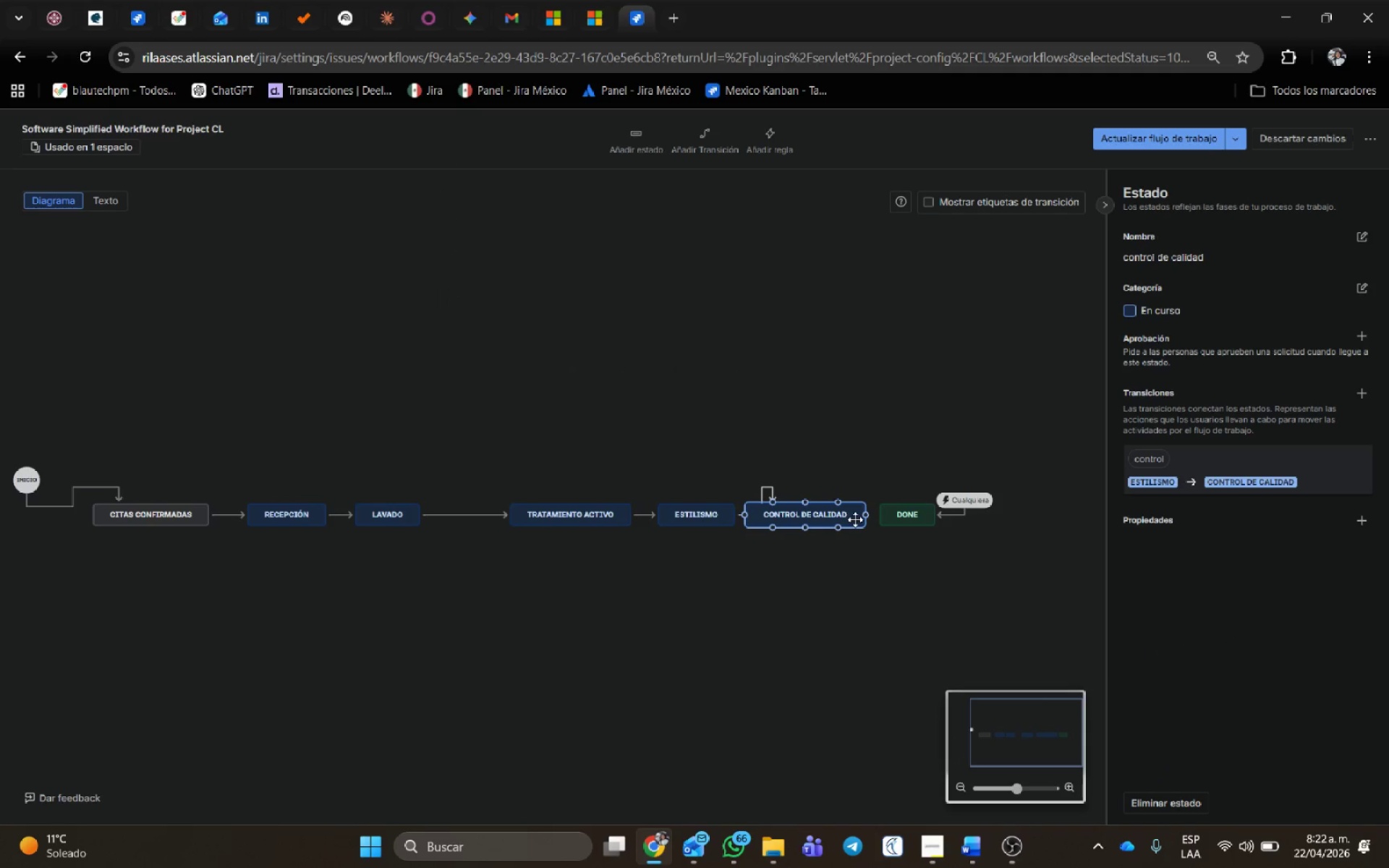 
left_click_drag(start_coordinate=[867, 517], to_coordinate=[880, 516])
 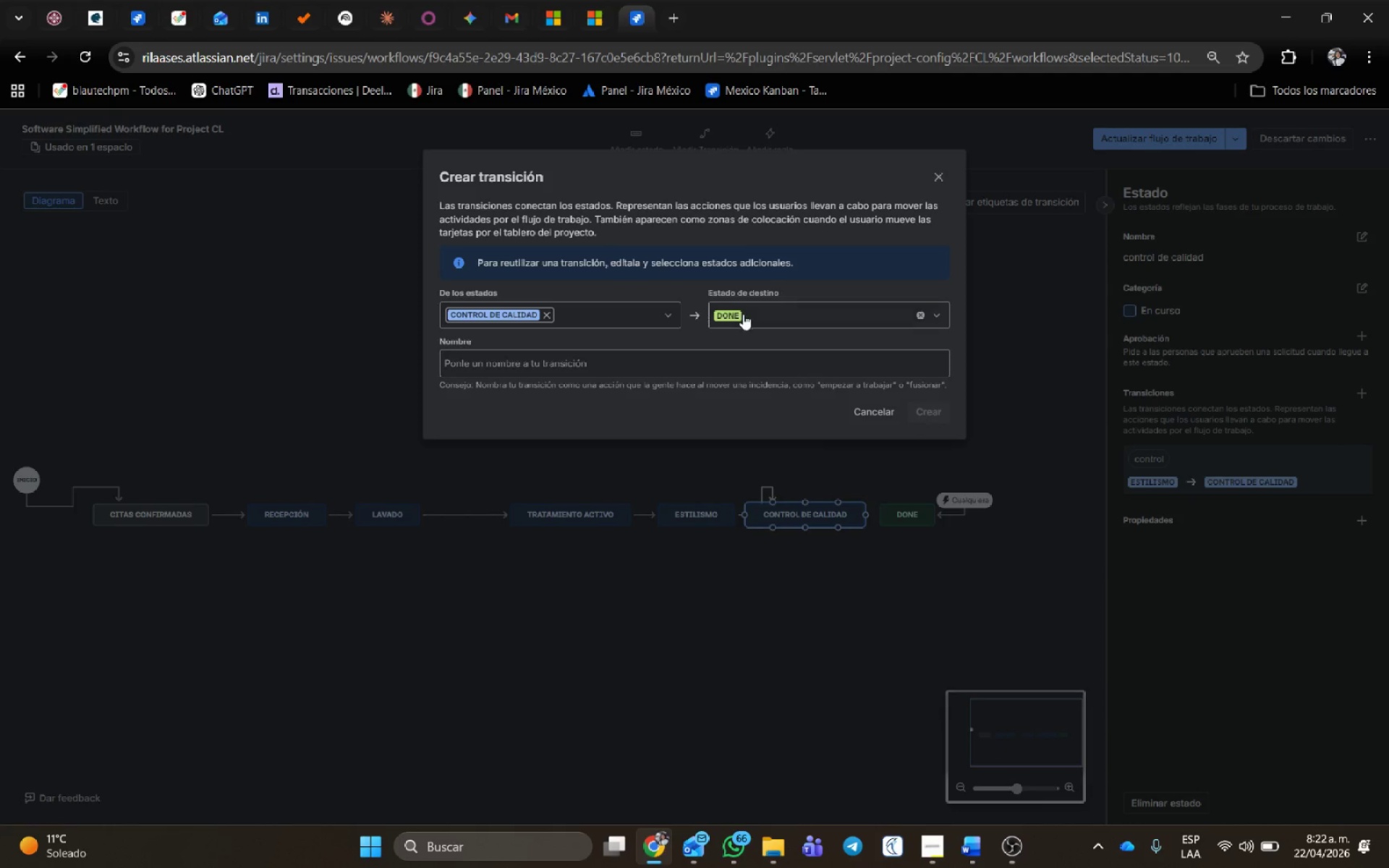 
left_click([744, 314])
 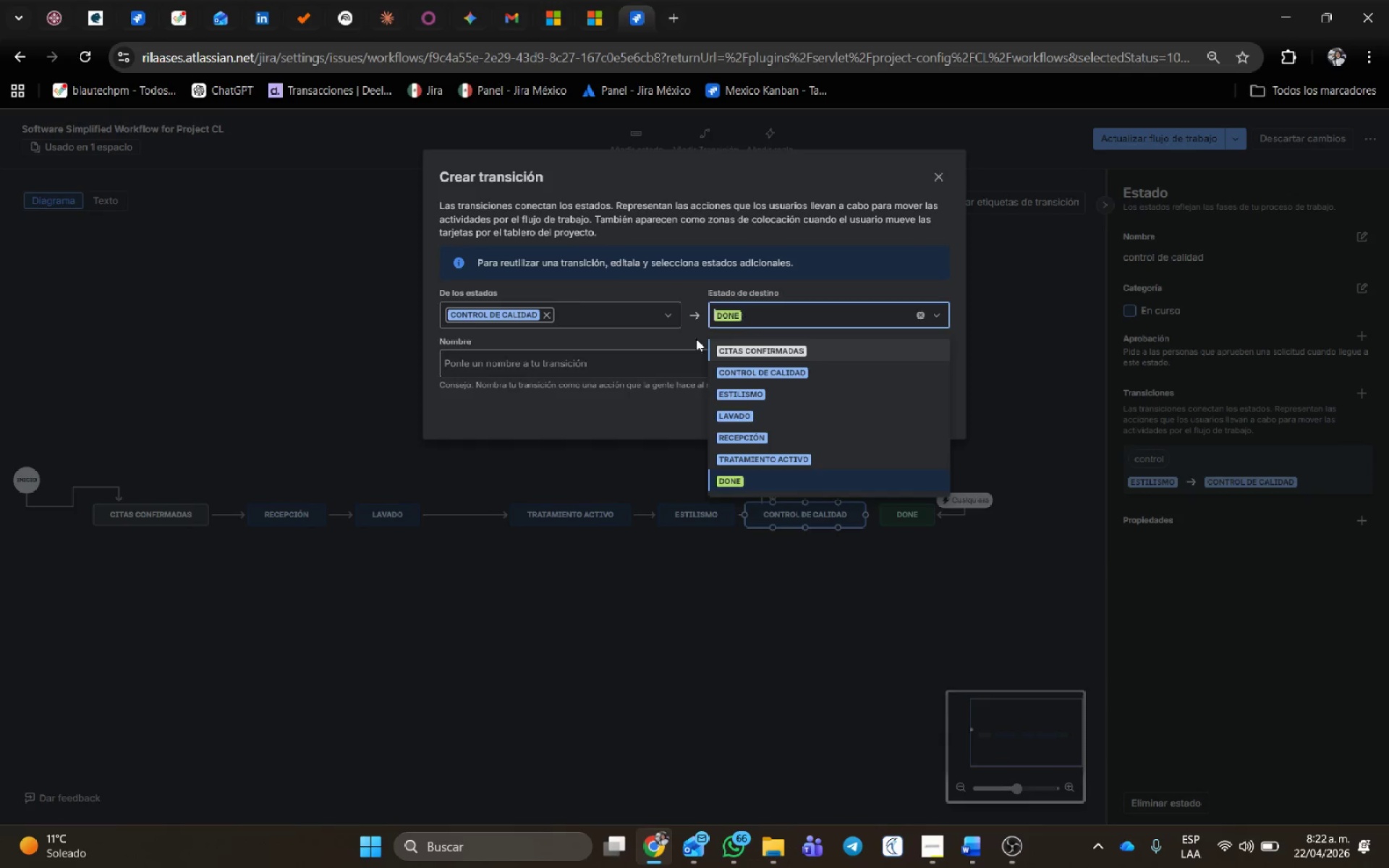 
left_click([597, 370])
 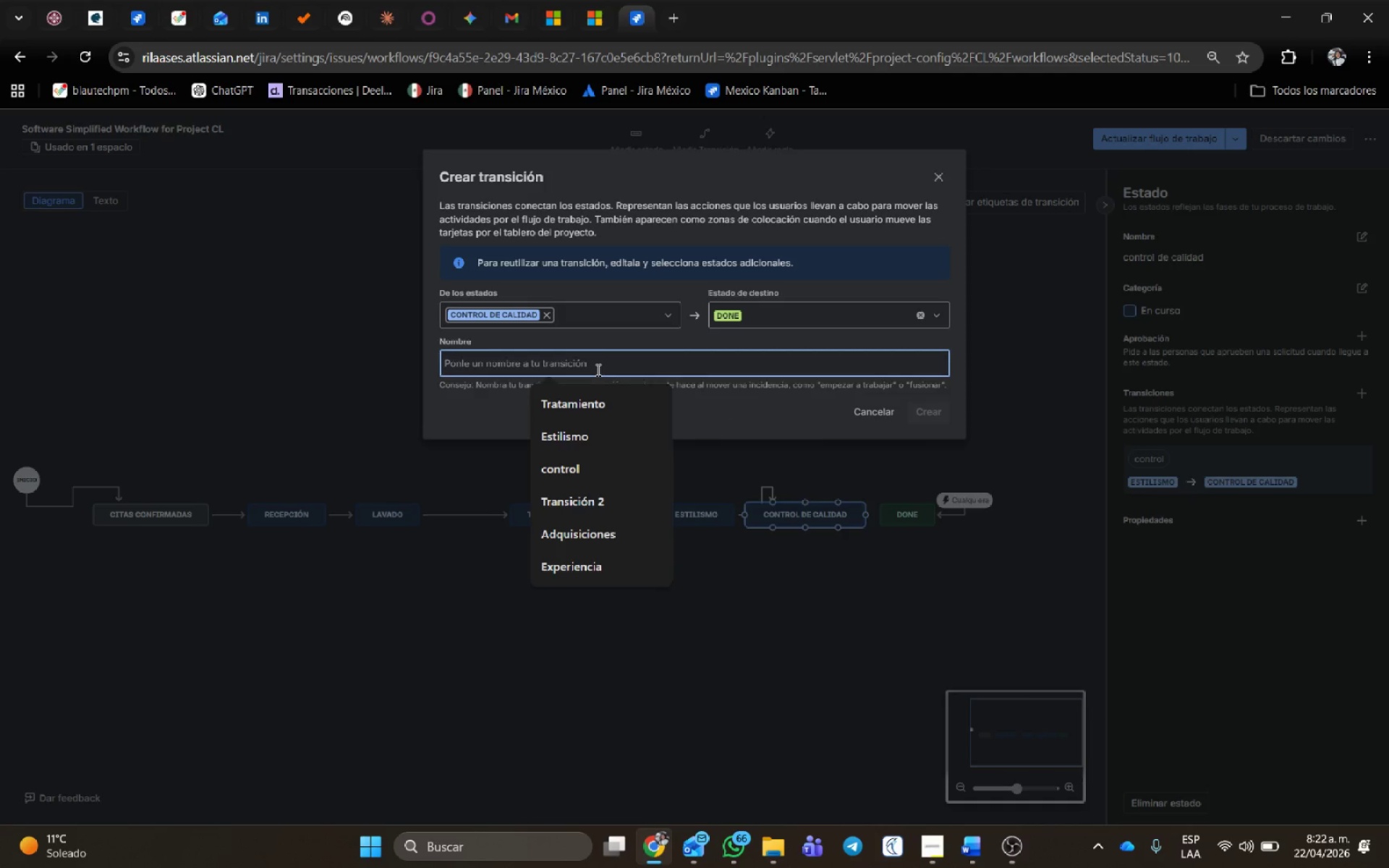 
type(Salida)
 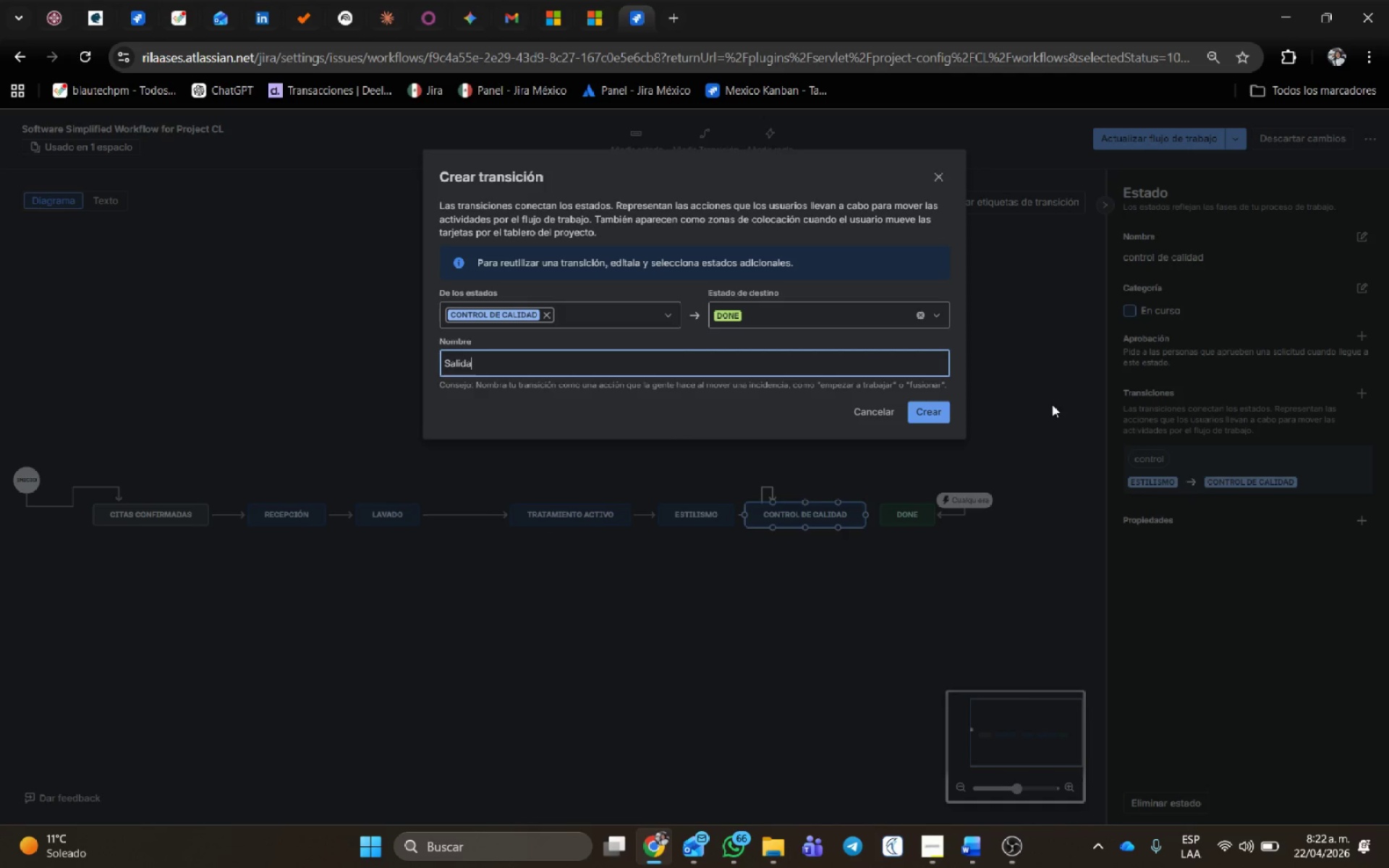 
left_click([935, 417])
 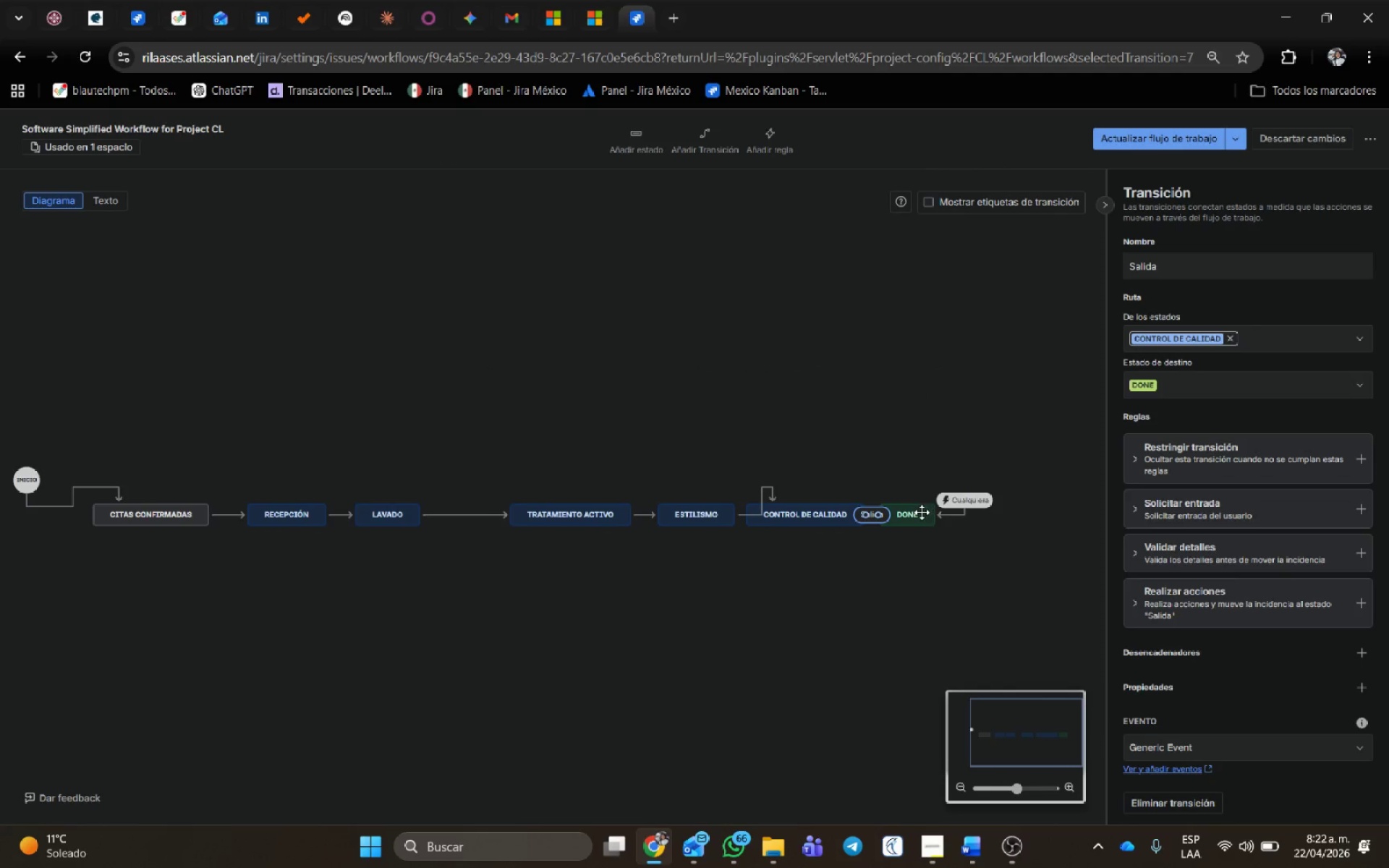 
left_click([917, 521])
 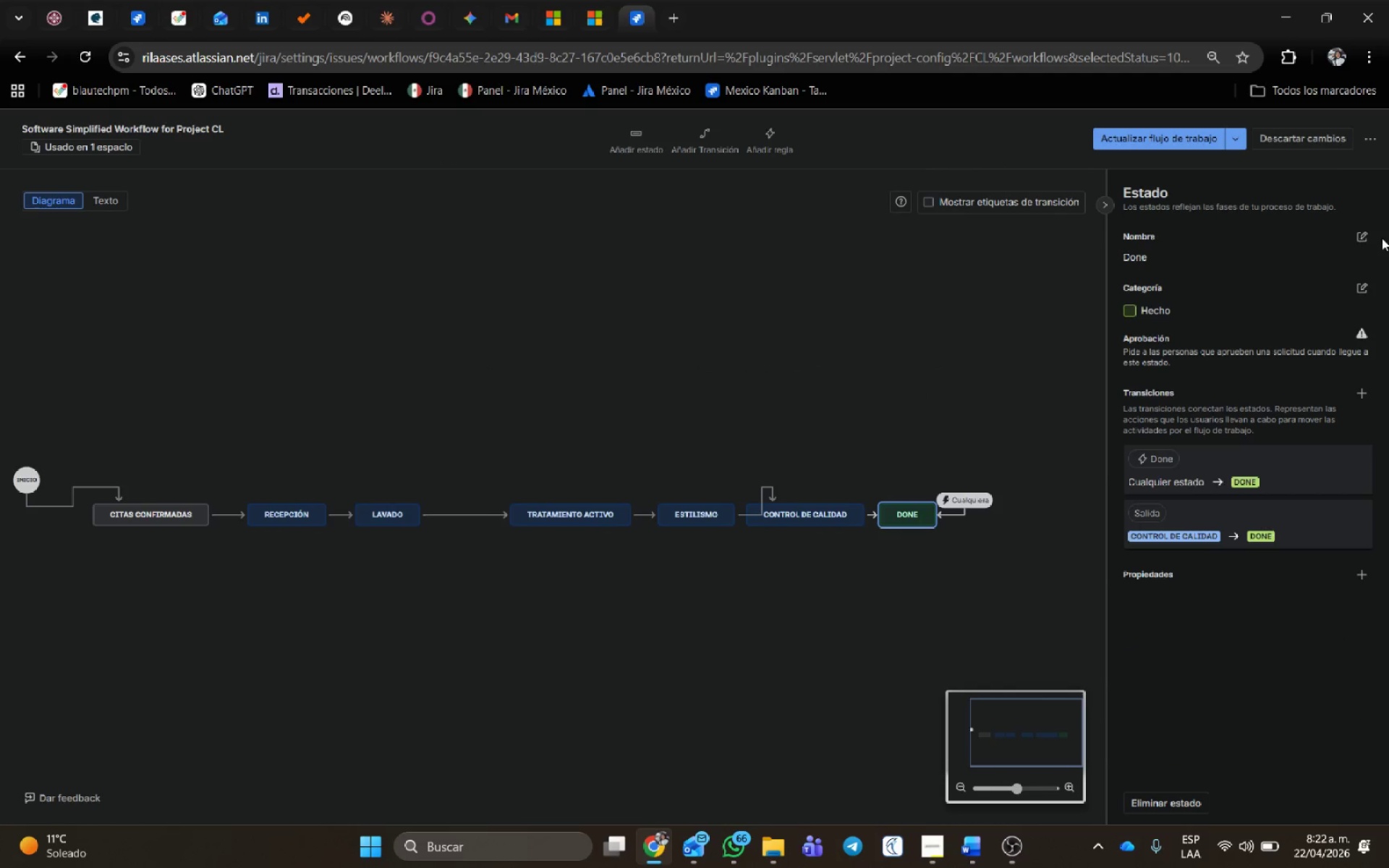 
left_click([1369, 236])
 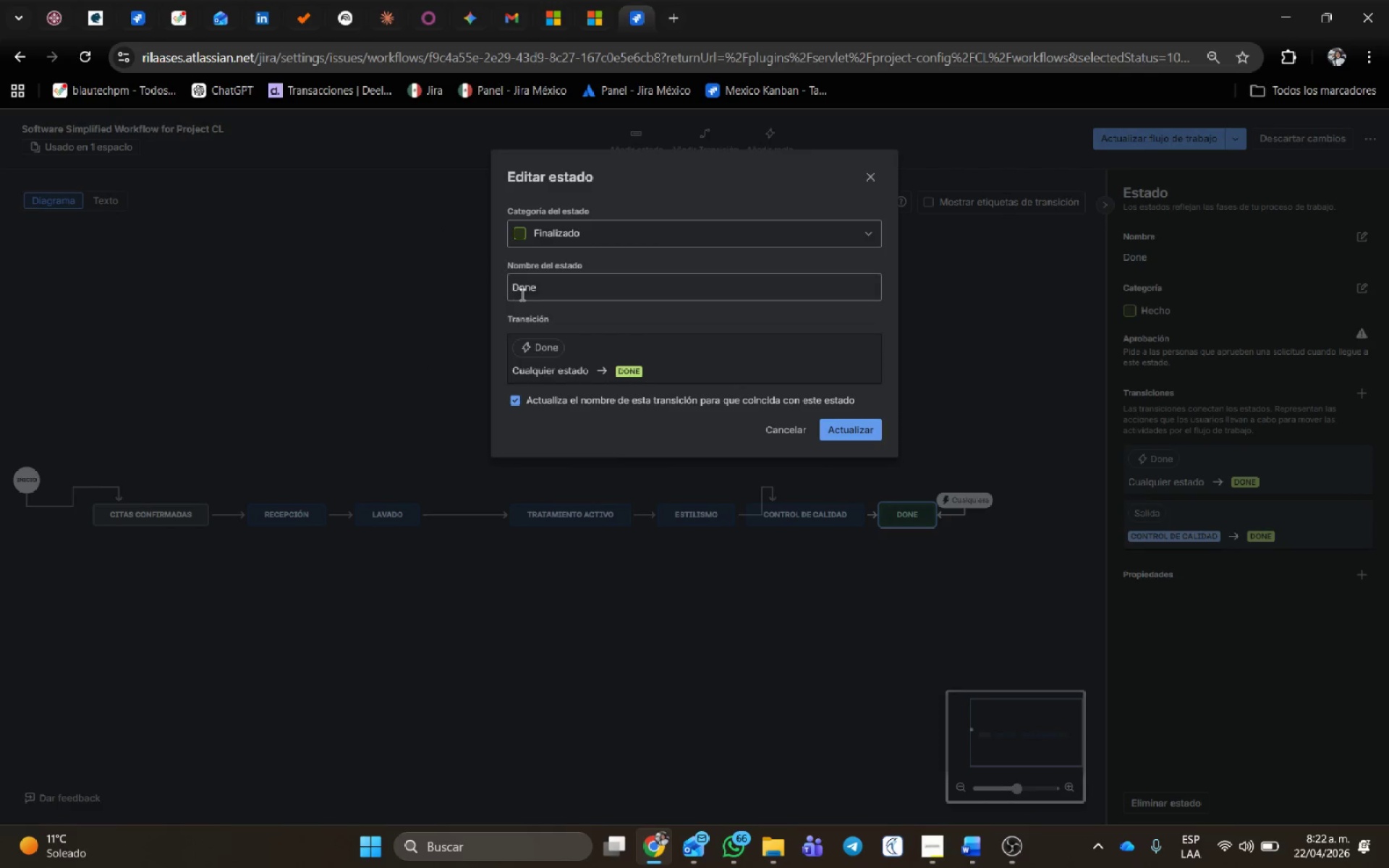 
left_click_drag(start_coordinate=[537, 289], to_coordinate=[398, 281])
 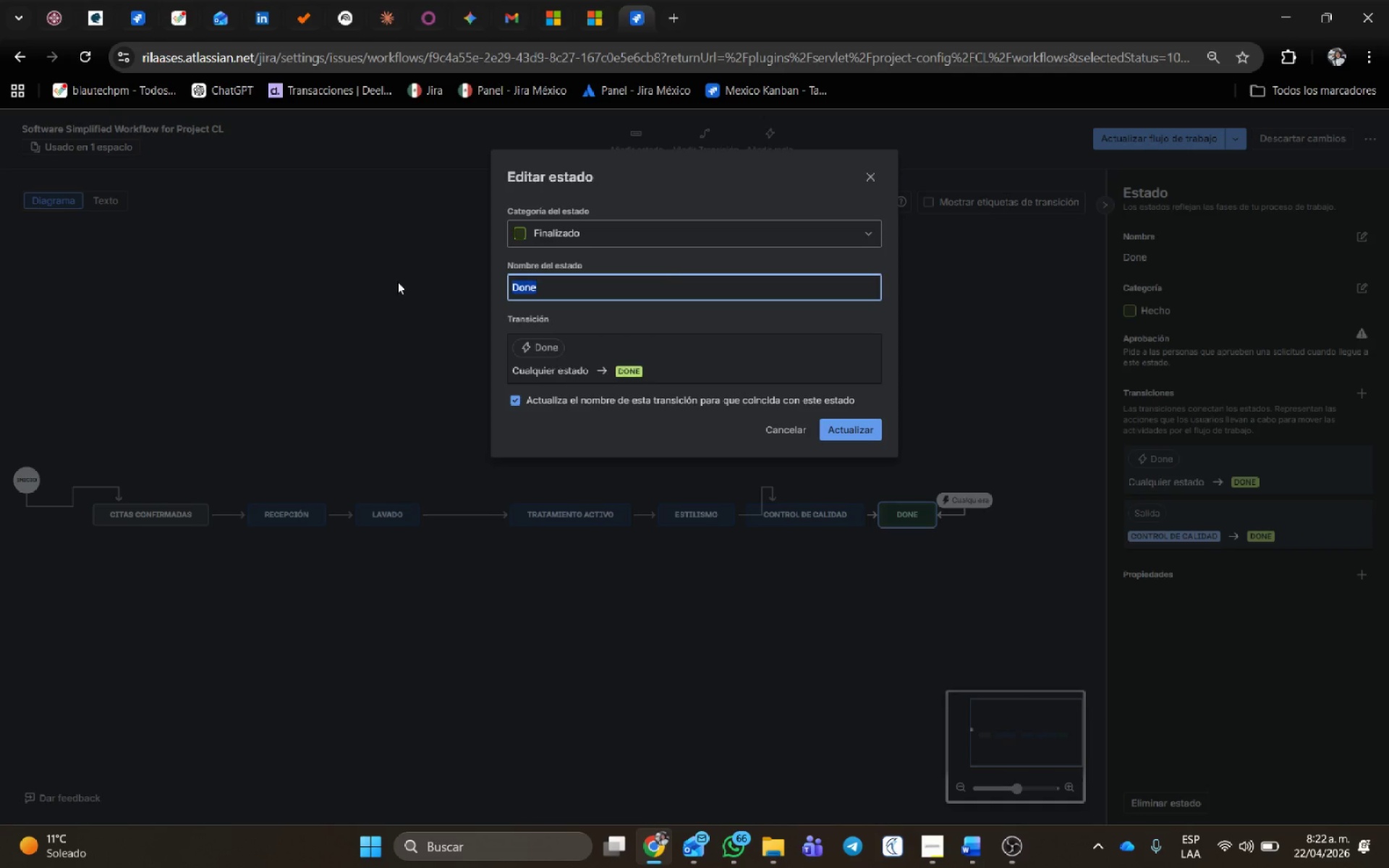 
type(Salida)
 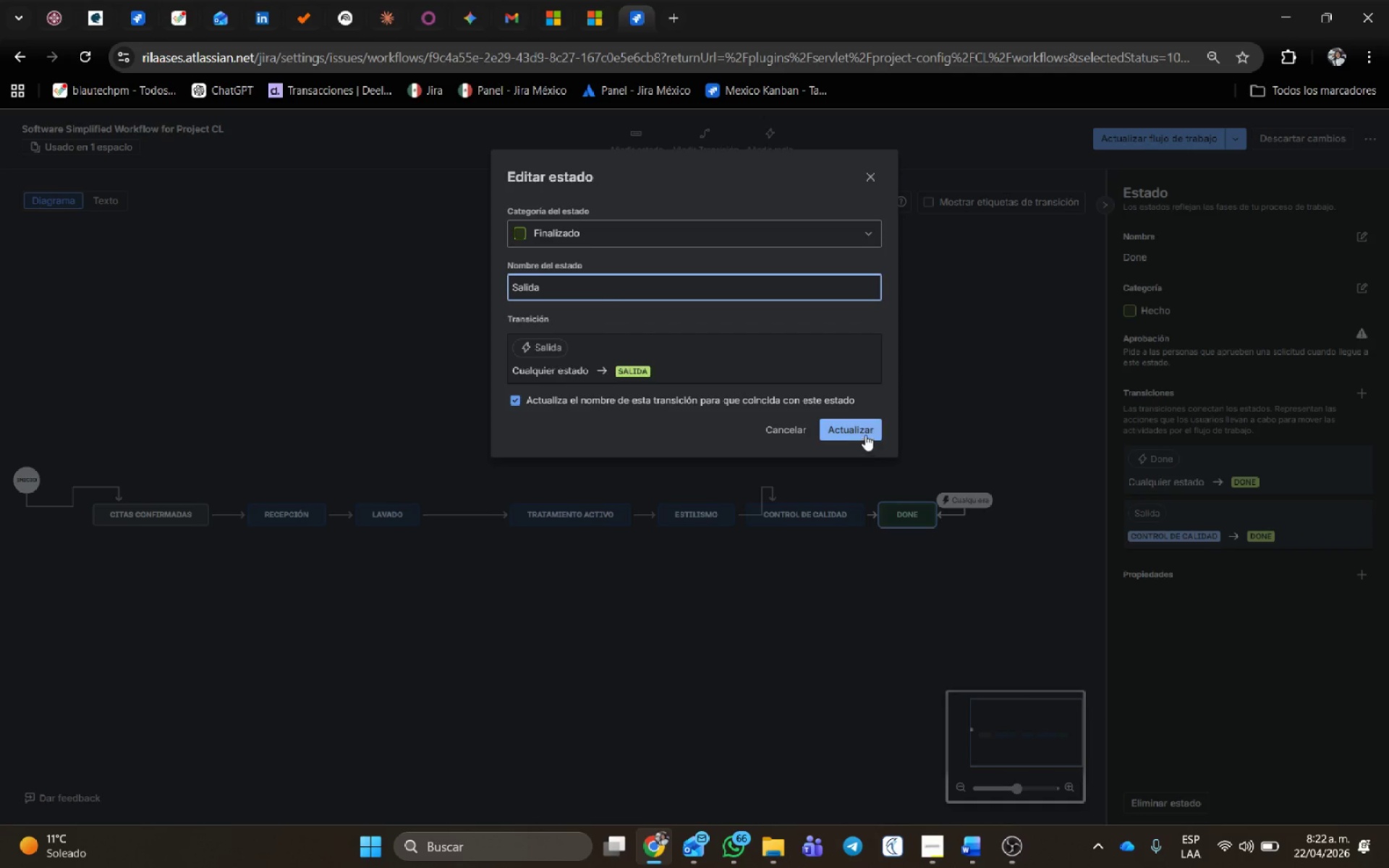 
left_click([862, 426])
 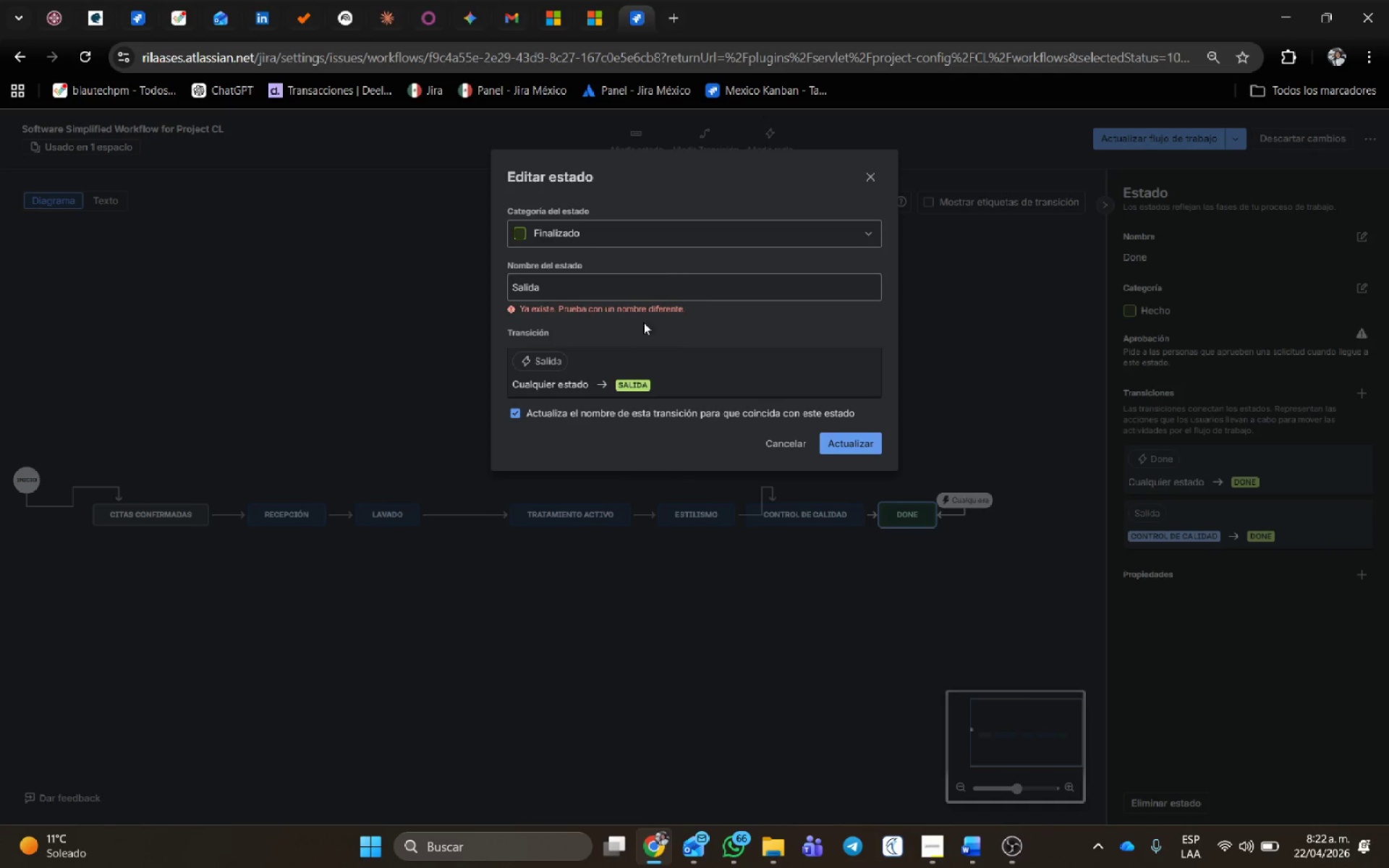 
left_click([618, 287])
 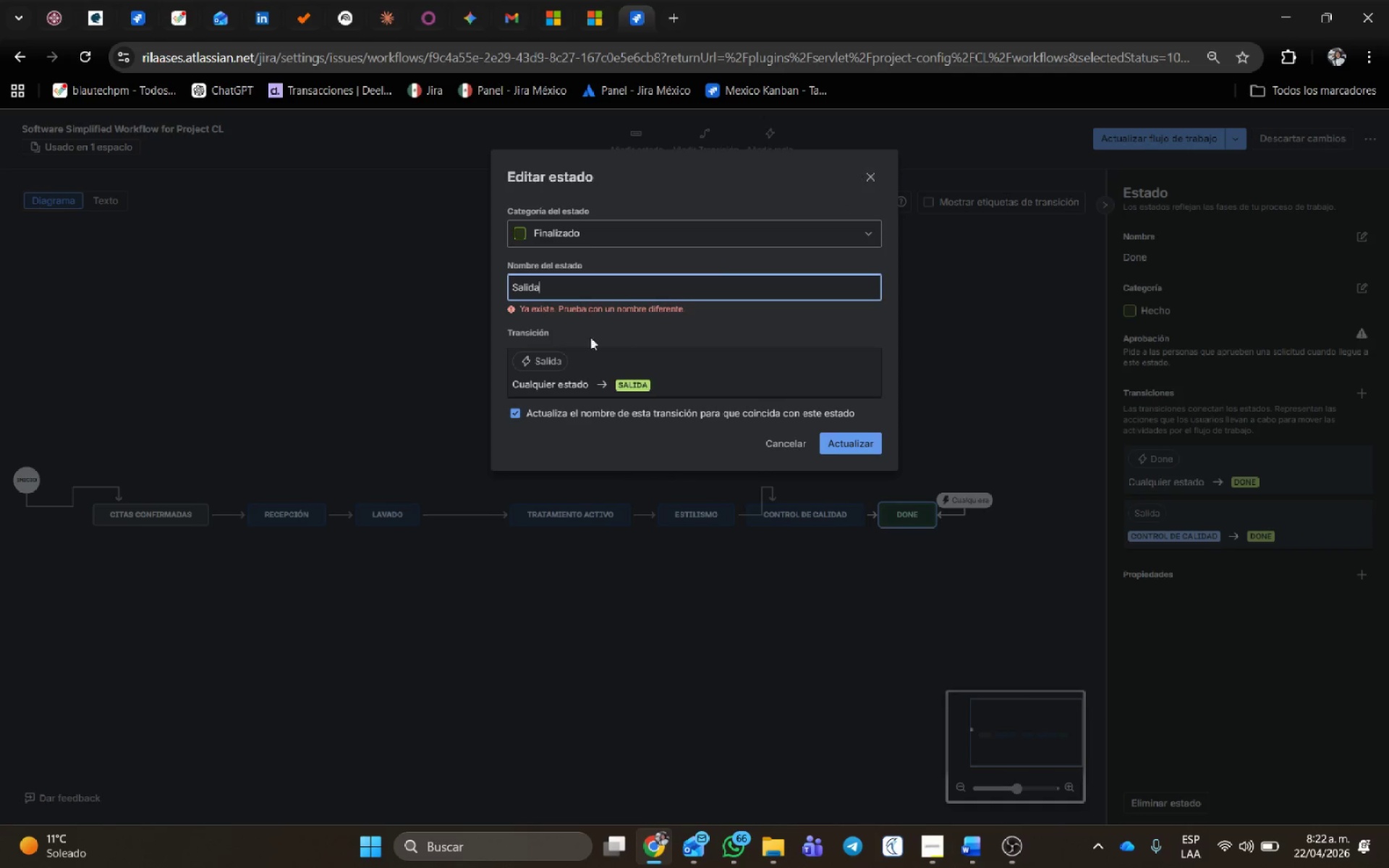 
left_click([542, 357])
 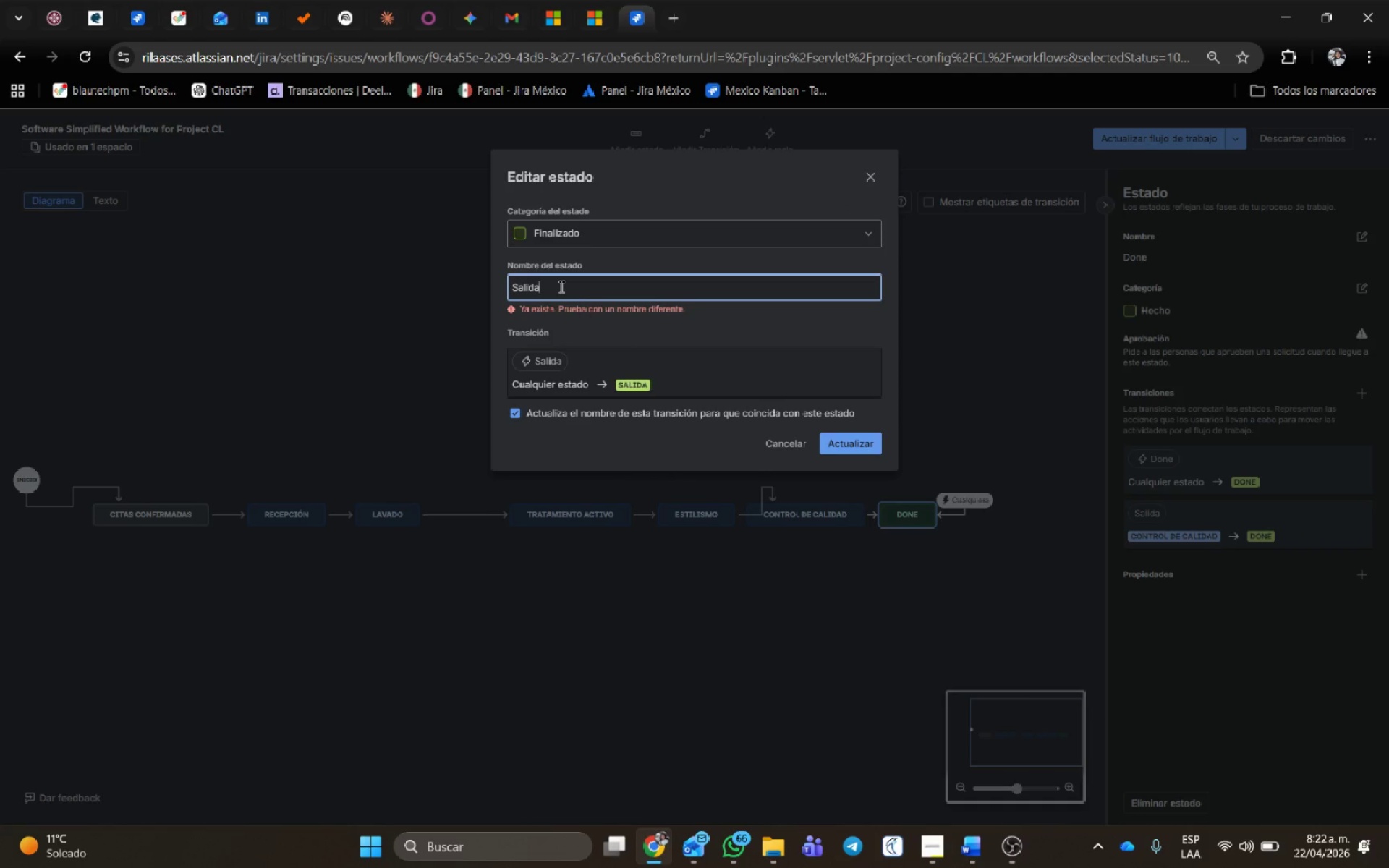 
key(Backspace)
 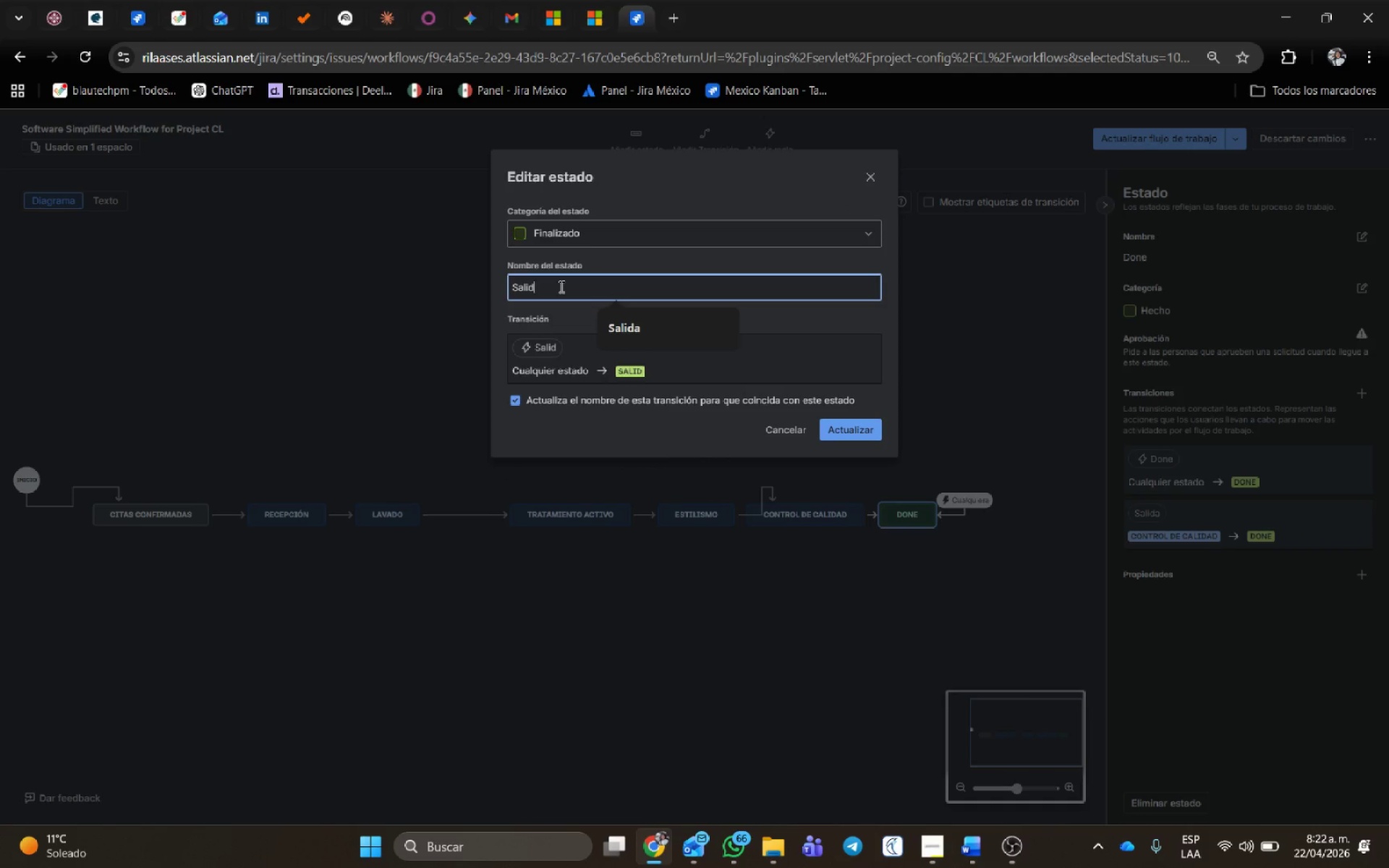 
key(Backspace)
 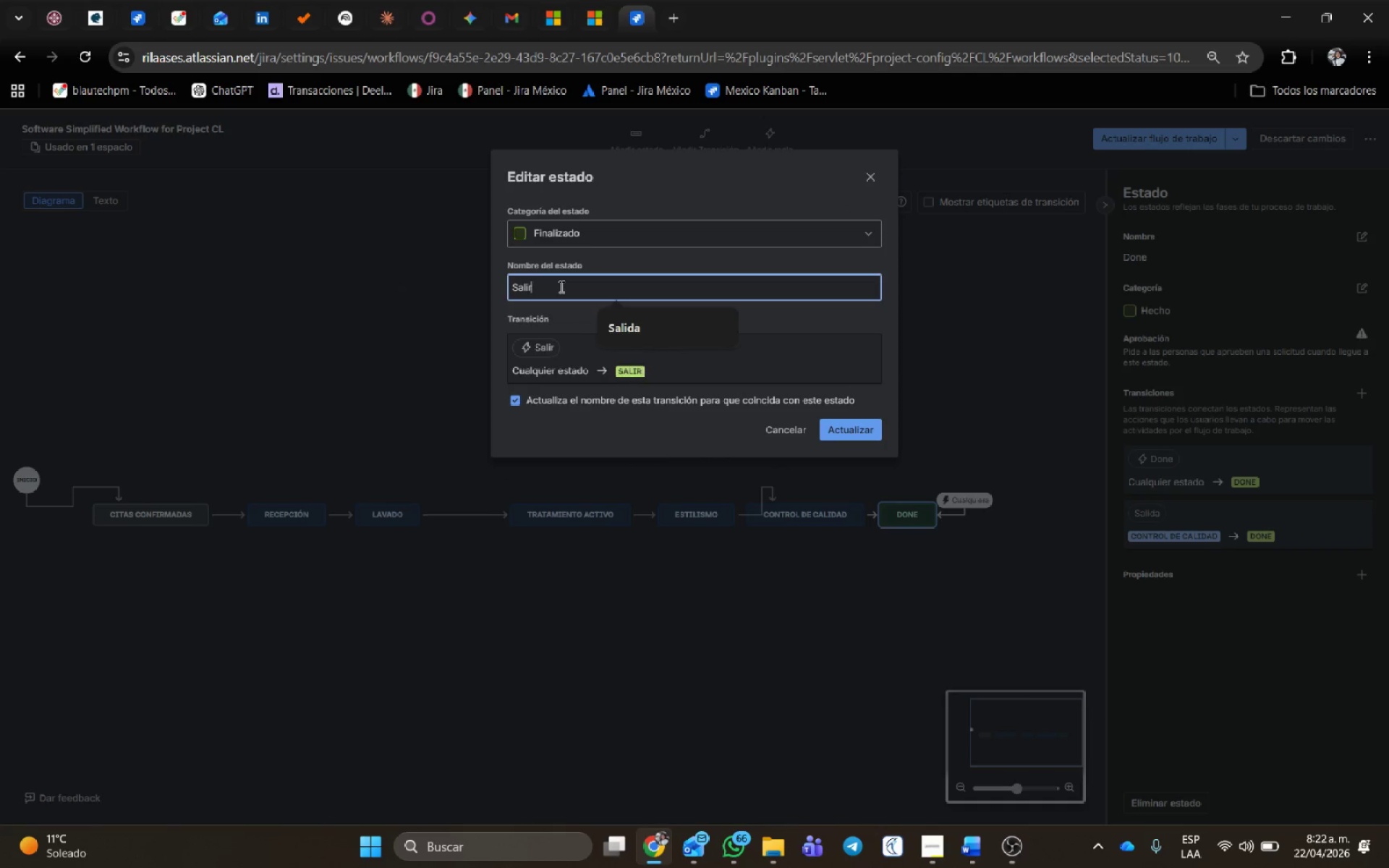 
key(R)
 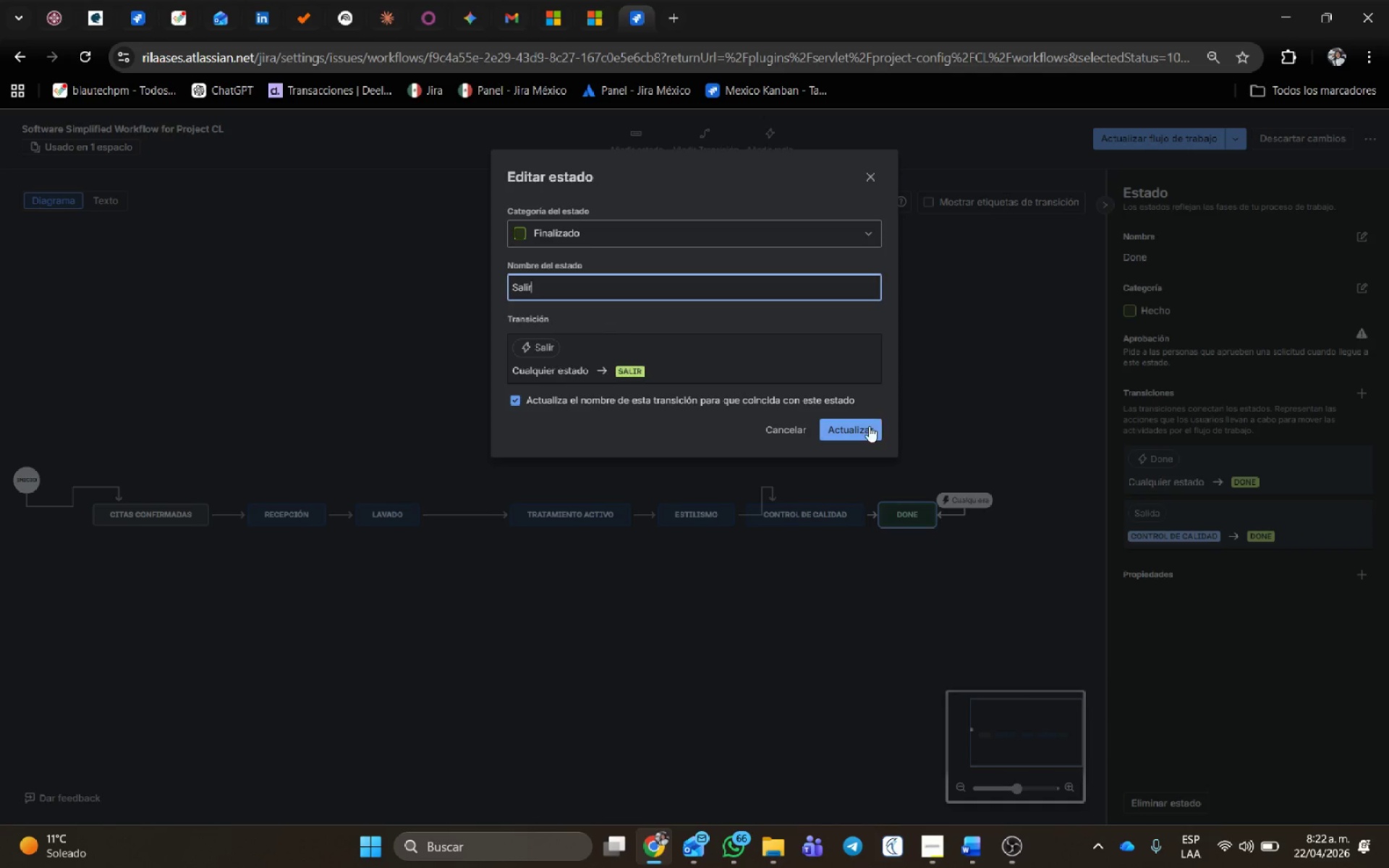 
left_click([865, 427])
 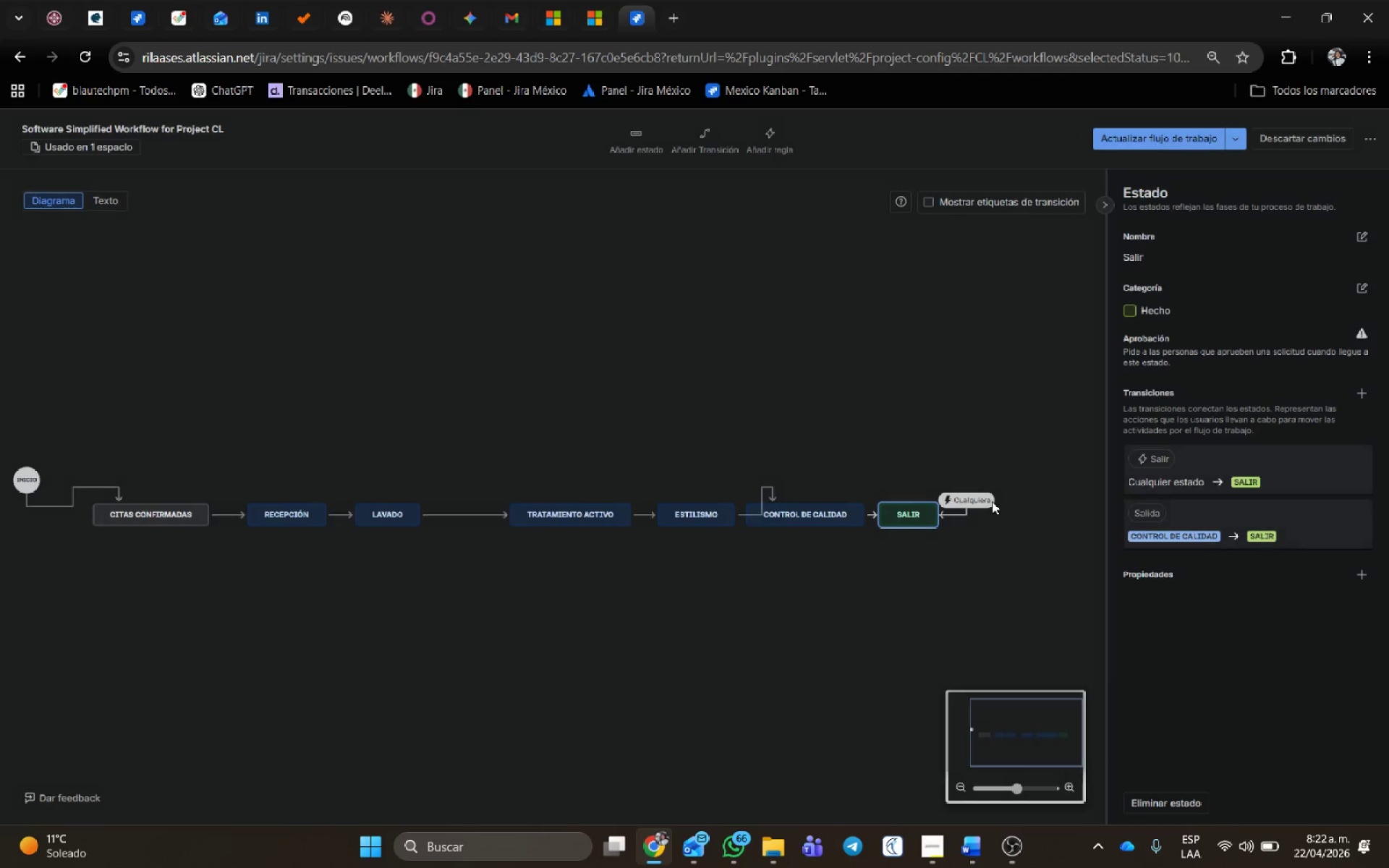 
left_click([992, 501])
 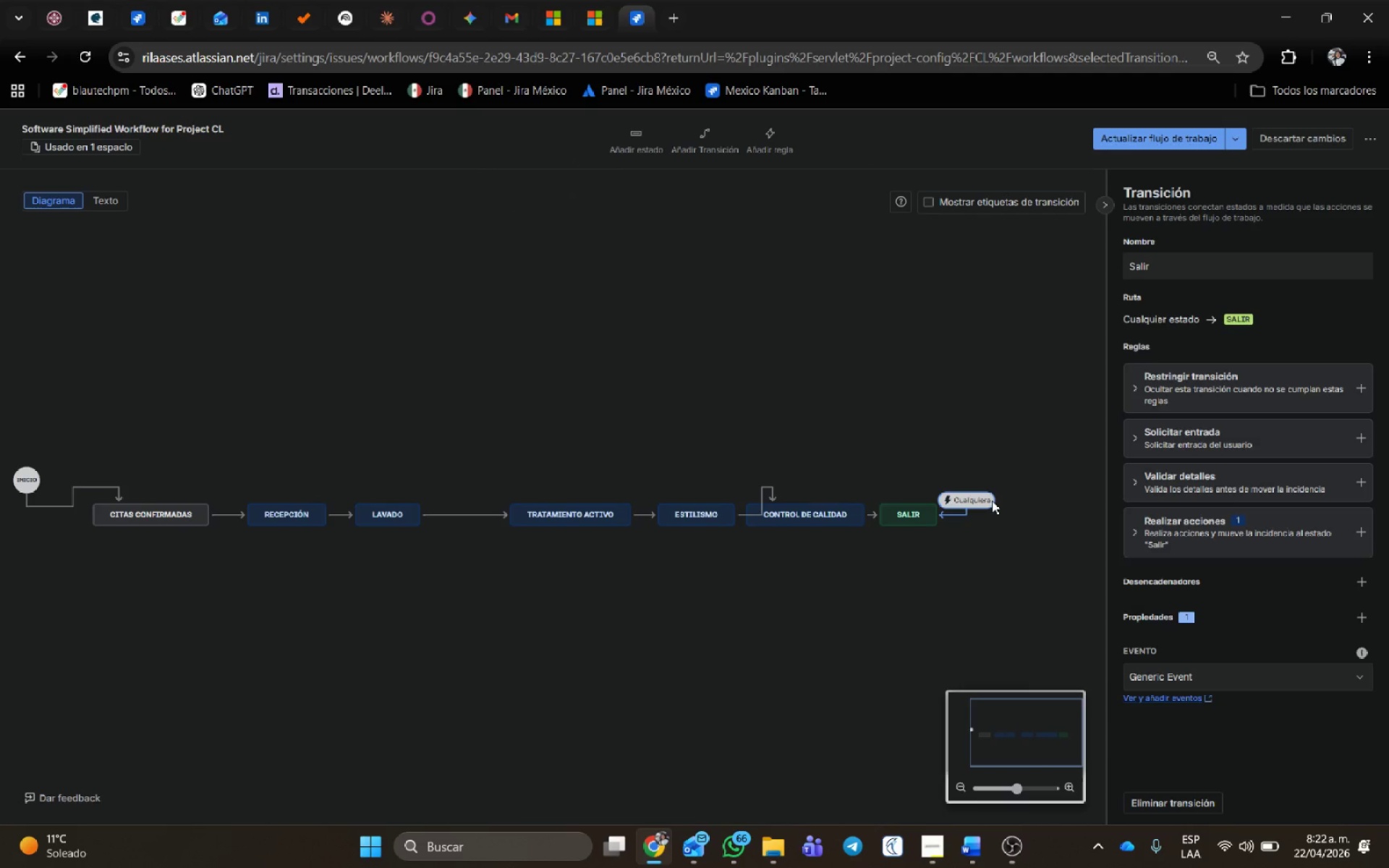 
key(Delete)
 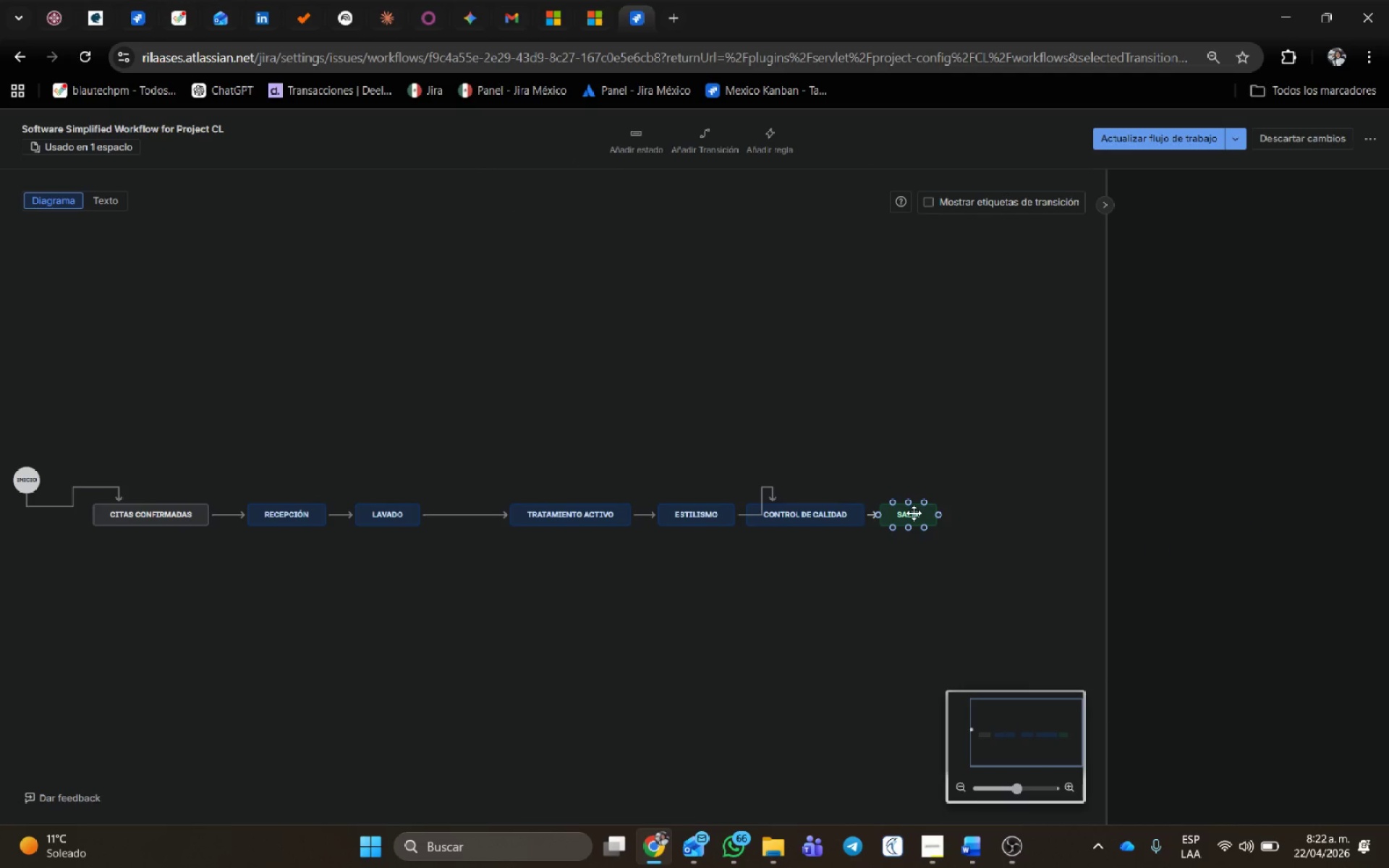 
left_click_drag(start_coordinate=[914, 513], to_coordinate=[1004, 512])
 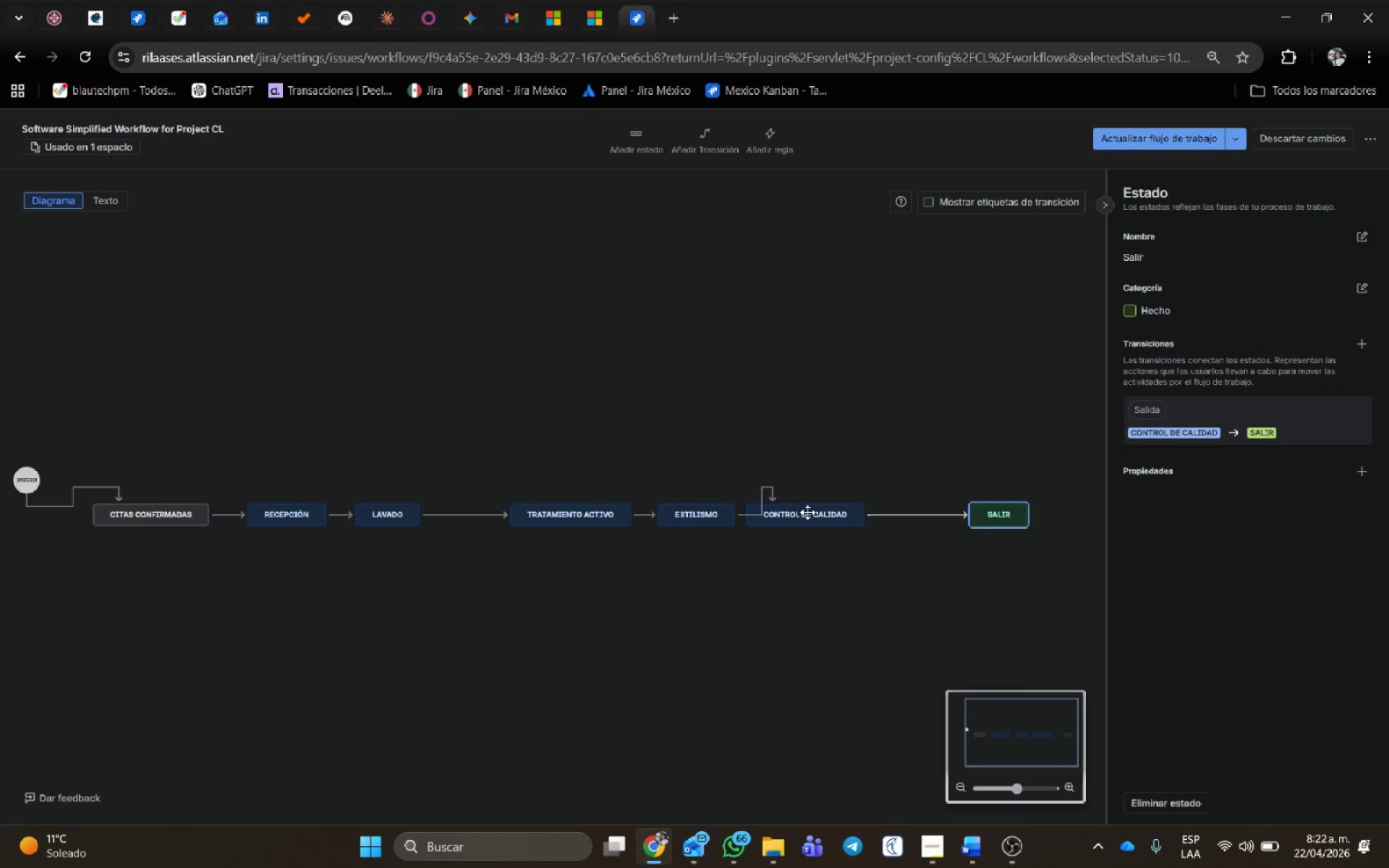 
left_click_drag(start_coordinate=[807, 512], to_coordinate=[889, 514])
 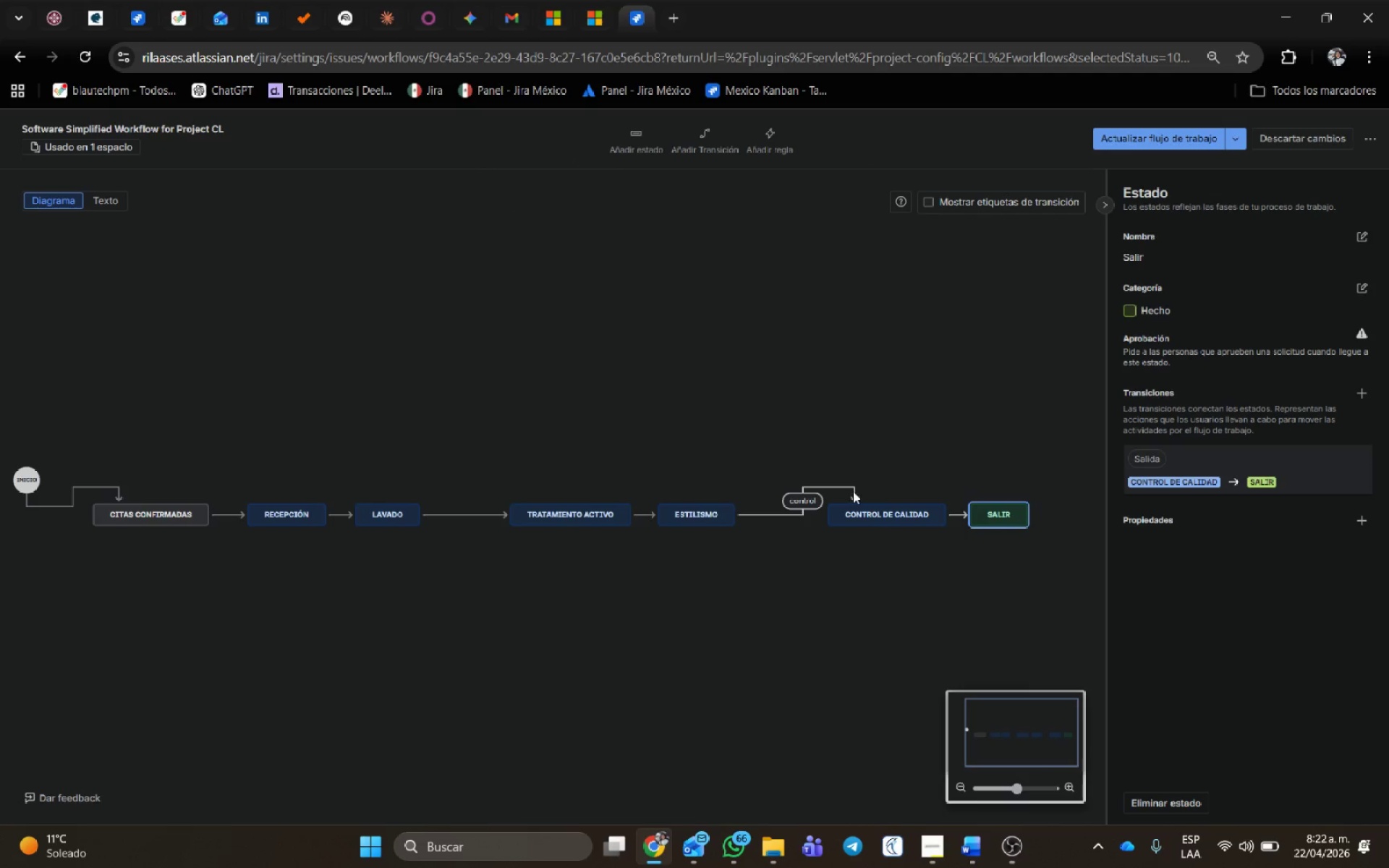 
left_click([857, 493])
 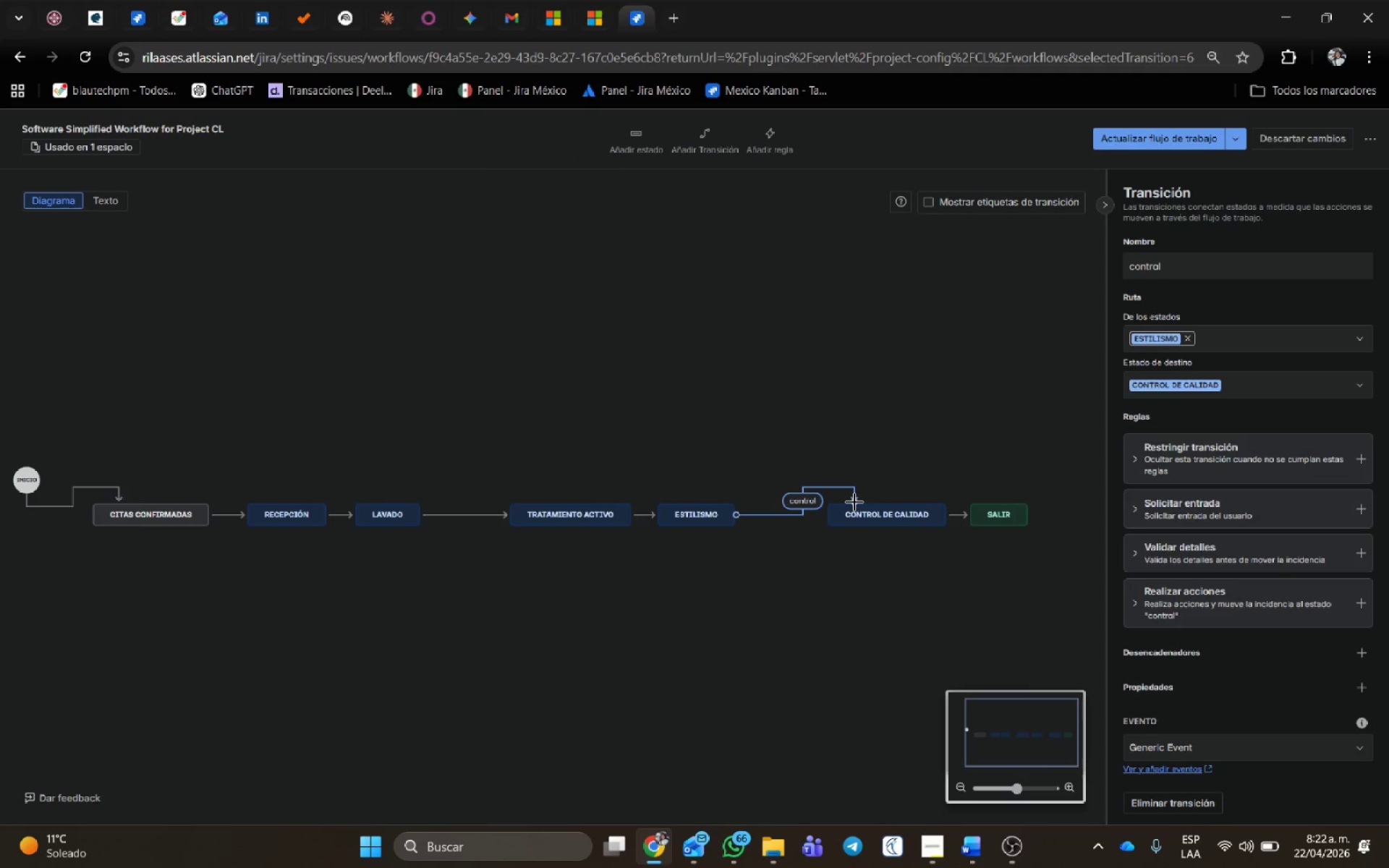 
left_click_drag(start_coordinate=[854, 502], to_coordinate=[826, 516])
 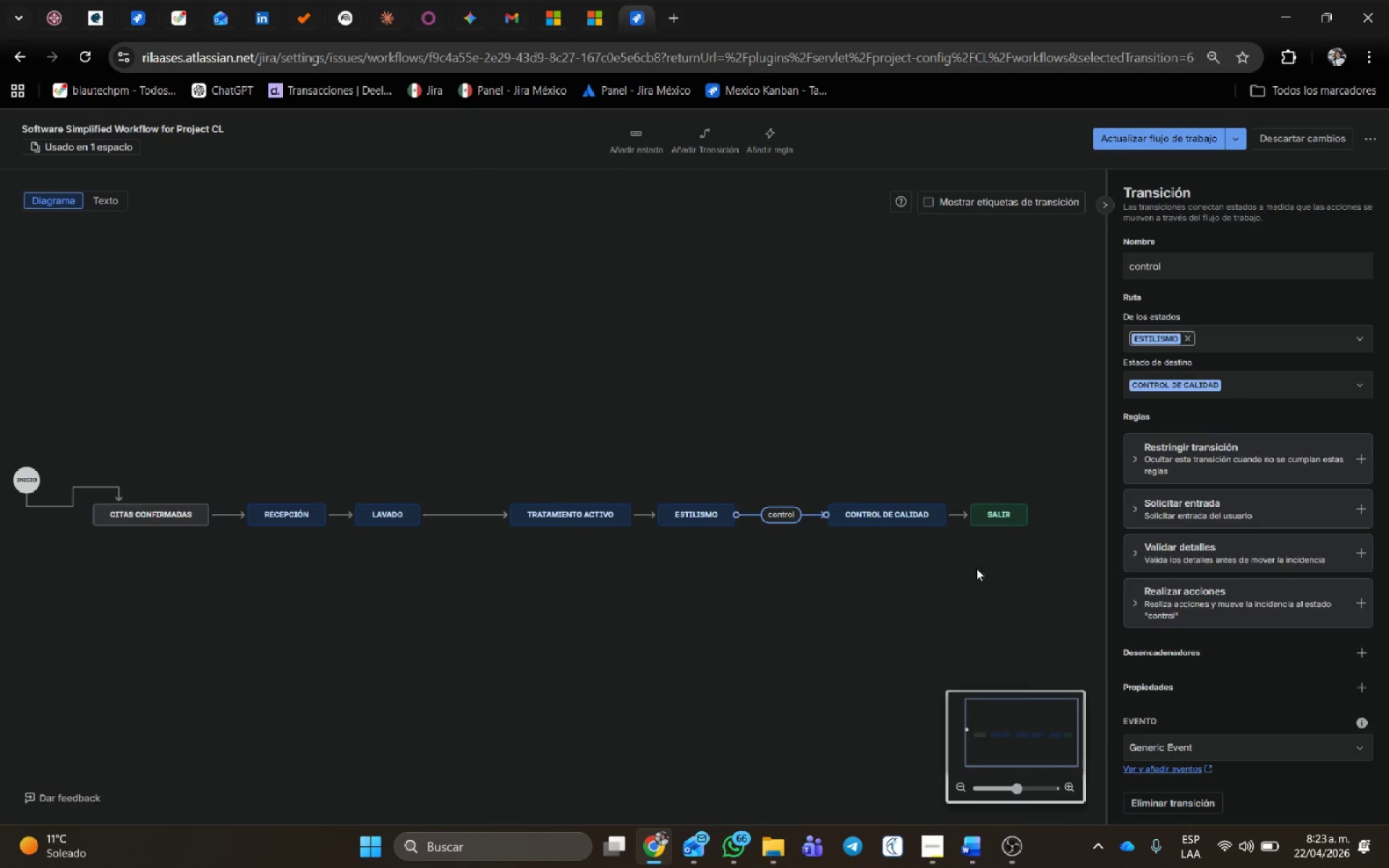 
left_click([945, 574])
 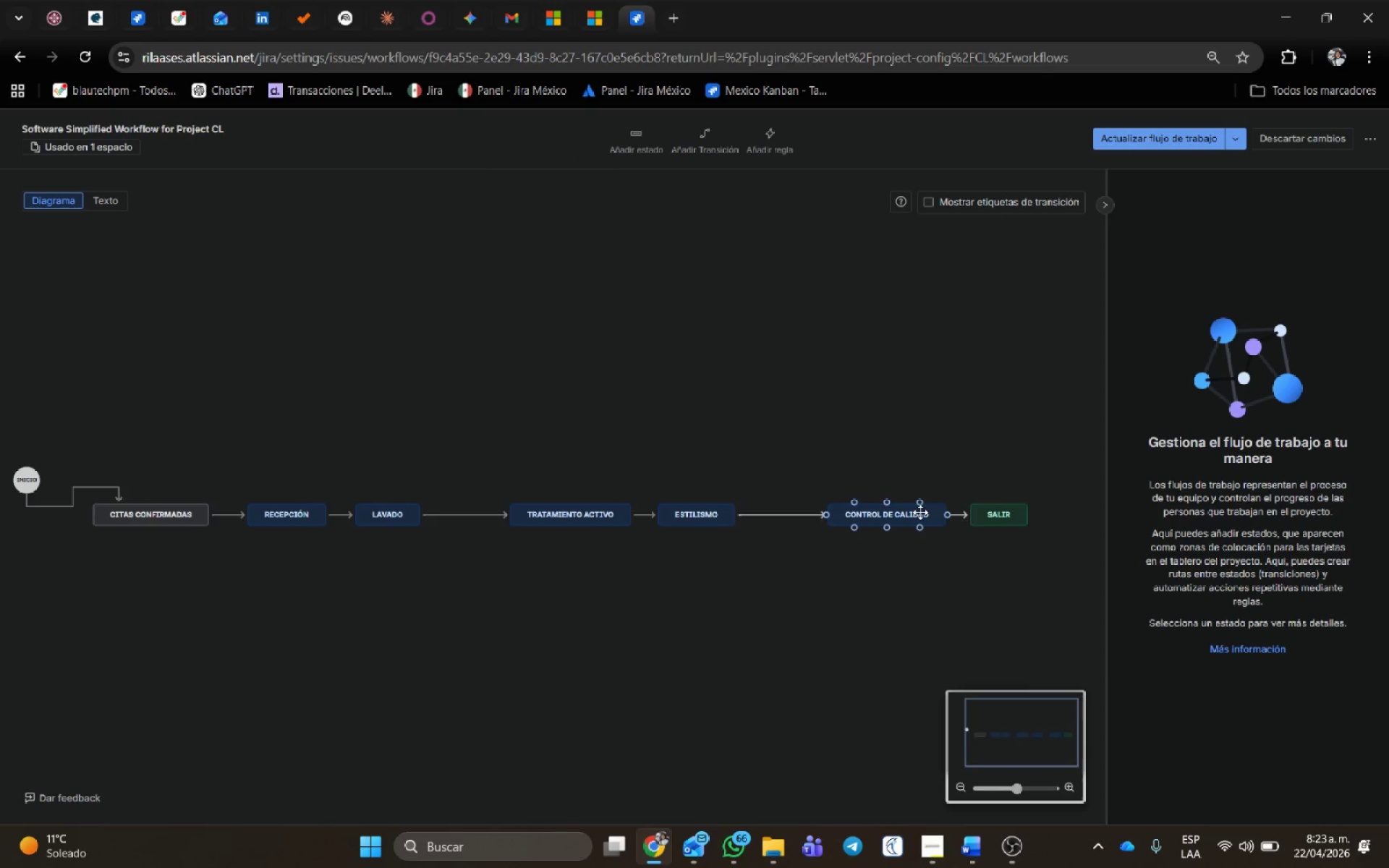 
left_click_drag(start_coordinate=[920, 512], to_coordinate=[896, 512])
 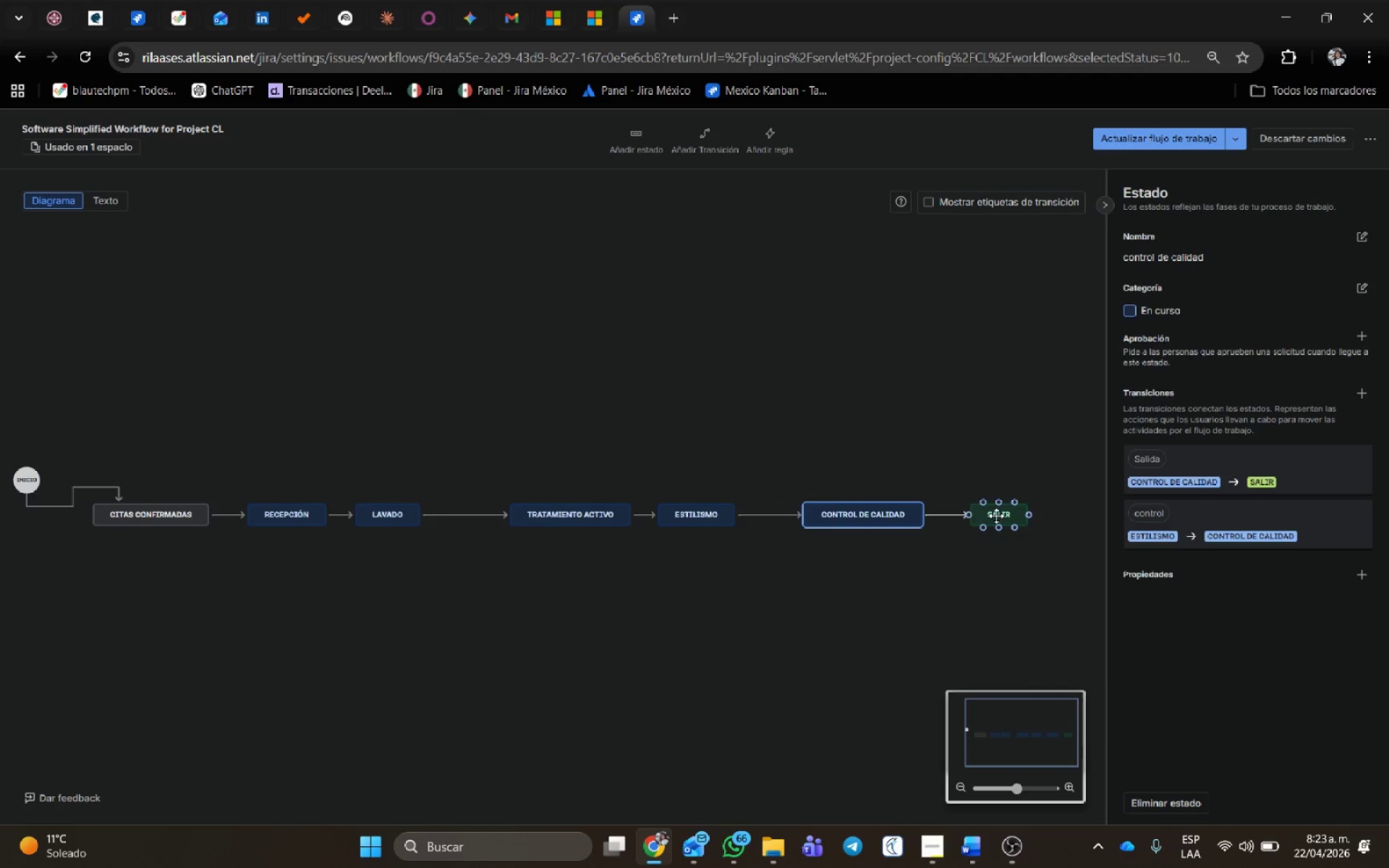 
left_click_drag(start_coordinate=[996, 516], to_coordinate=[990, 517])
 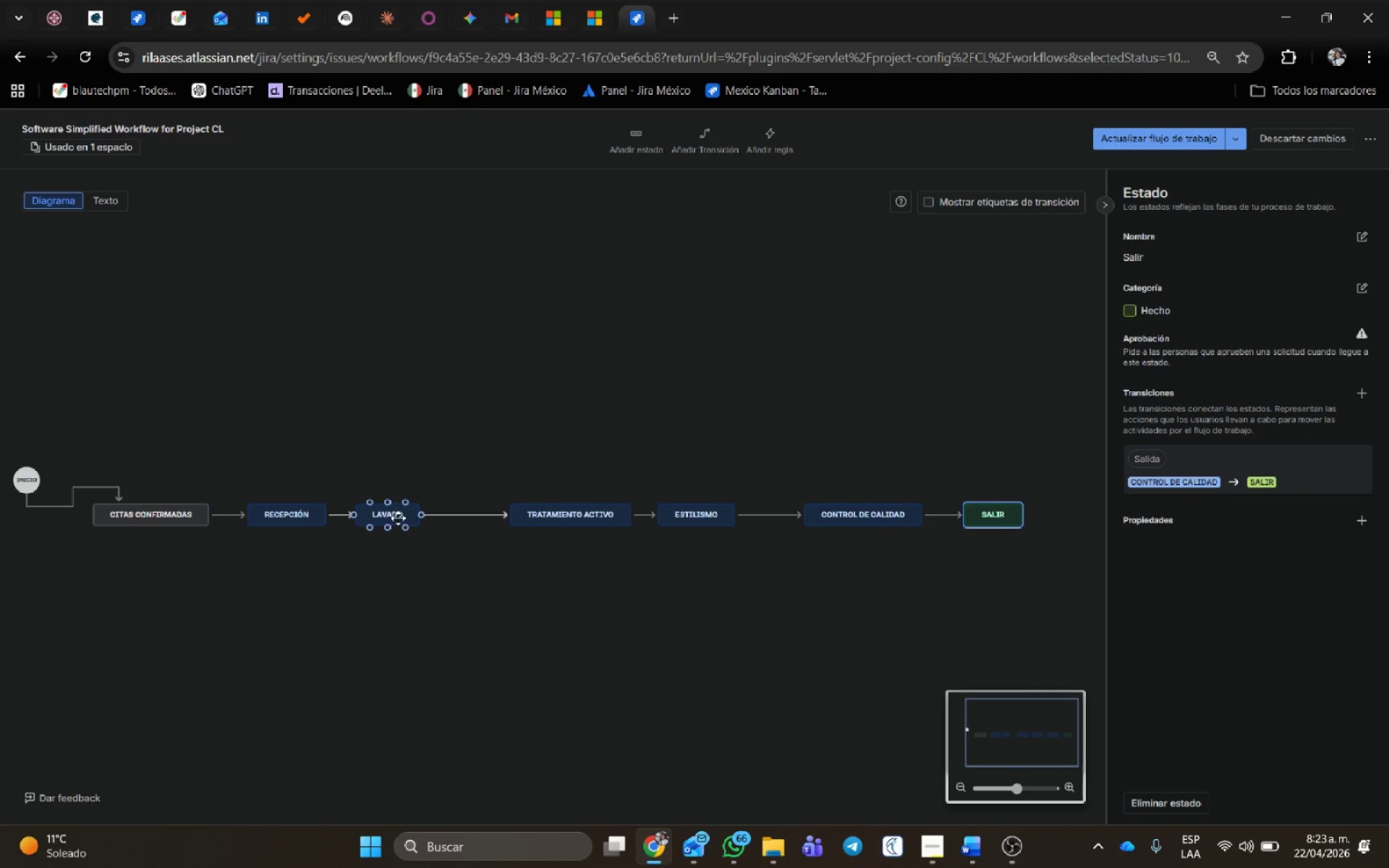 
left_click_drag(start_coordinate=[398, 518], to_coordinate=[422, 517])
 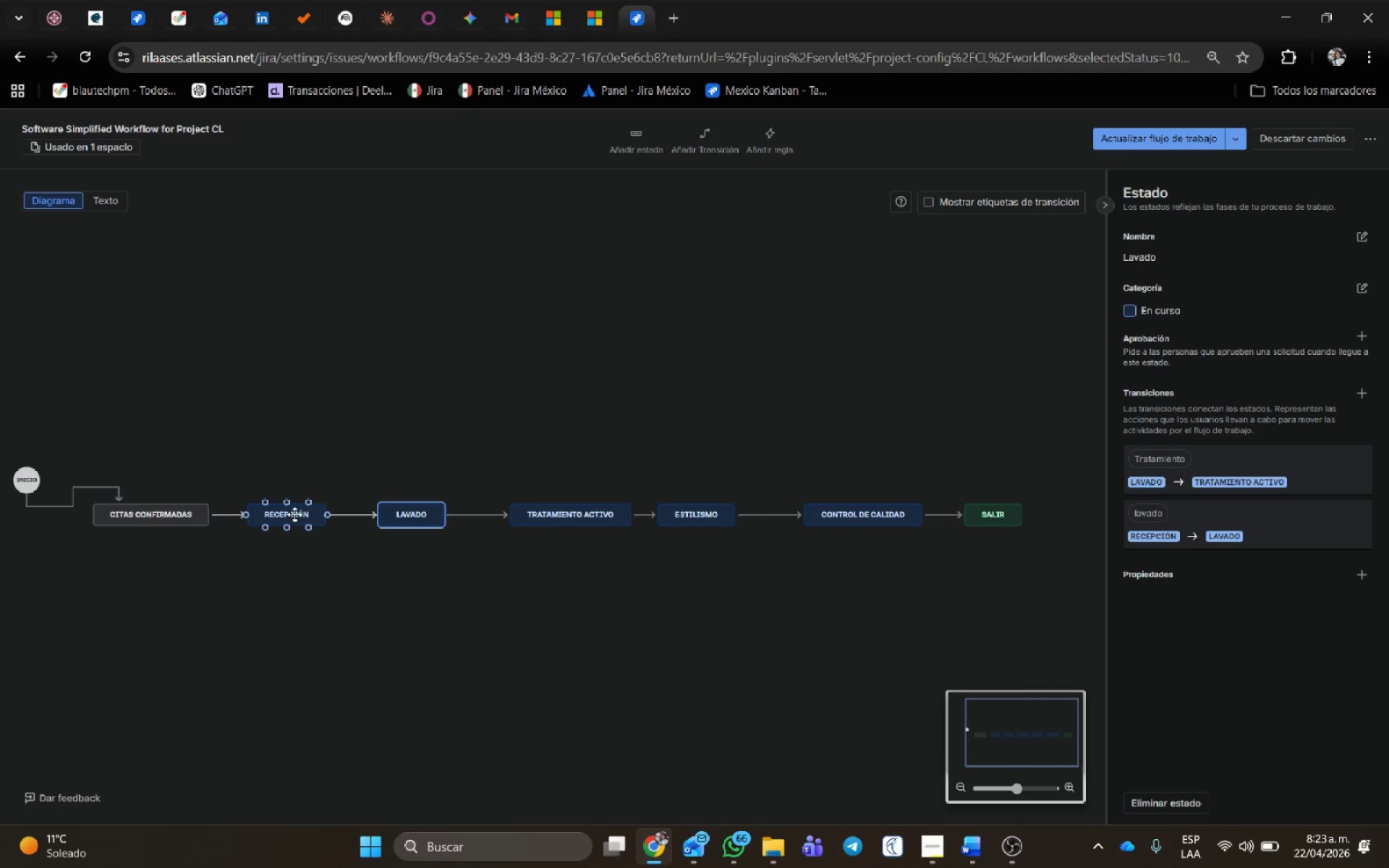 
left_click_drag(start_coordinate=[294, 514], to_coordinate=[300, 514])
 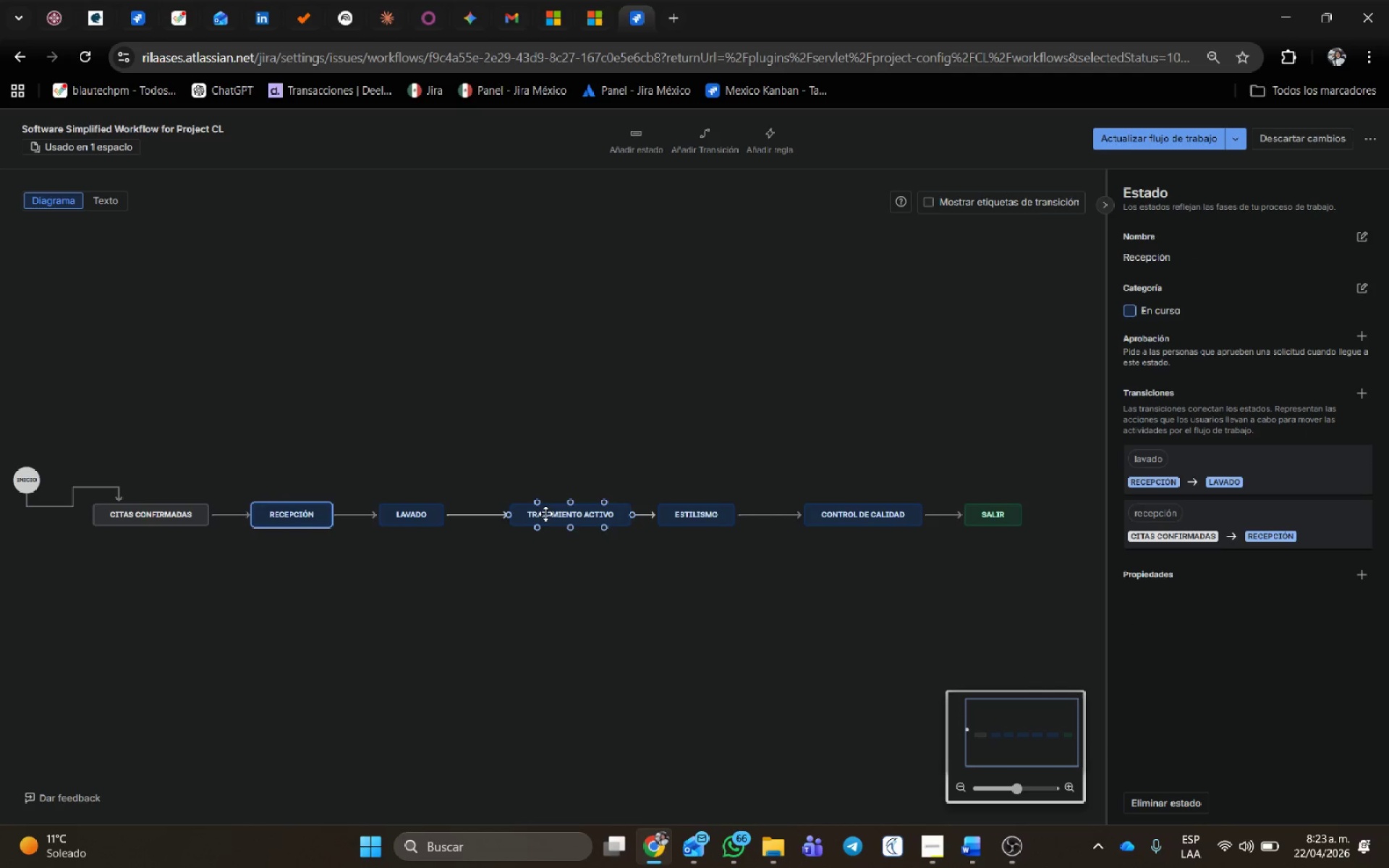 
left_click_drag(start_coordinate=[545, 513], to_coordinate=[530, 514])
 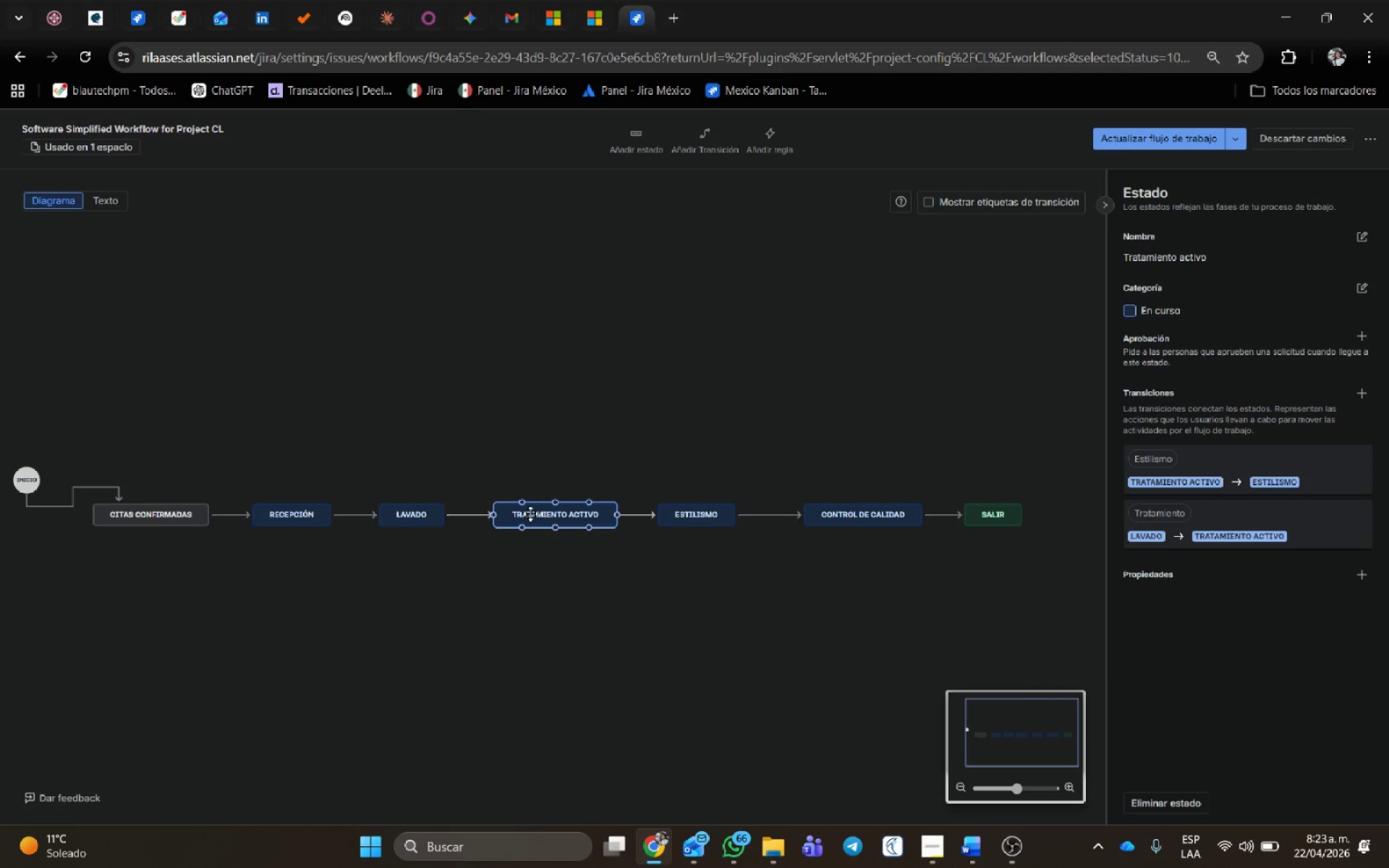 
left_click_drag(start_coordinate=[530, 514], to_coordinate=[524, 514])
 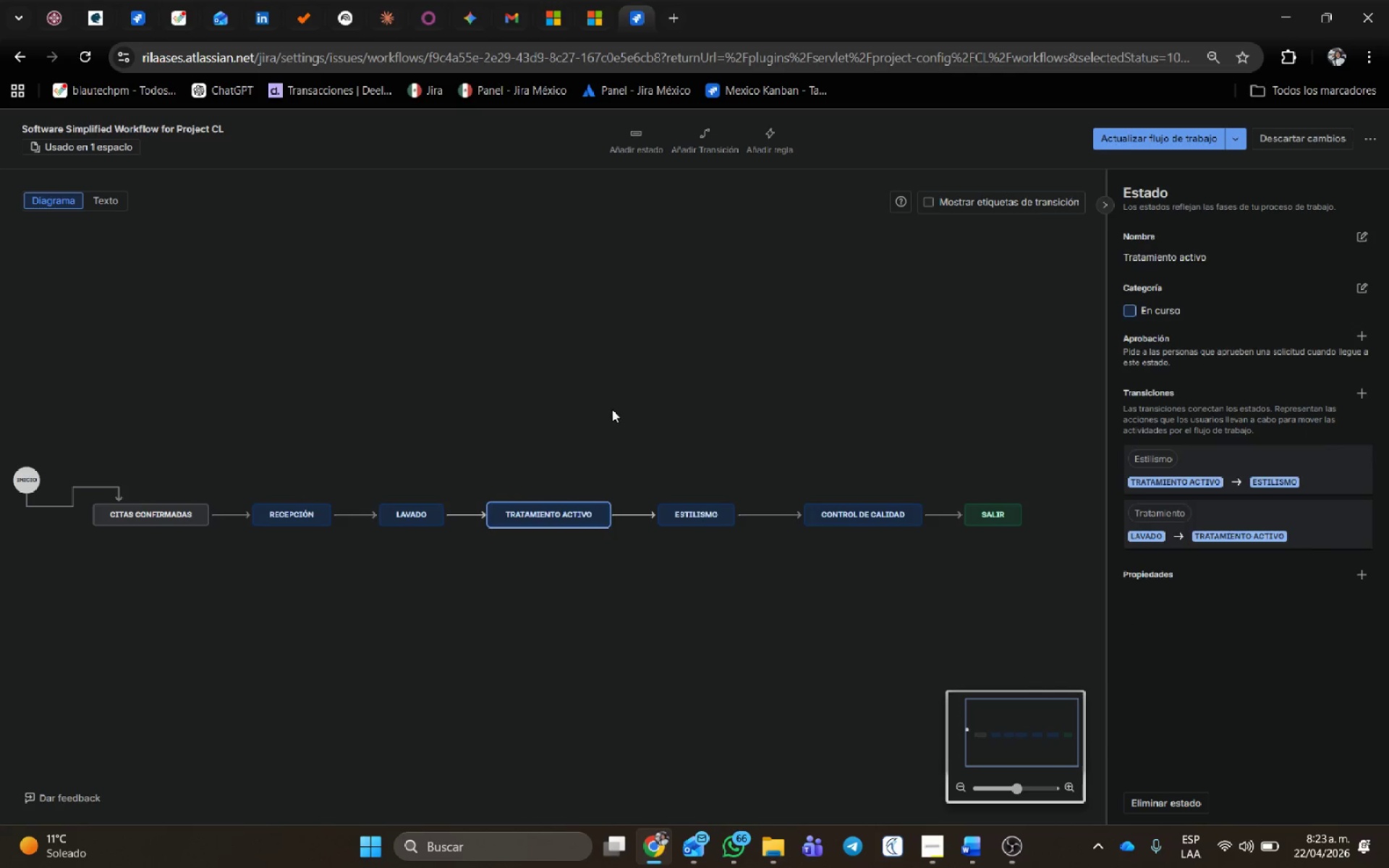 
left_click([612, 409])
 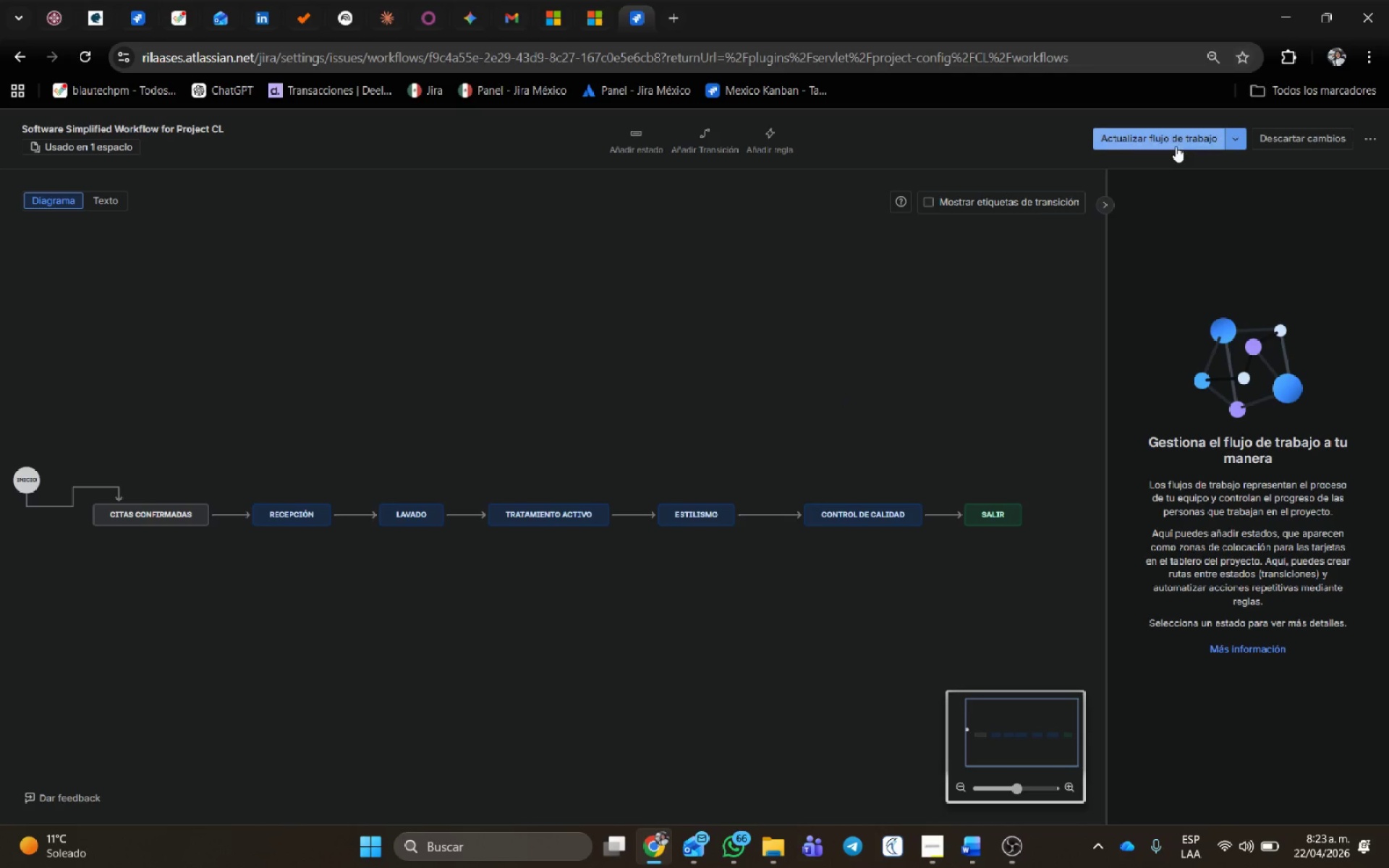 
left_click([1176, 136])
 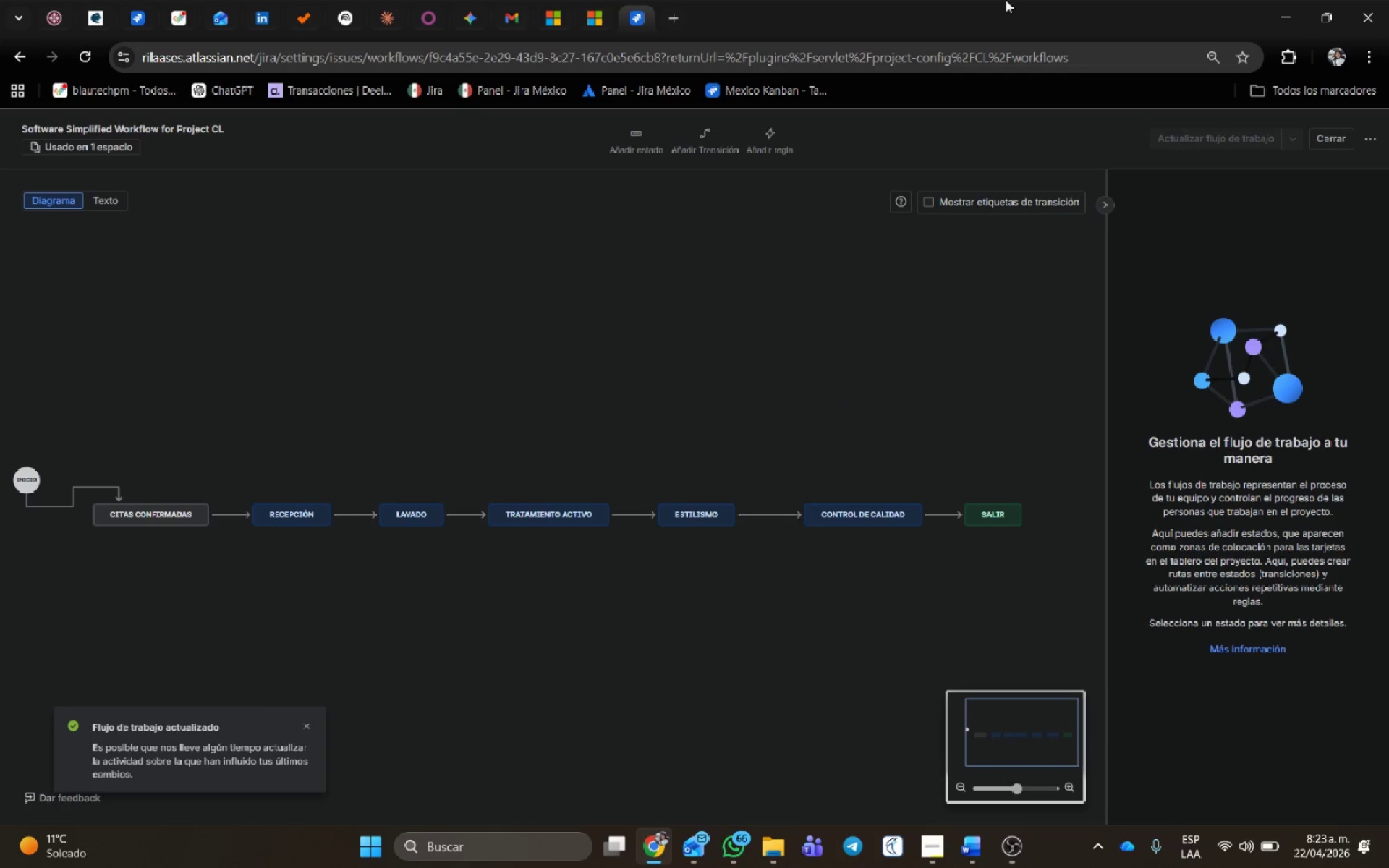 
left_click([1349, 140])
 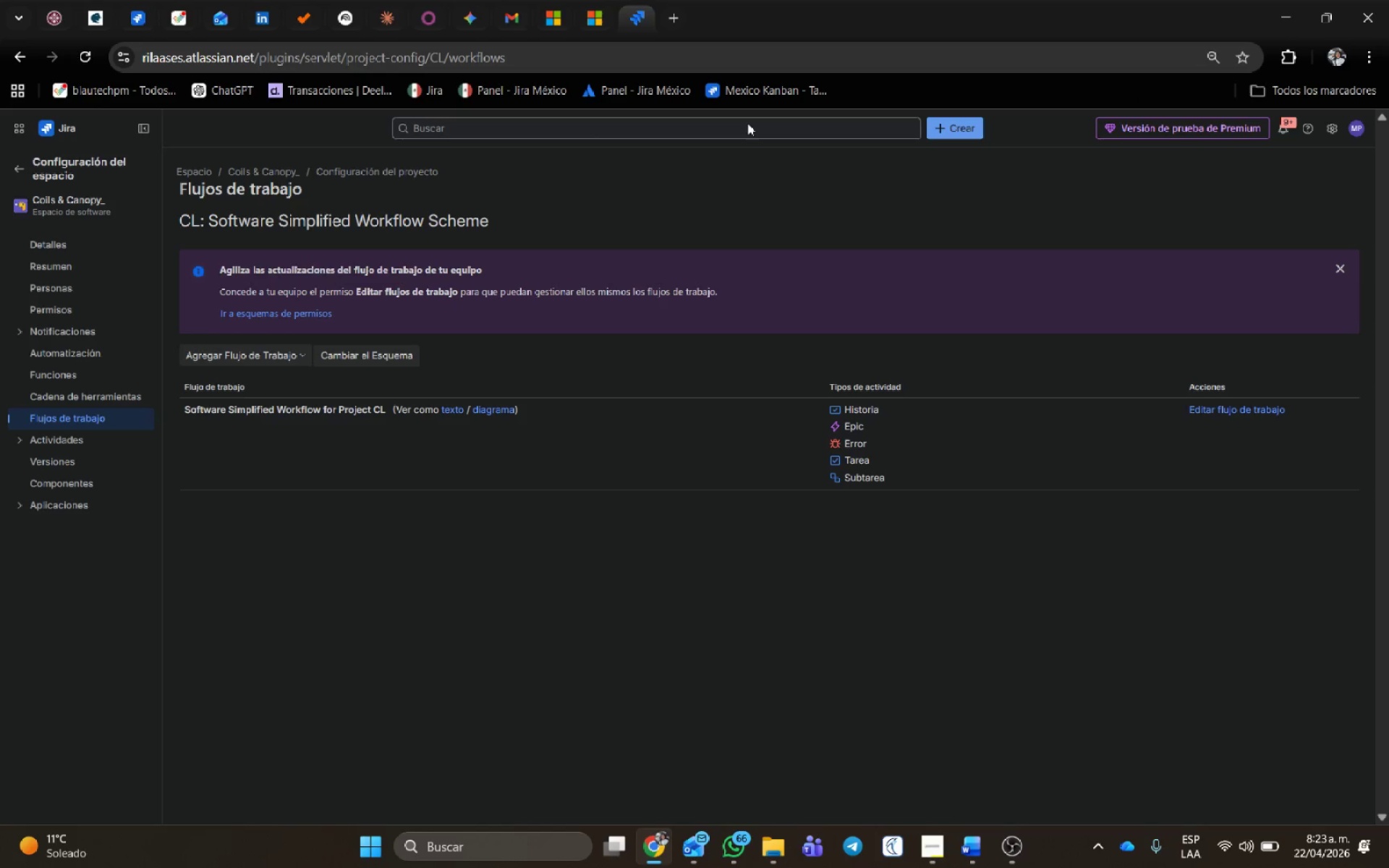 
wait(7.7)
 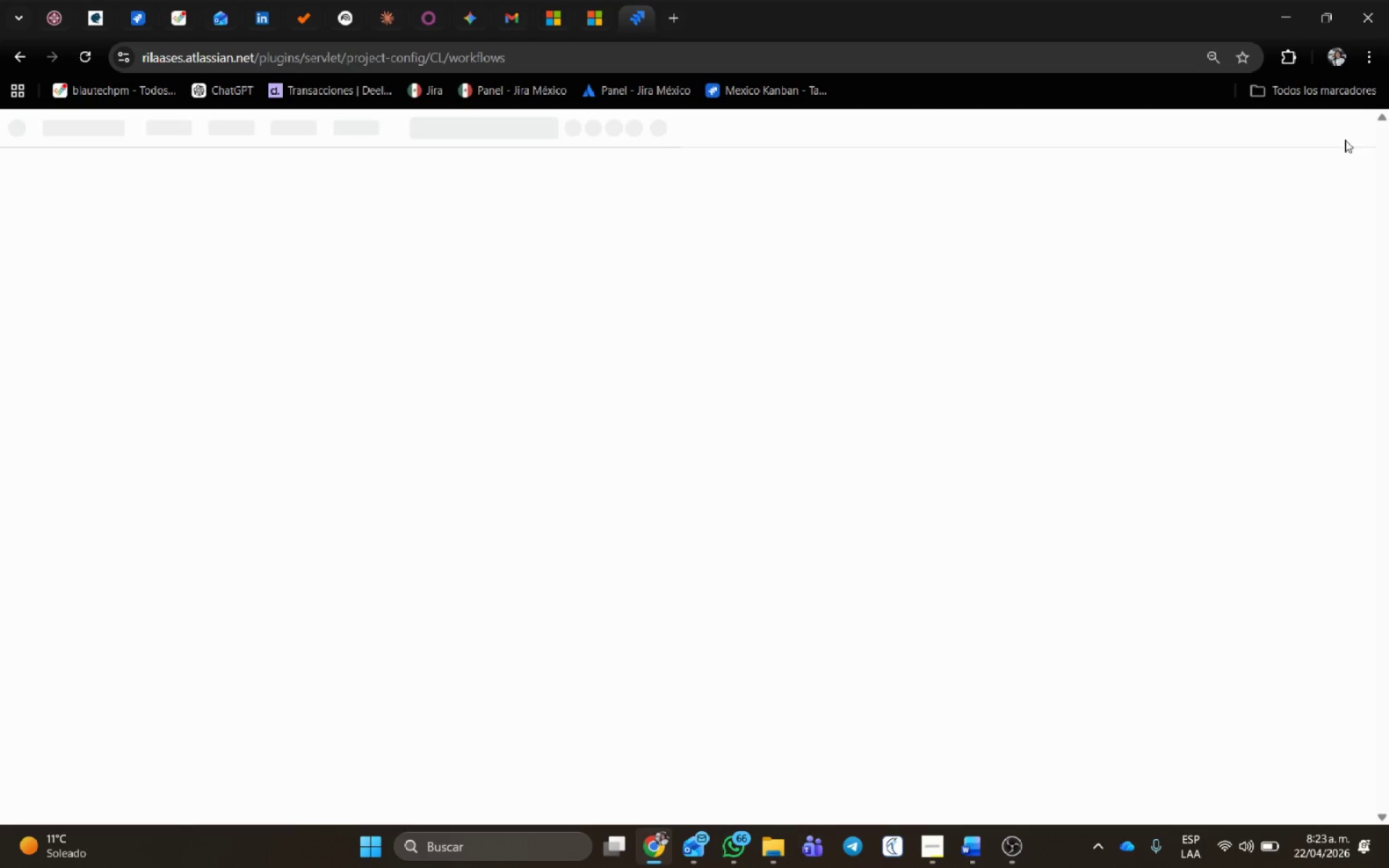 
left_click([972, 848])
 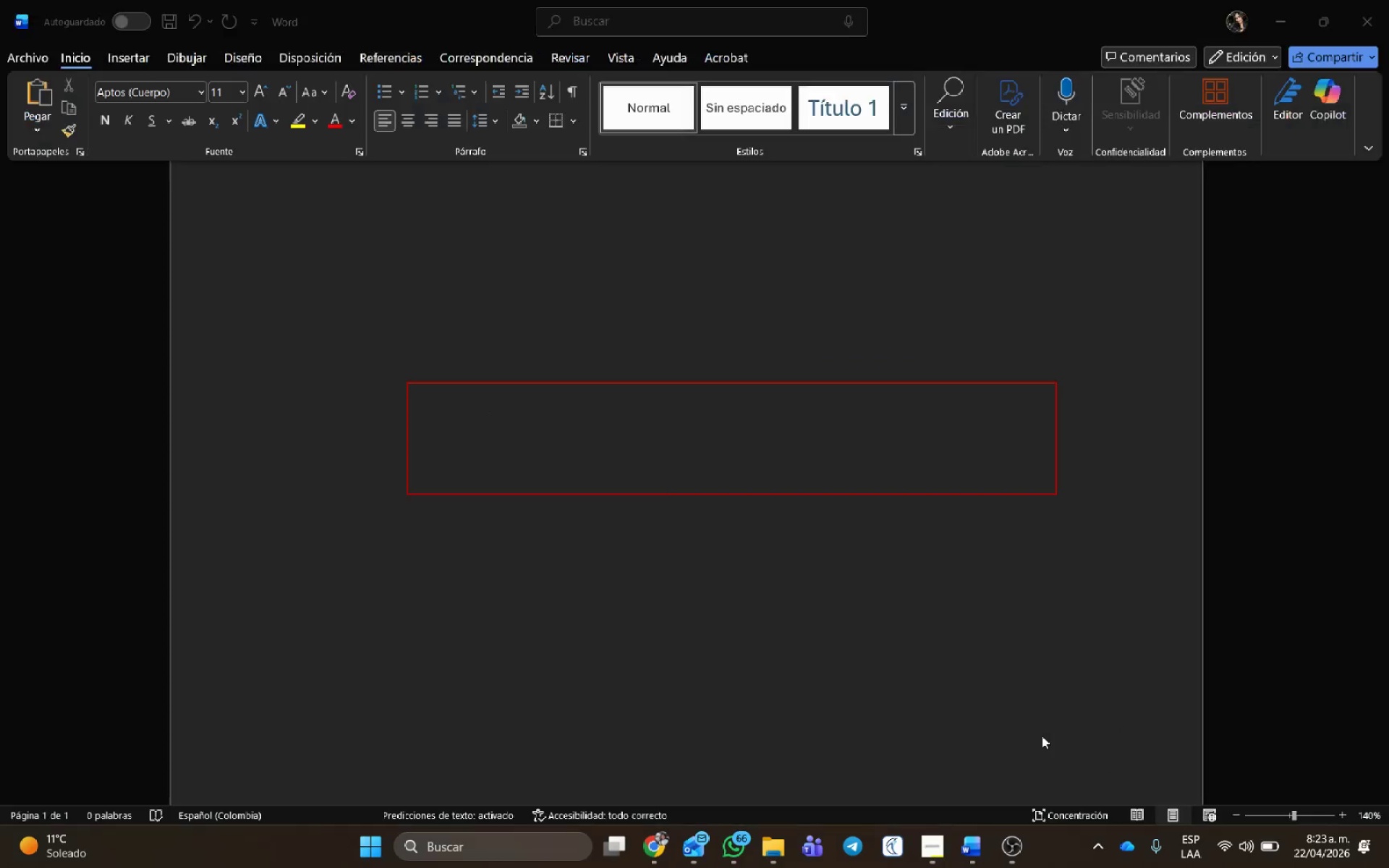 
double_click([780, 646])
 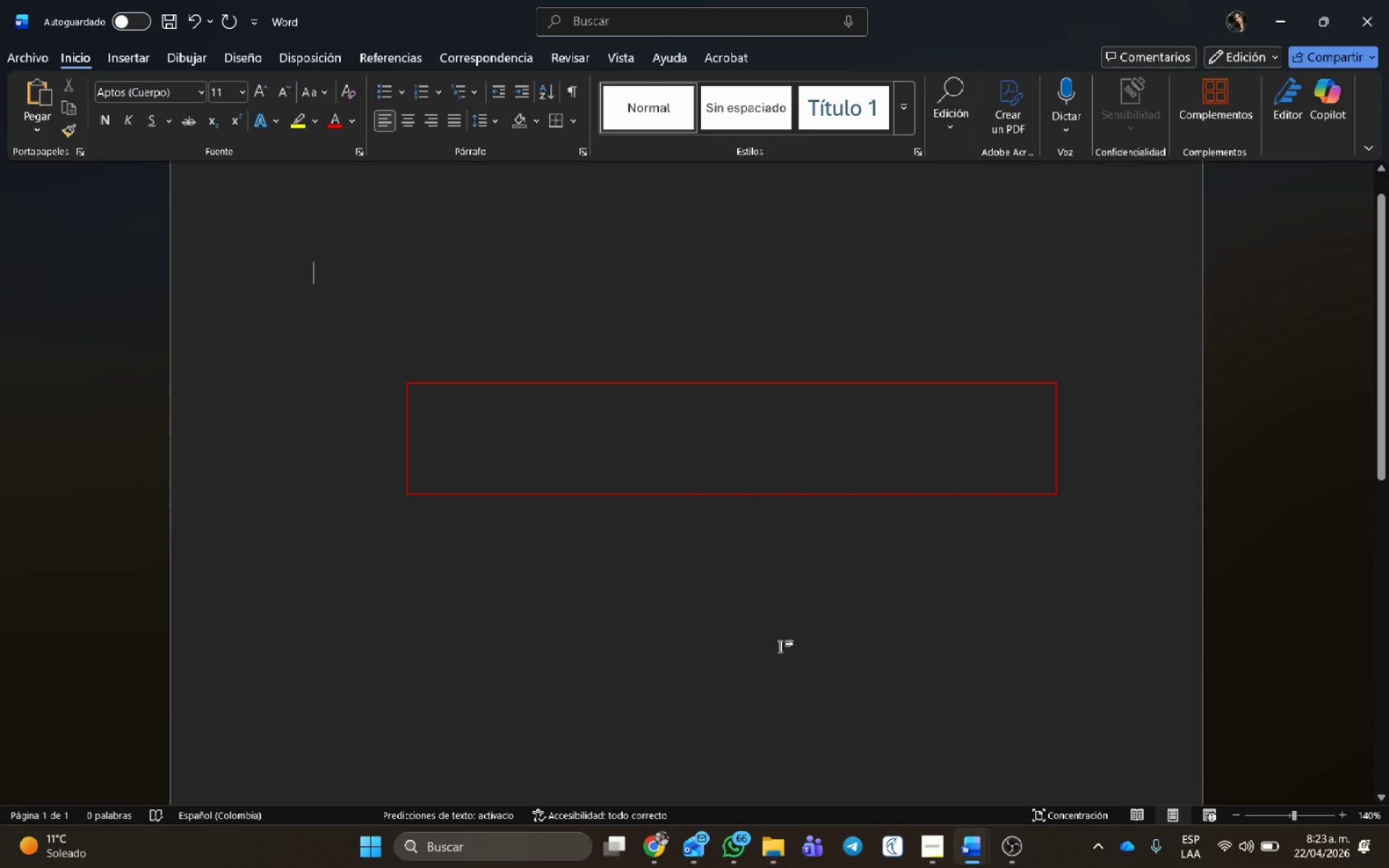 
key(Control+Z)
 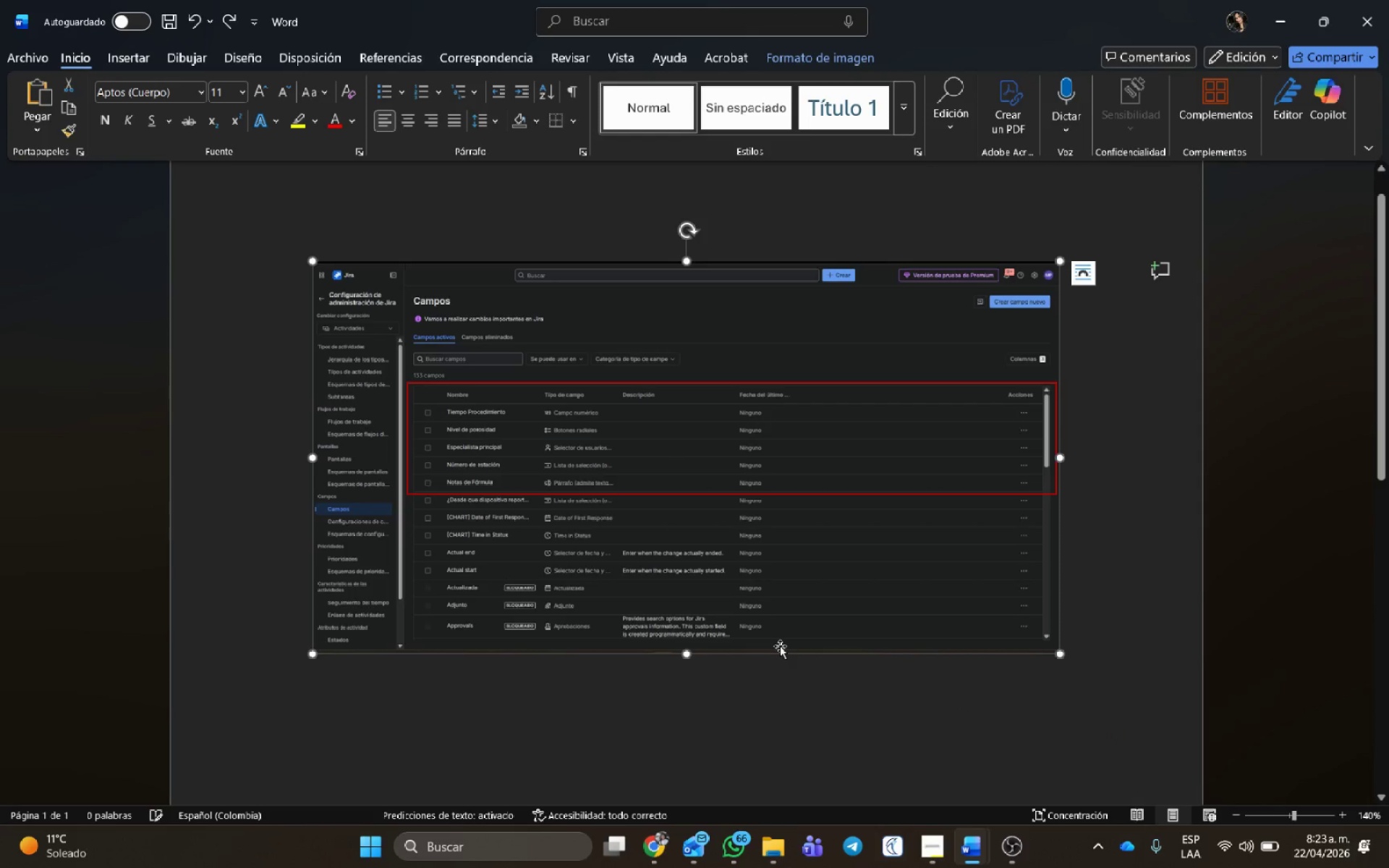 
key(Alt+AltLeft)
 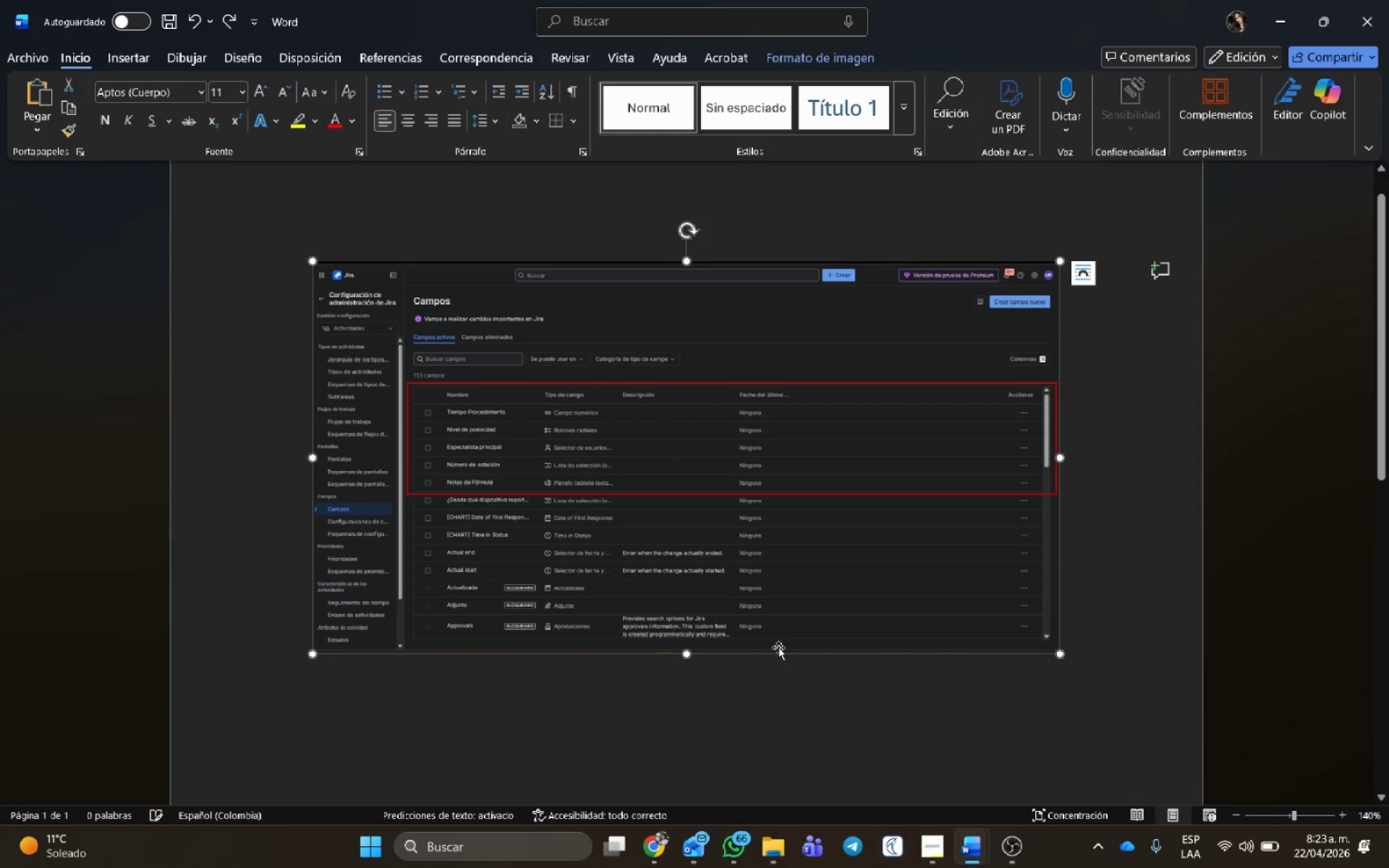 
key(Alt+Tab)
 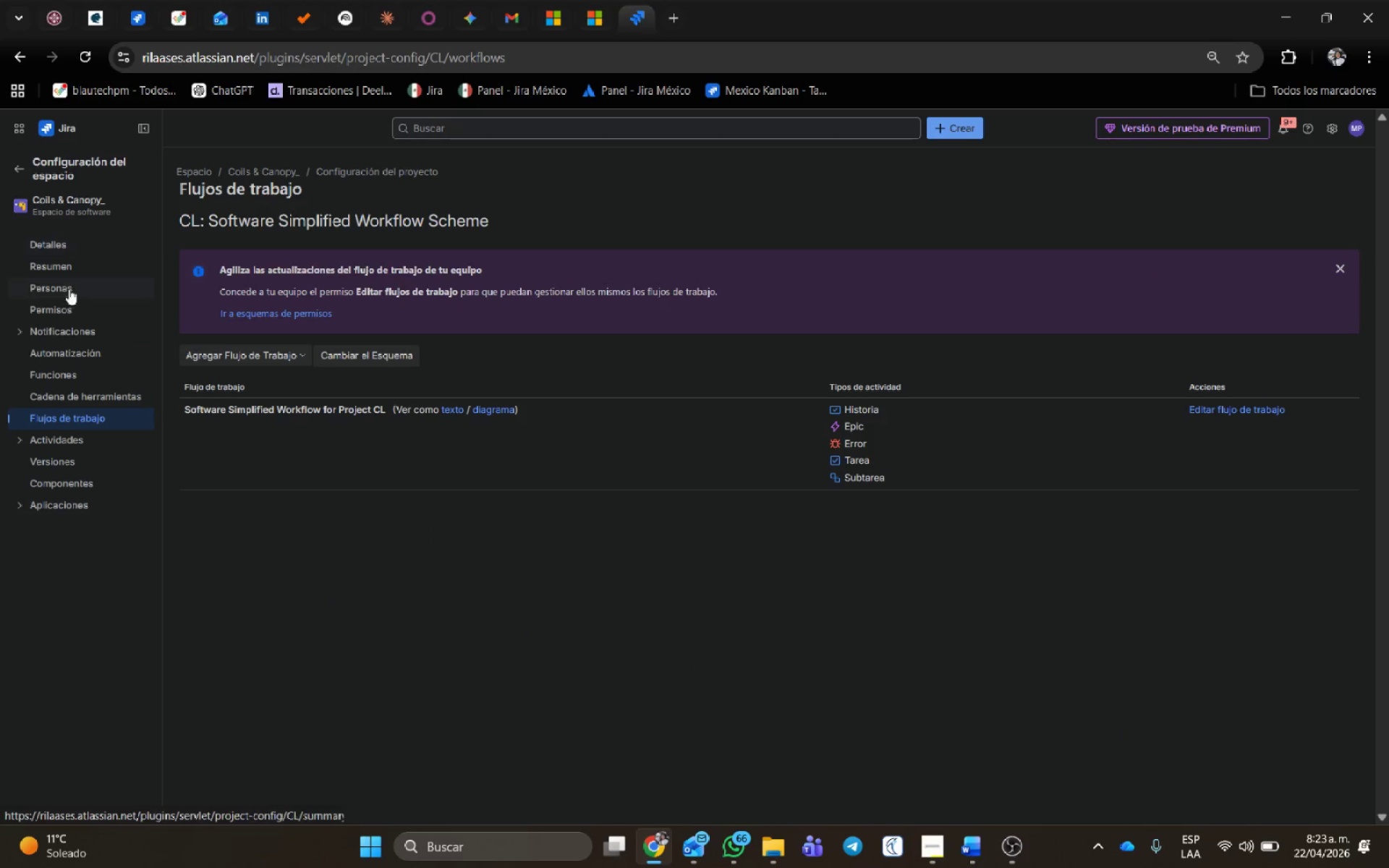 
wait(9.47)
 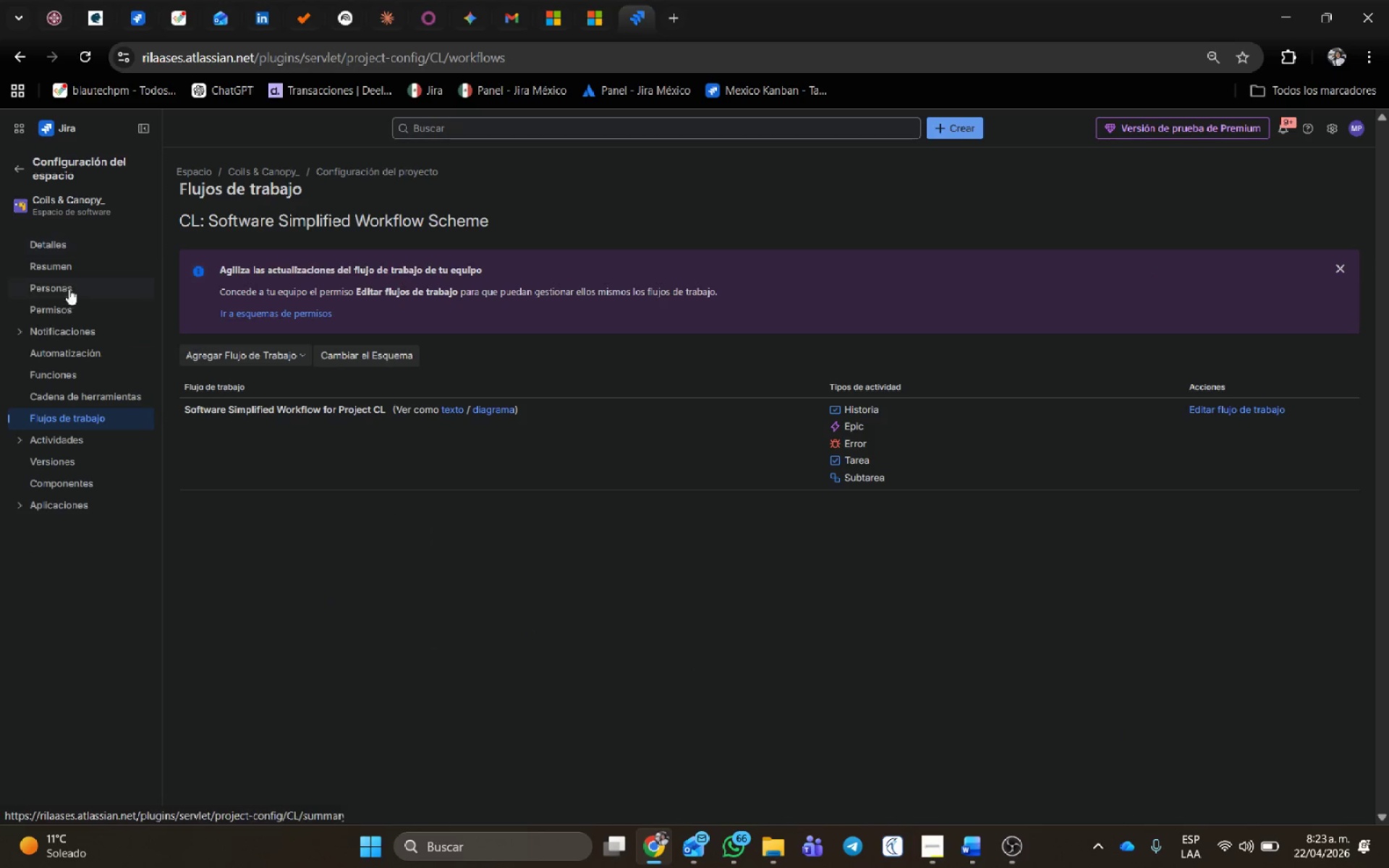 
left_click([698, 176])
 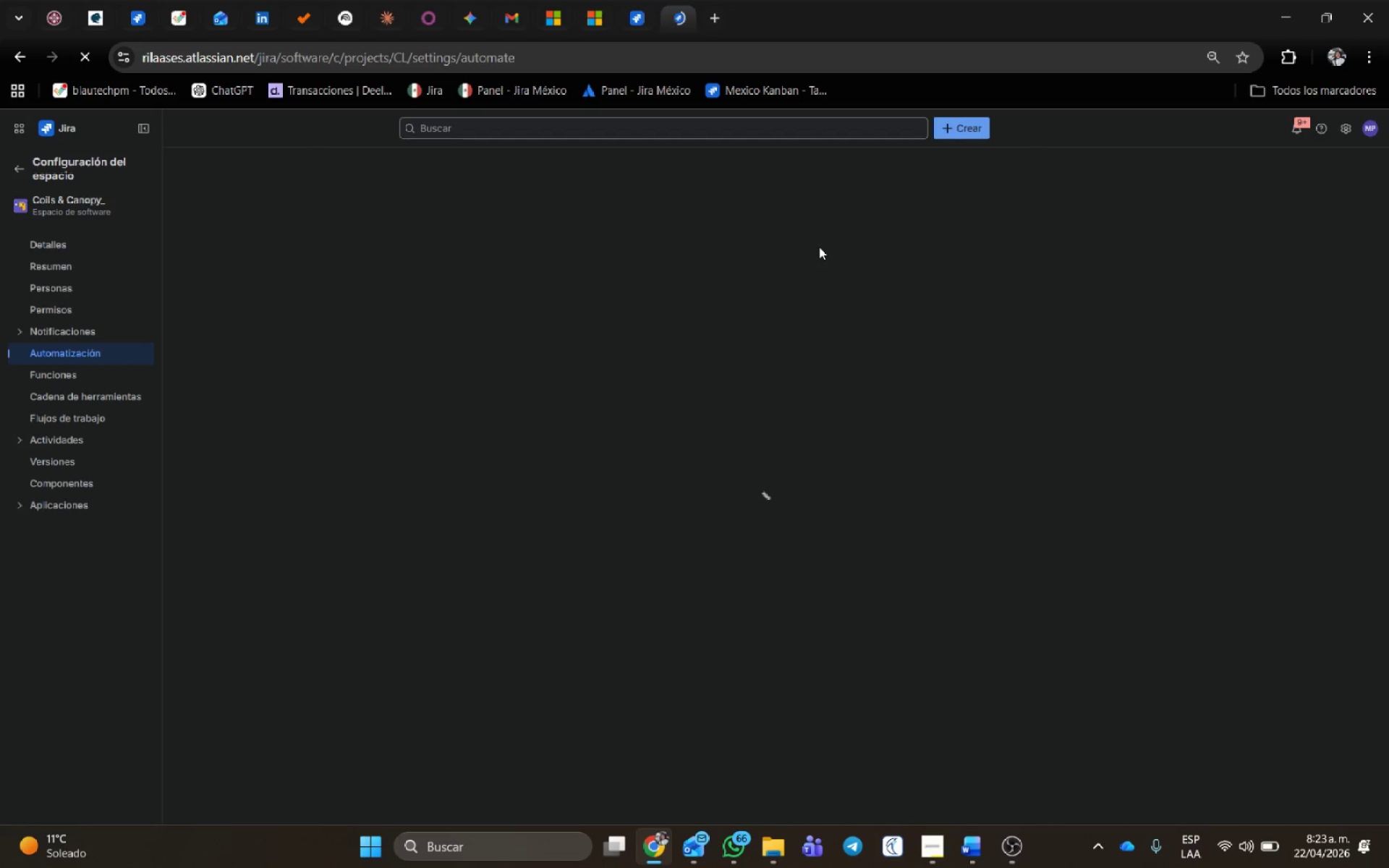 
wait(8.78)
 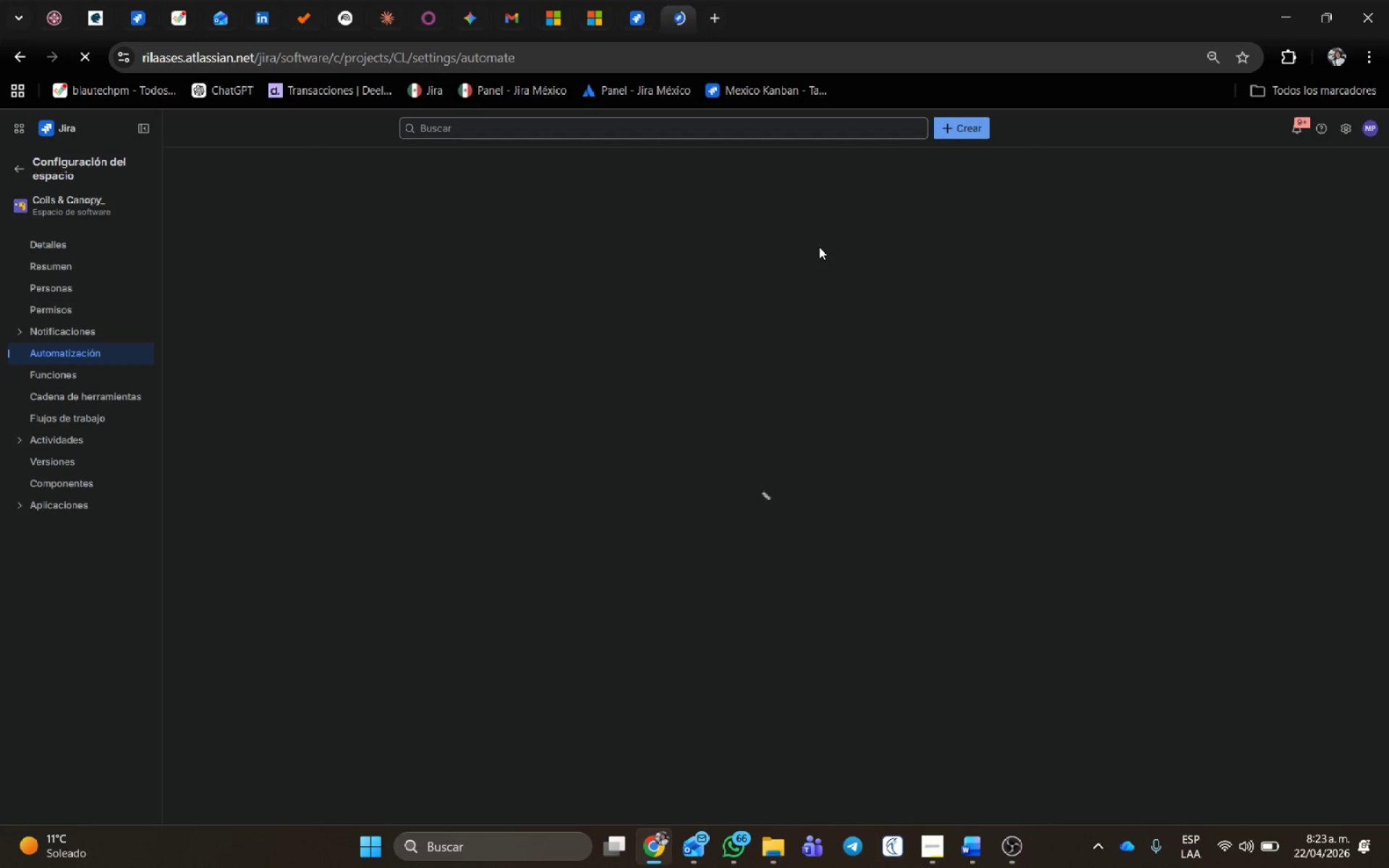 
left_click([64, 128])
 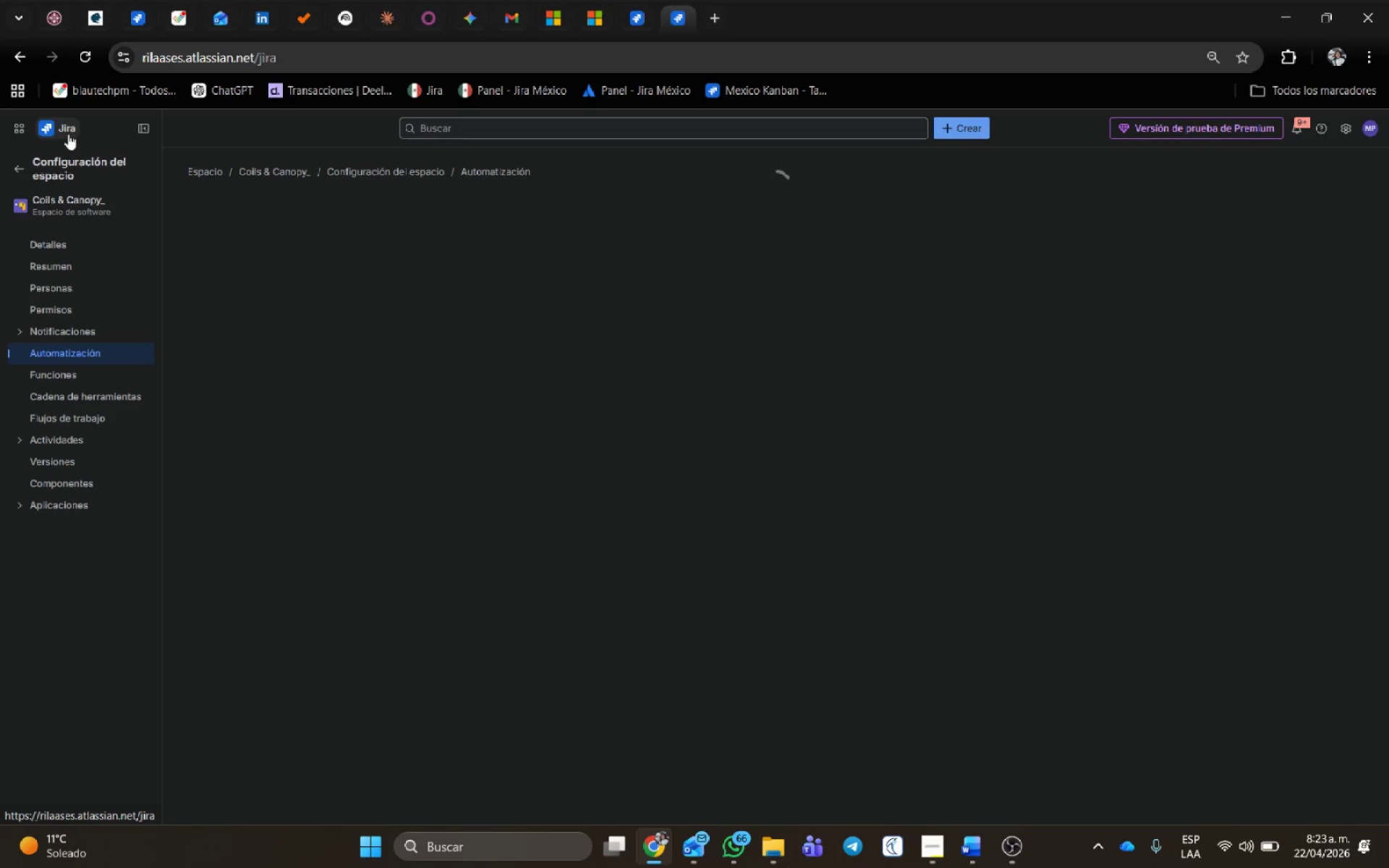 
left_click([68, 134])
 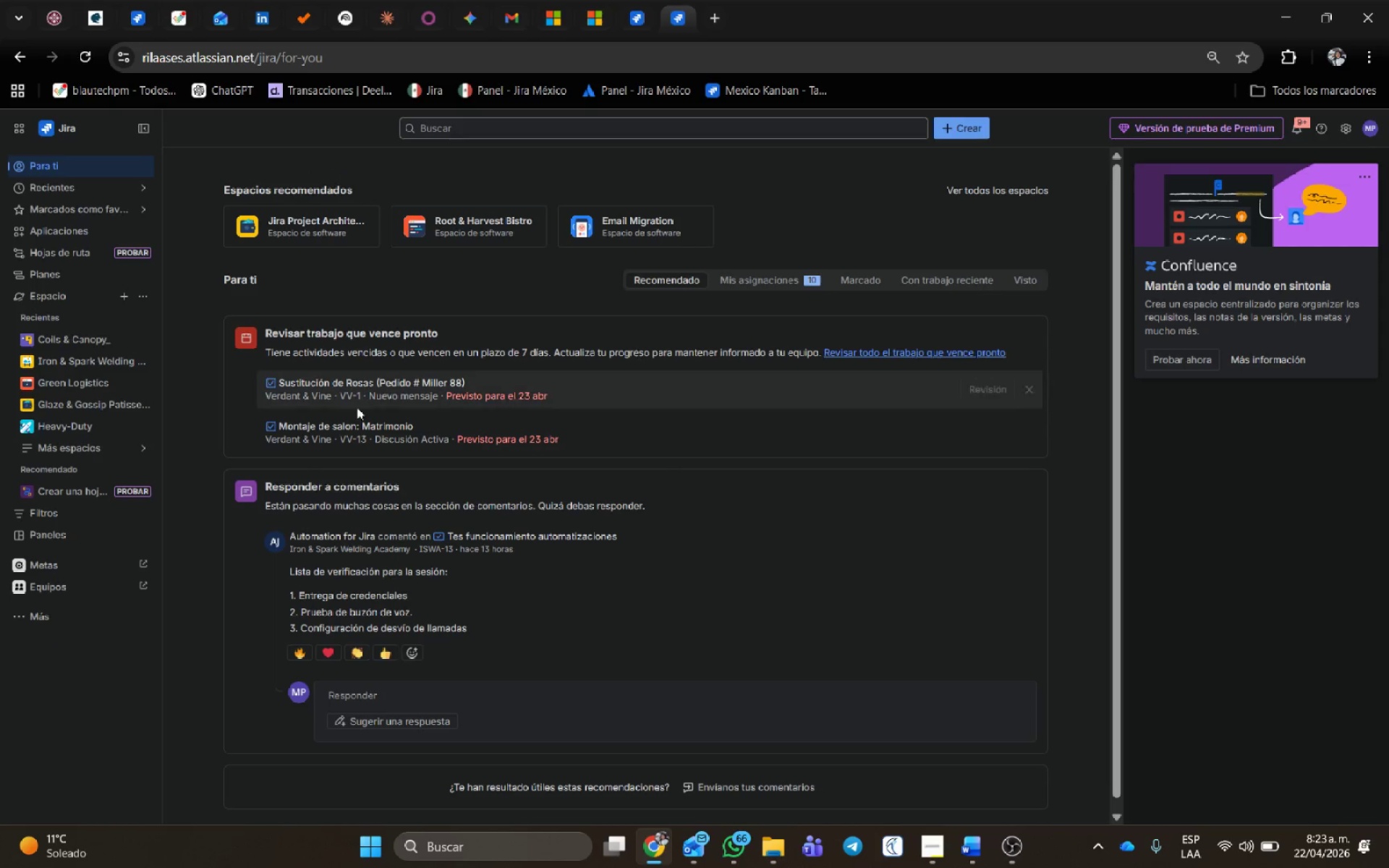 
wait(6.8)
 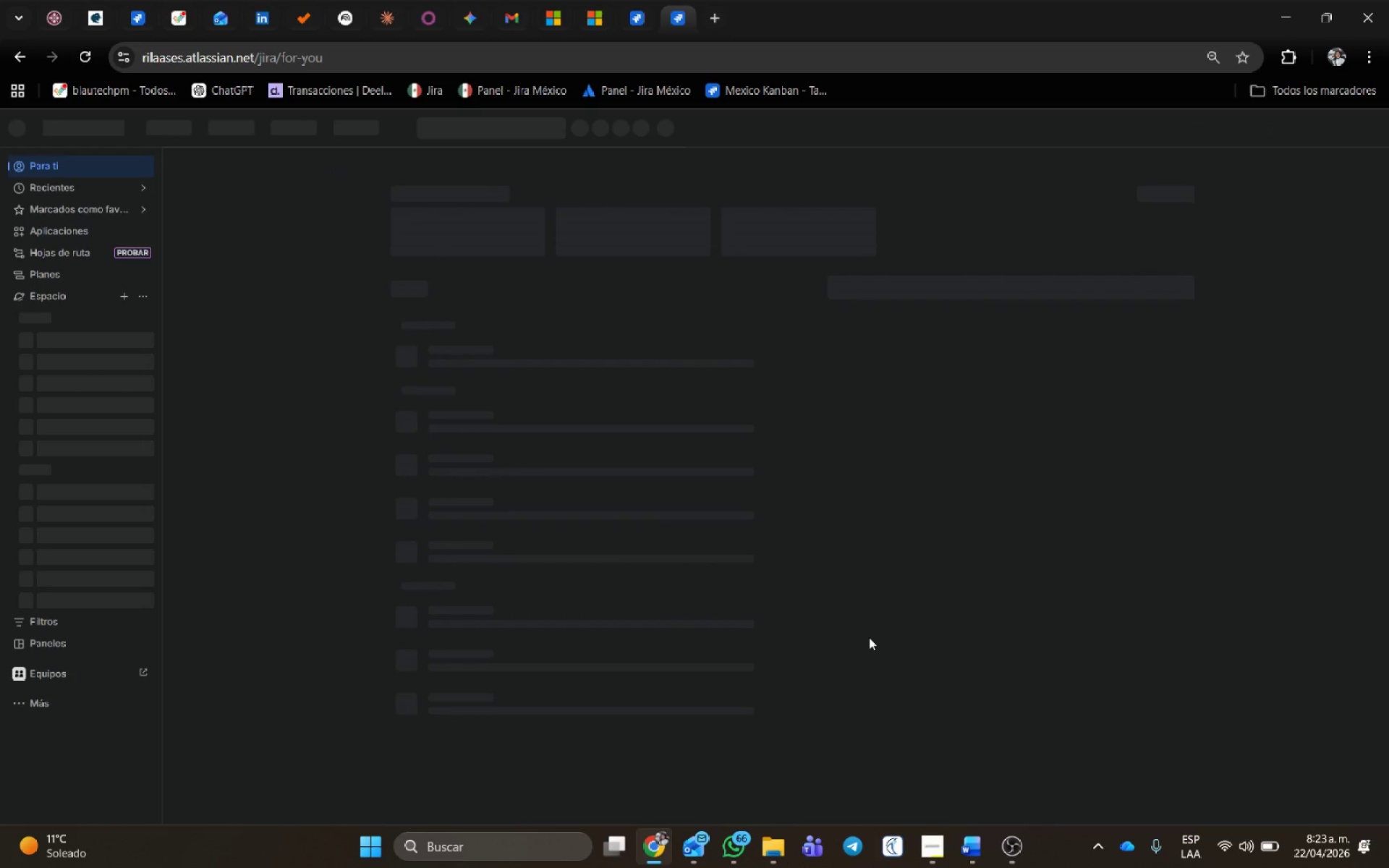 
left_click([68, 340])
 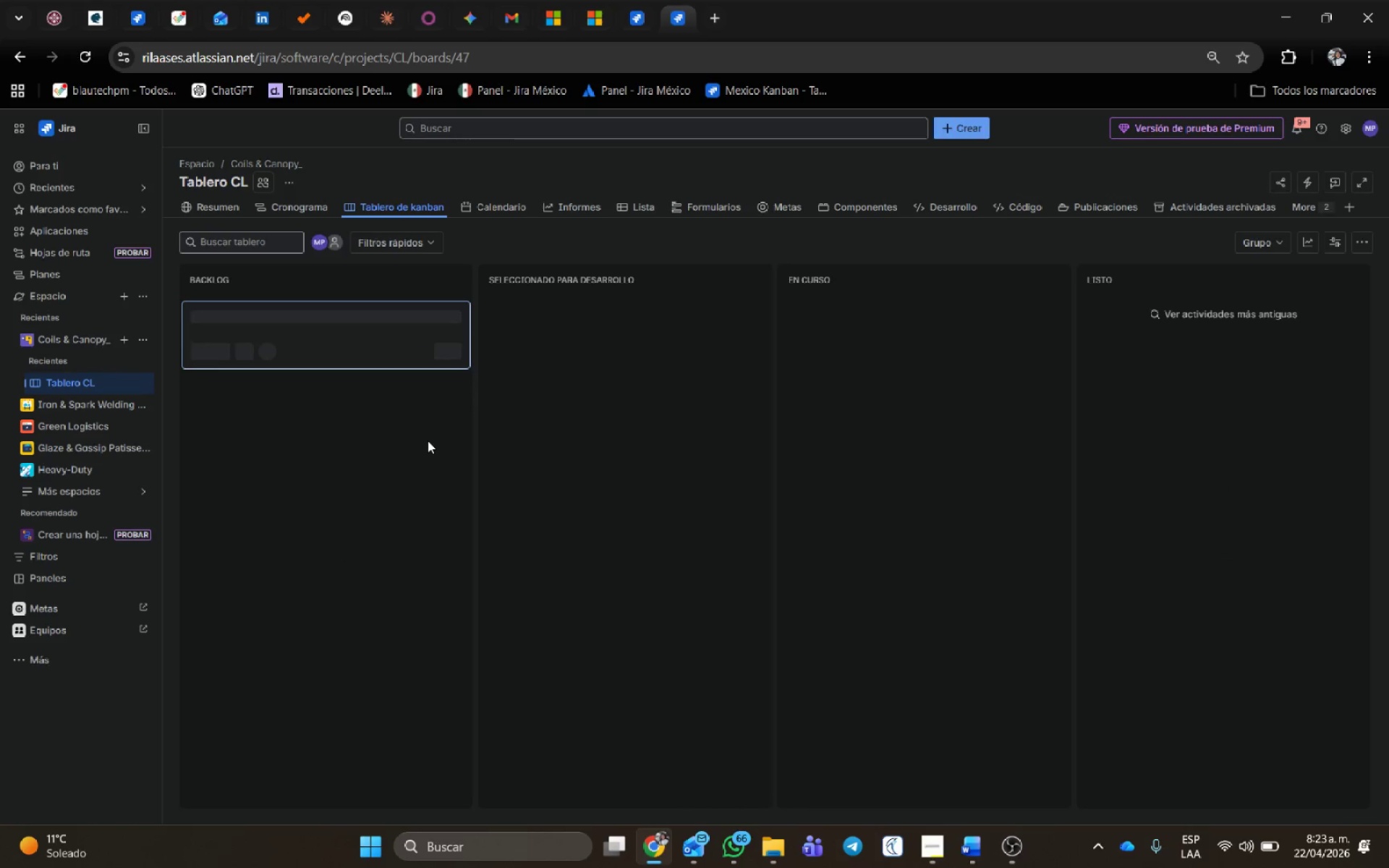 
left_click([311, 331])
 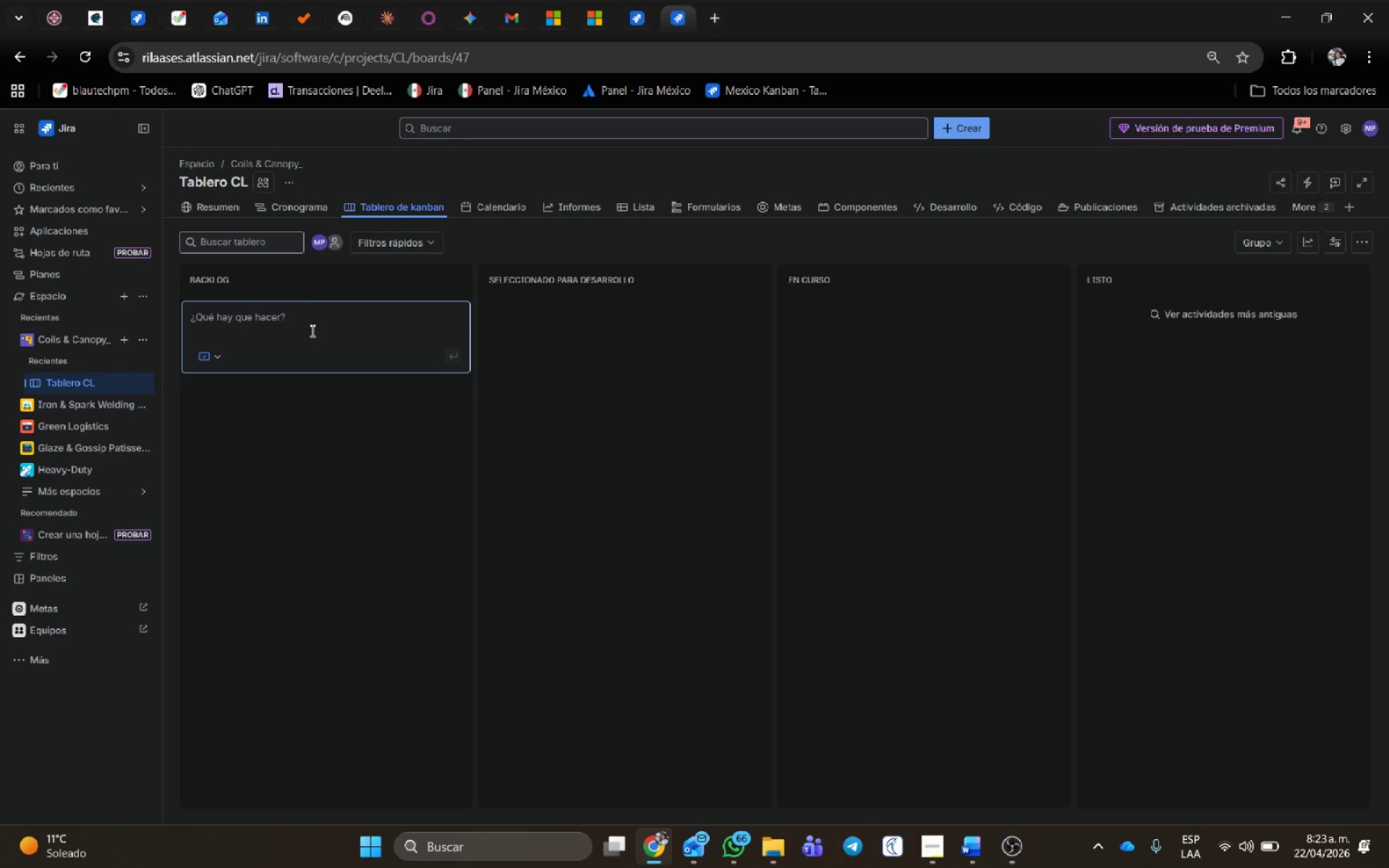 
type(Laura Morales)
 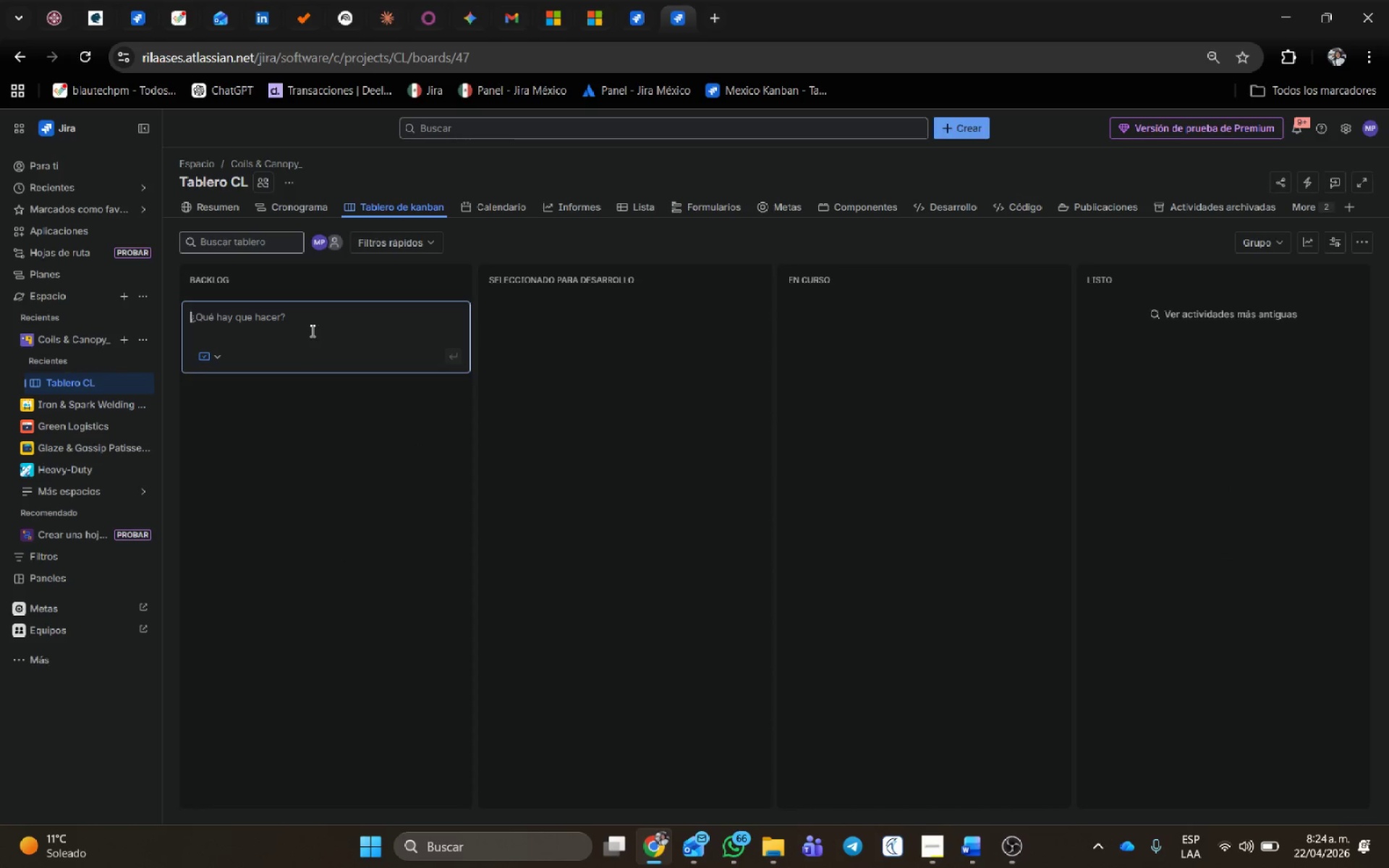 
 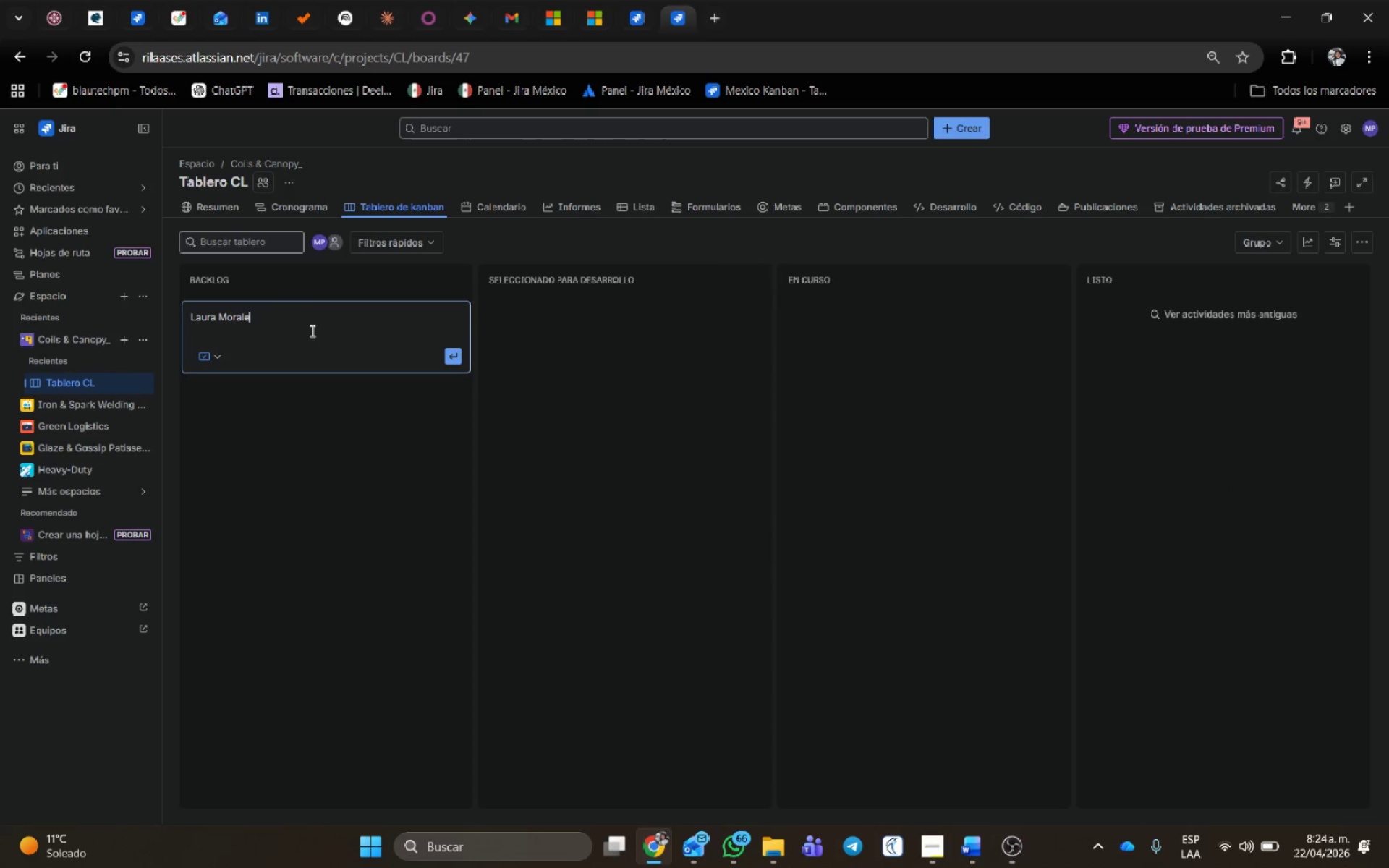 
key(Enter)
 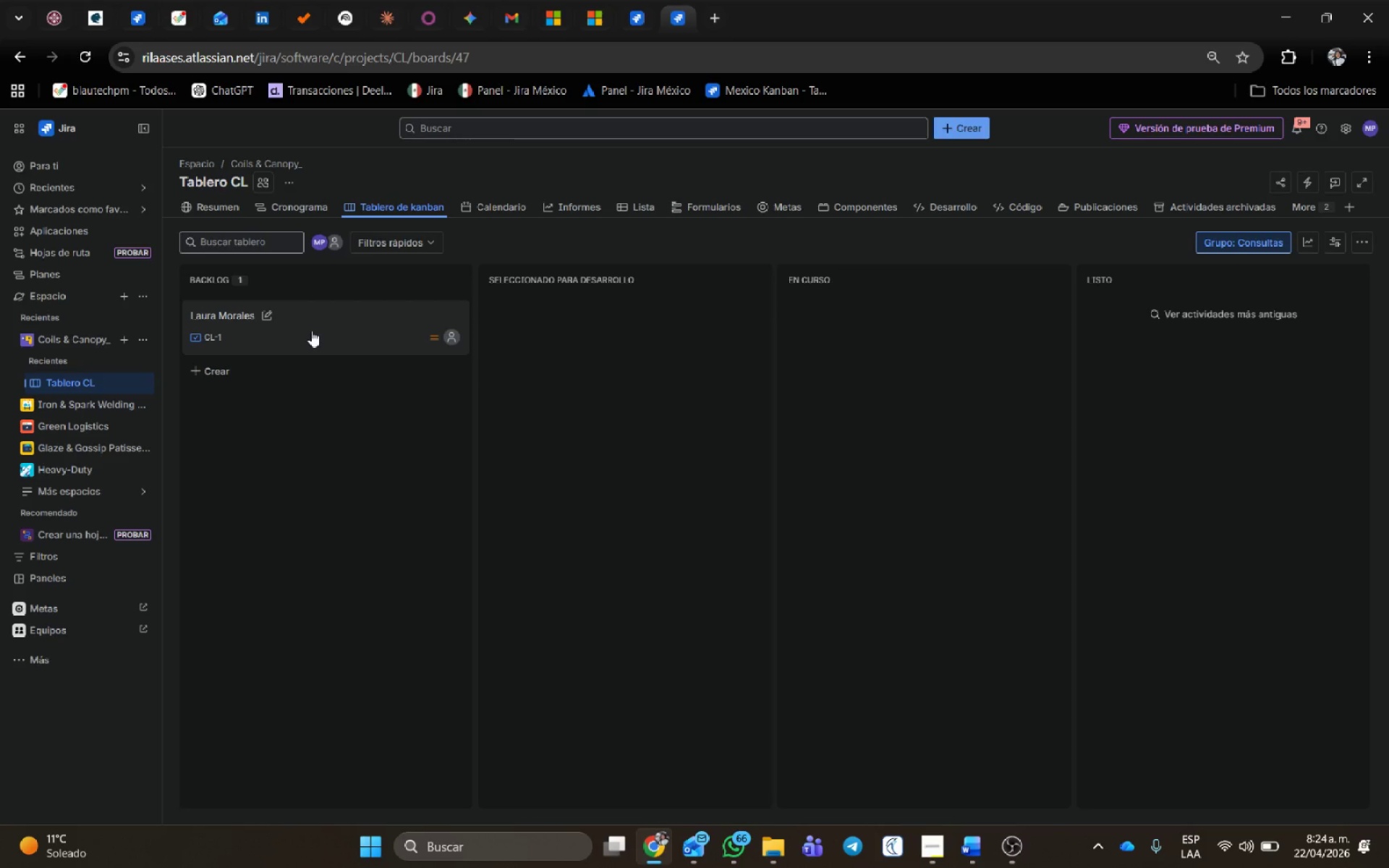 
wait(24.77)
 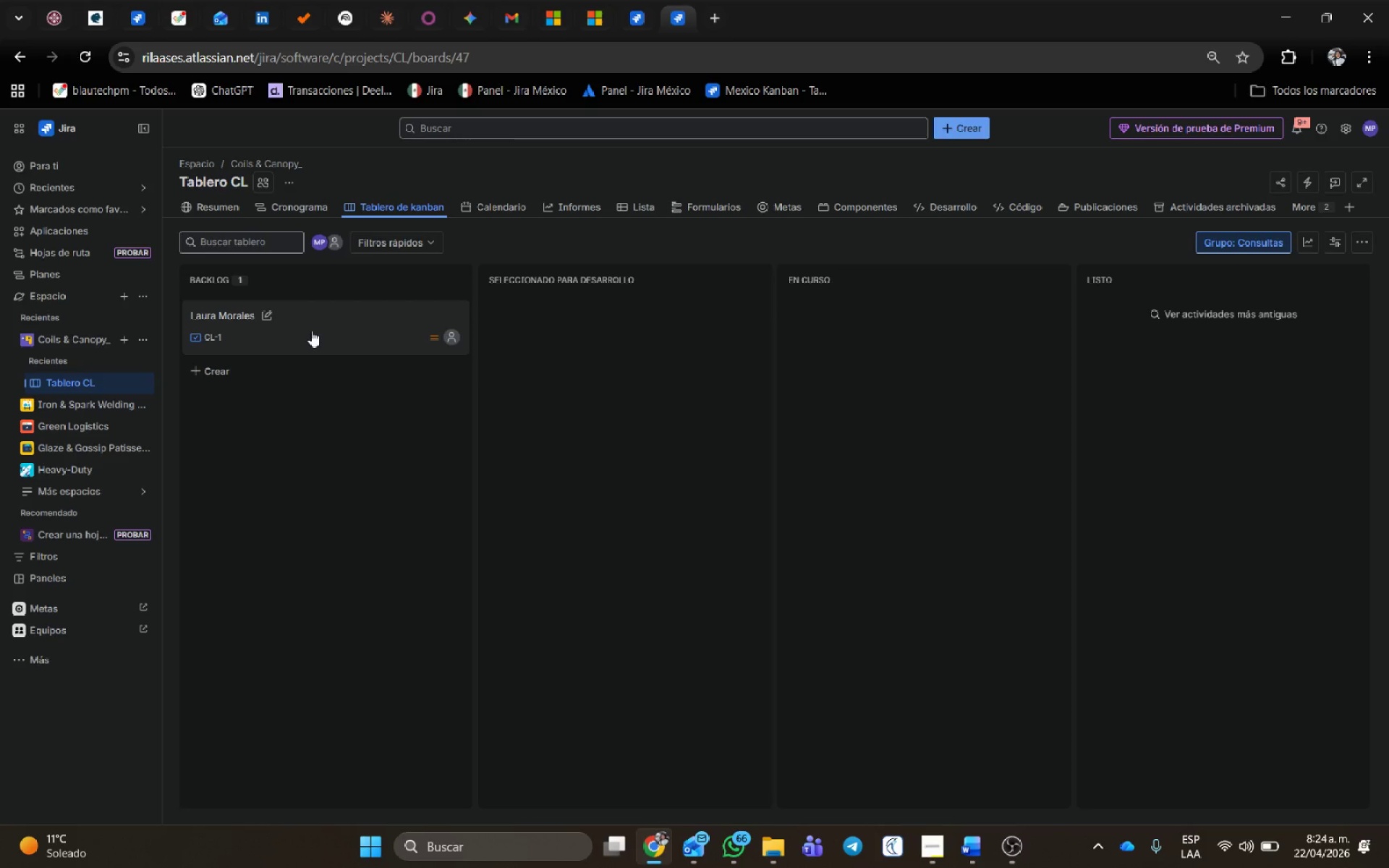 
left_click([311, 331])
 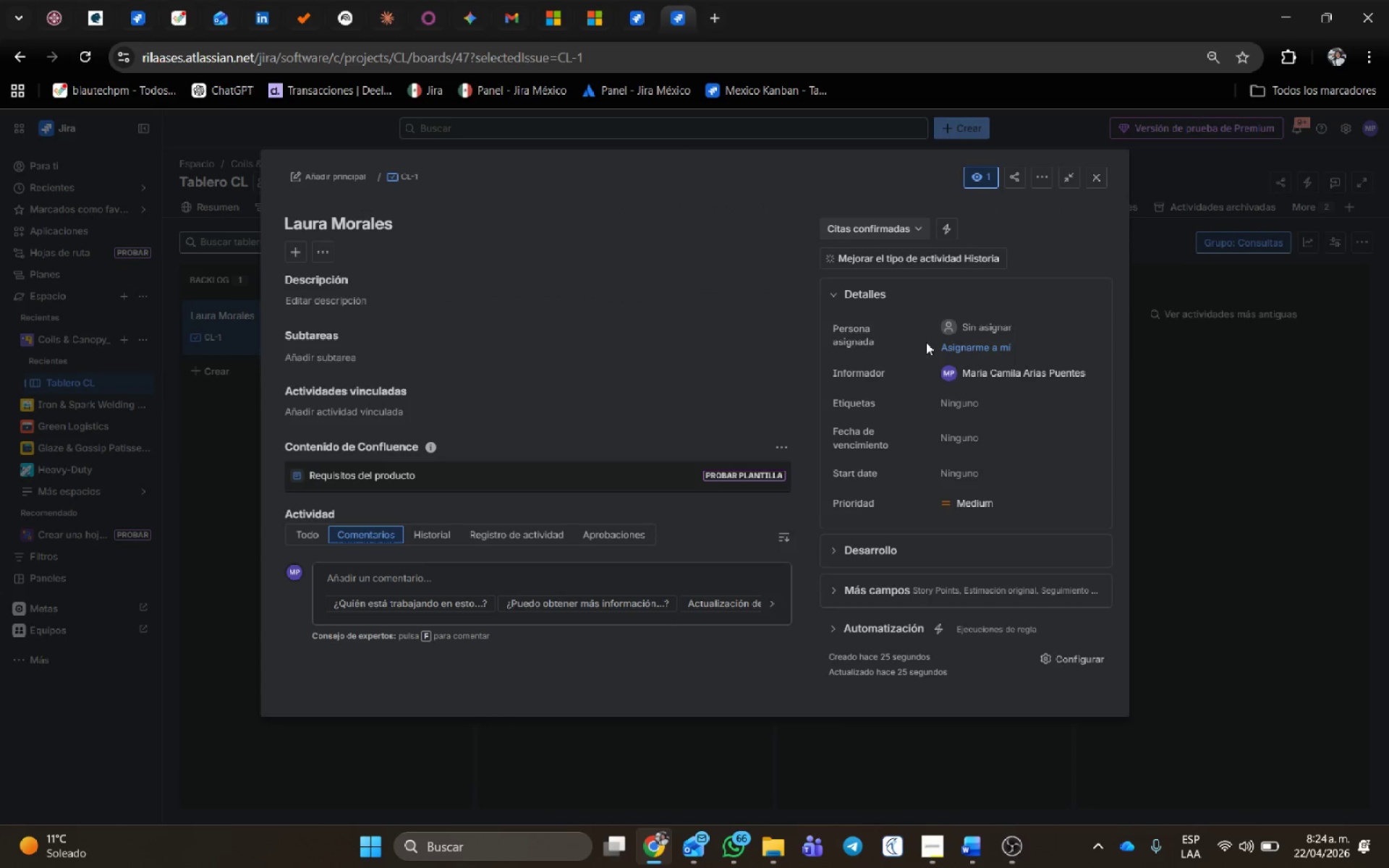 
wait(7.39)
 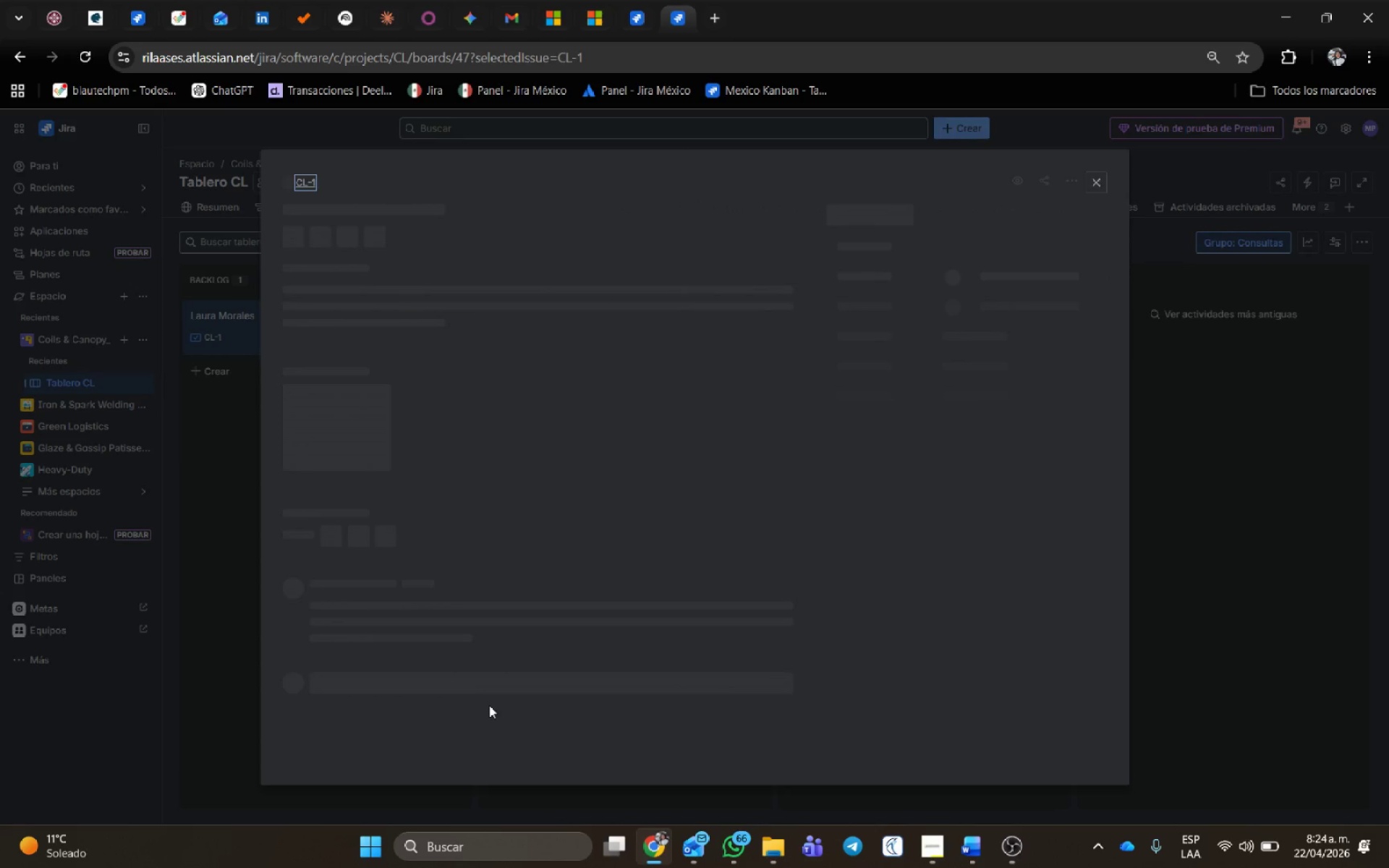 
left_click([1092, 658])
 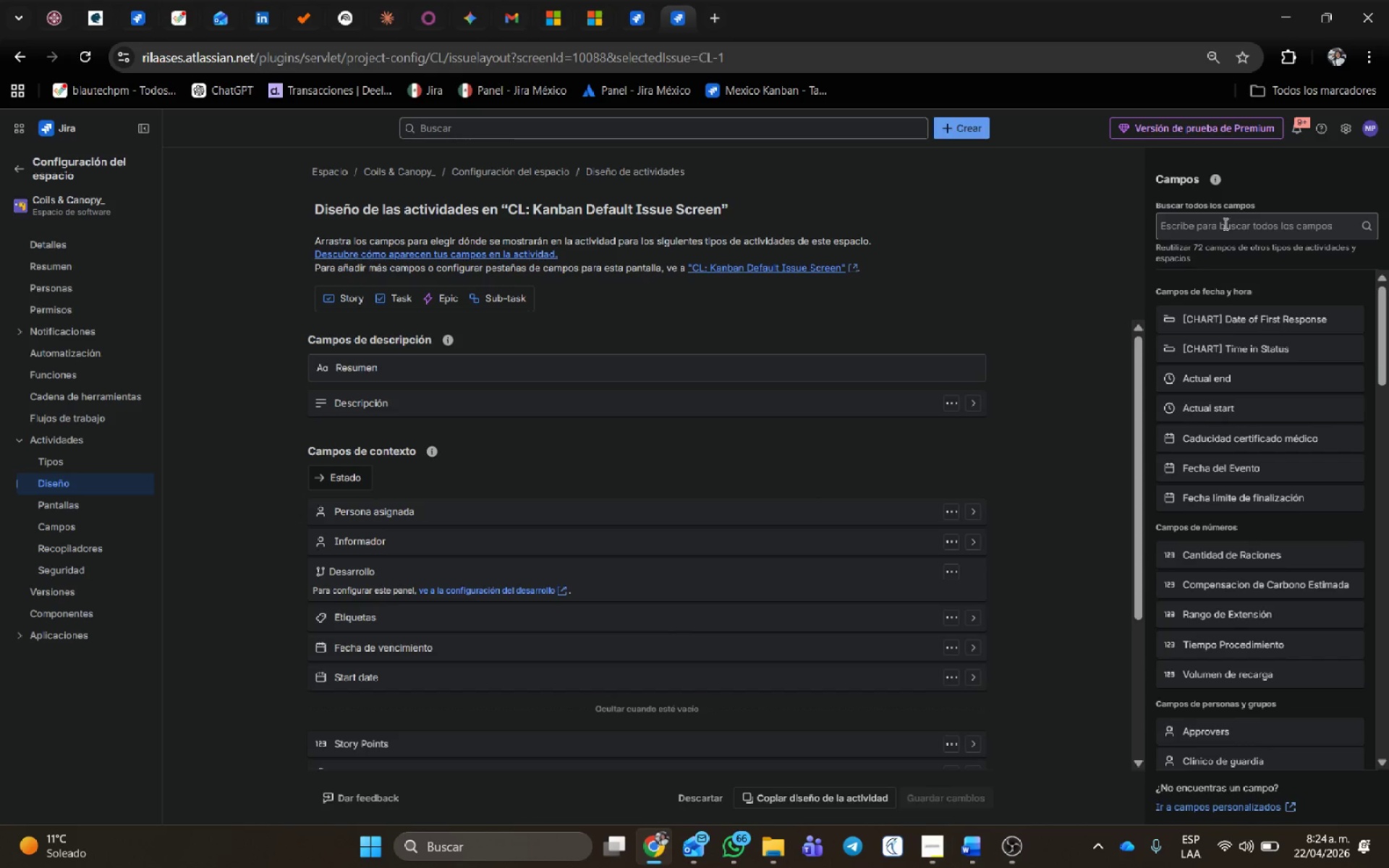 
type(notas)
 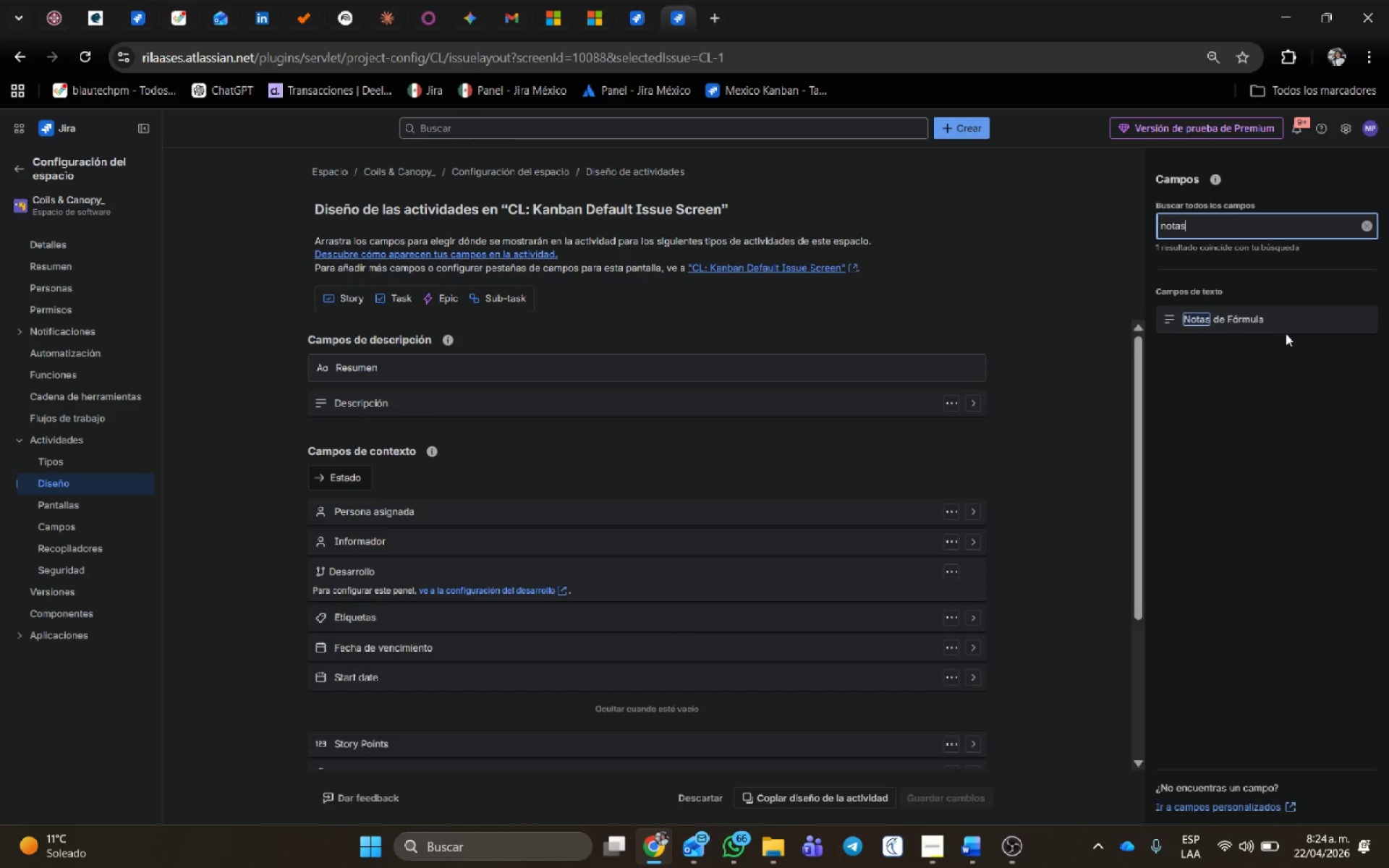 
left_click_drag(start_coordinate=[1274, 324], to_coordinate=[728, 524])
 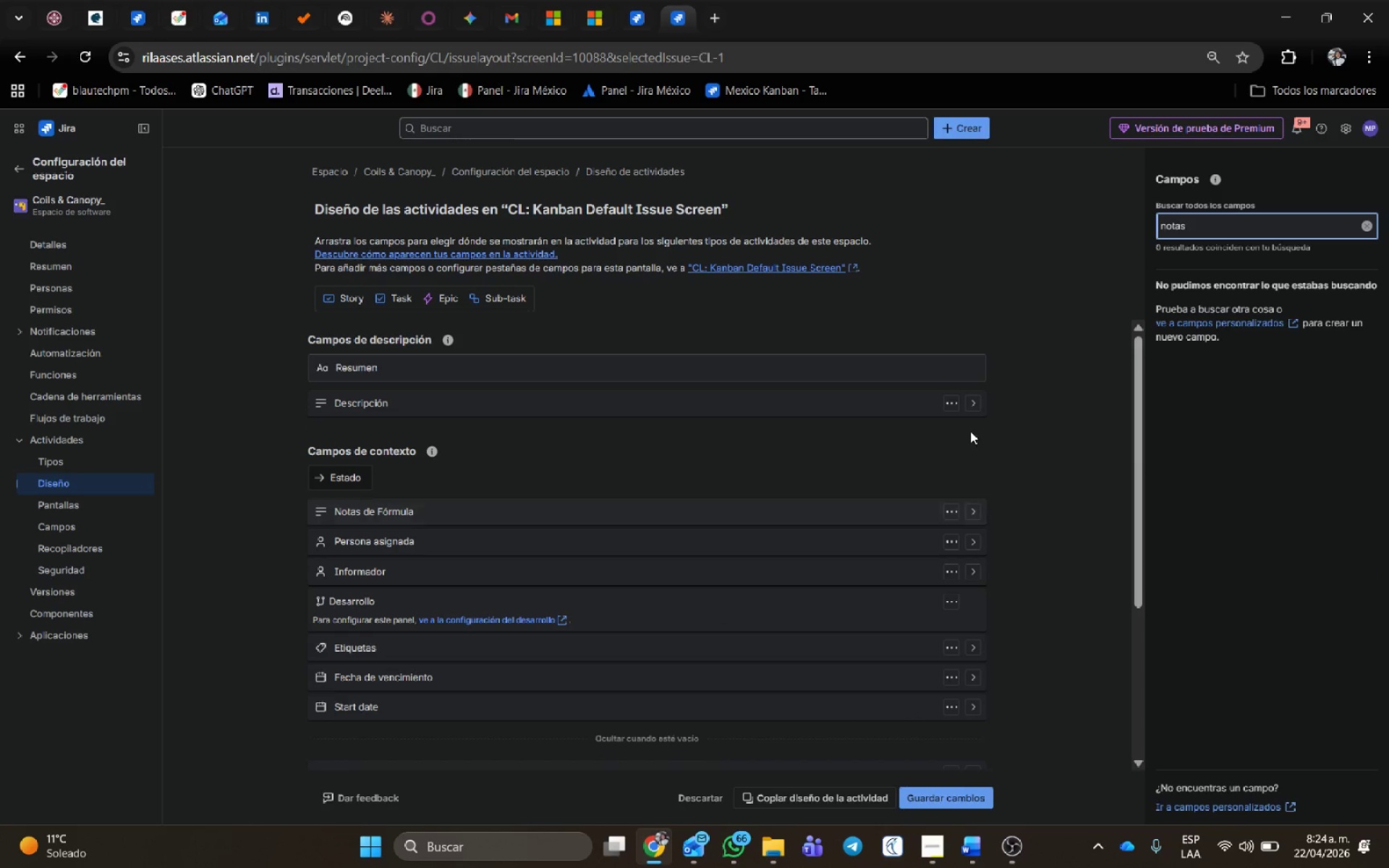 
left_click_drag(start_coordinate=[1208, 228], to_coordinate=[969, 260])
 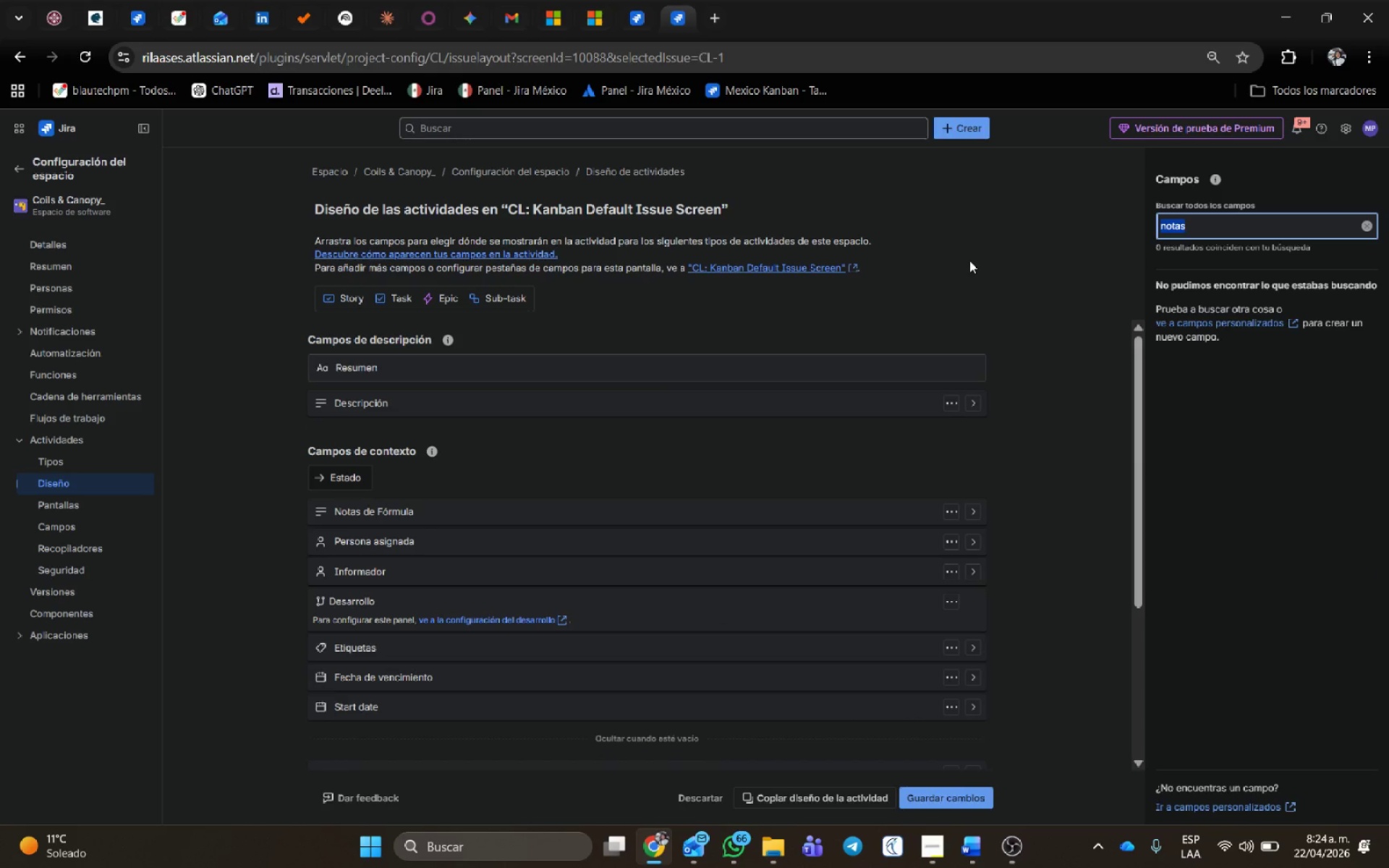 
type(numero)
 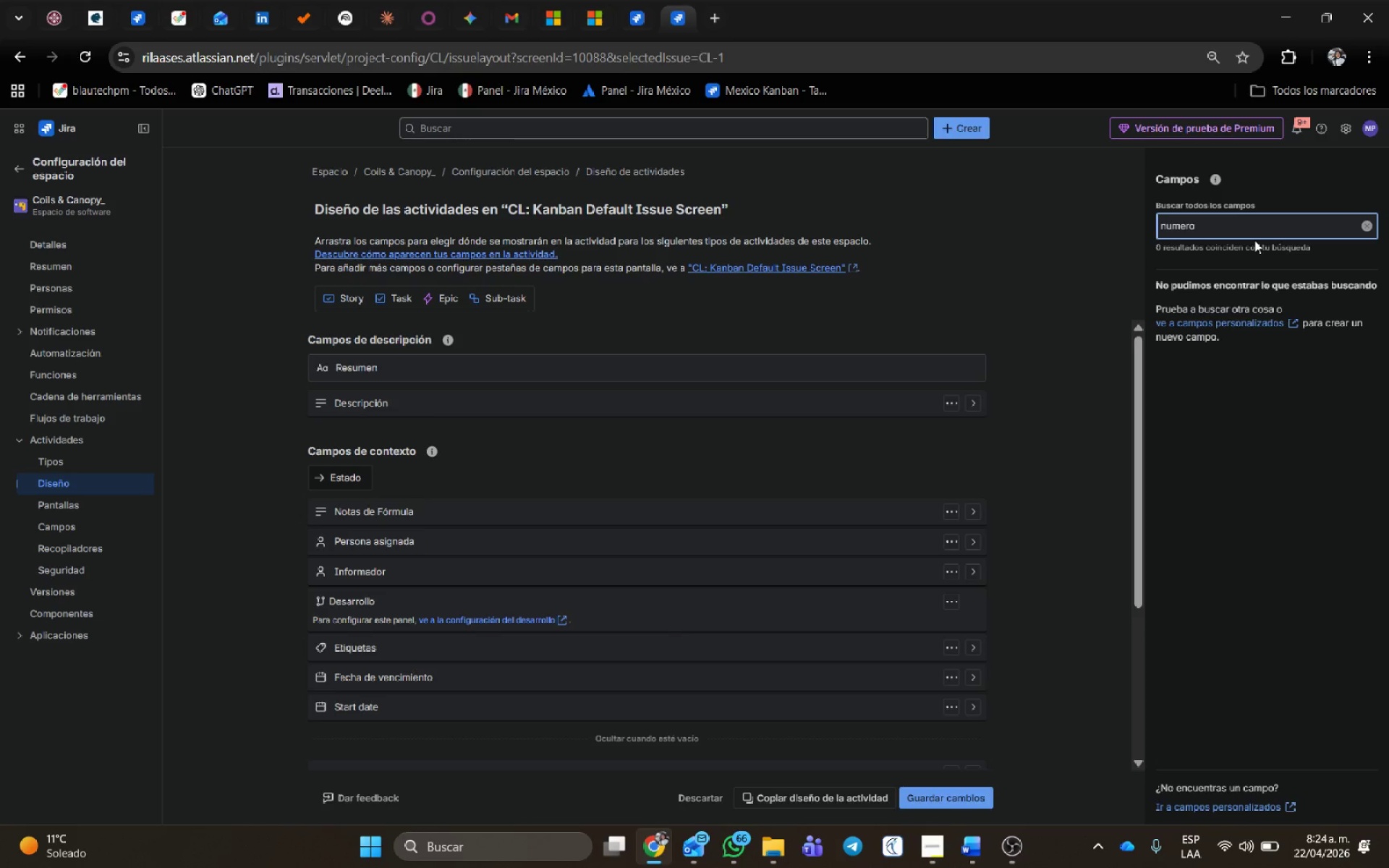 
key(Backspace)
key(Backspace)
key(Backspace)
key(Backspace)
key(Backspace)
type(;um)
 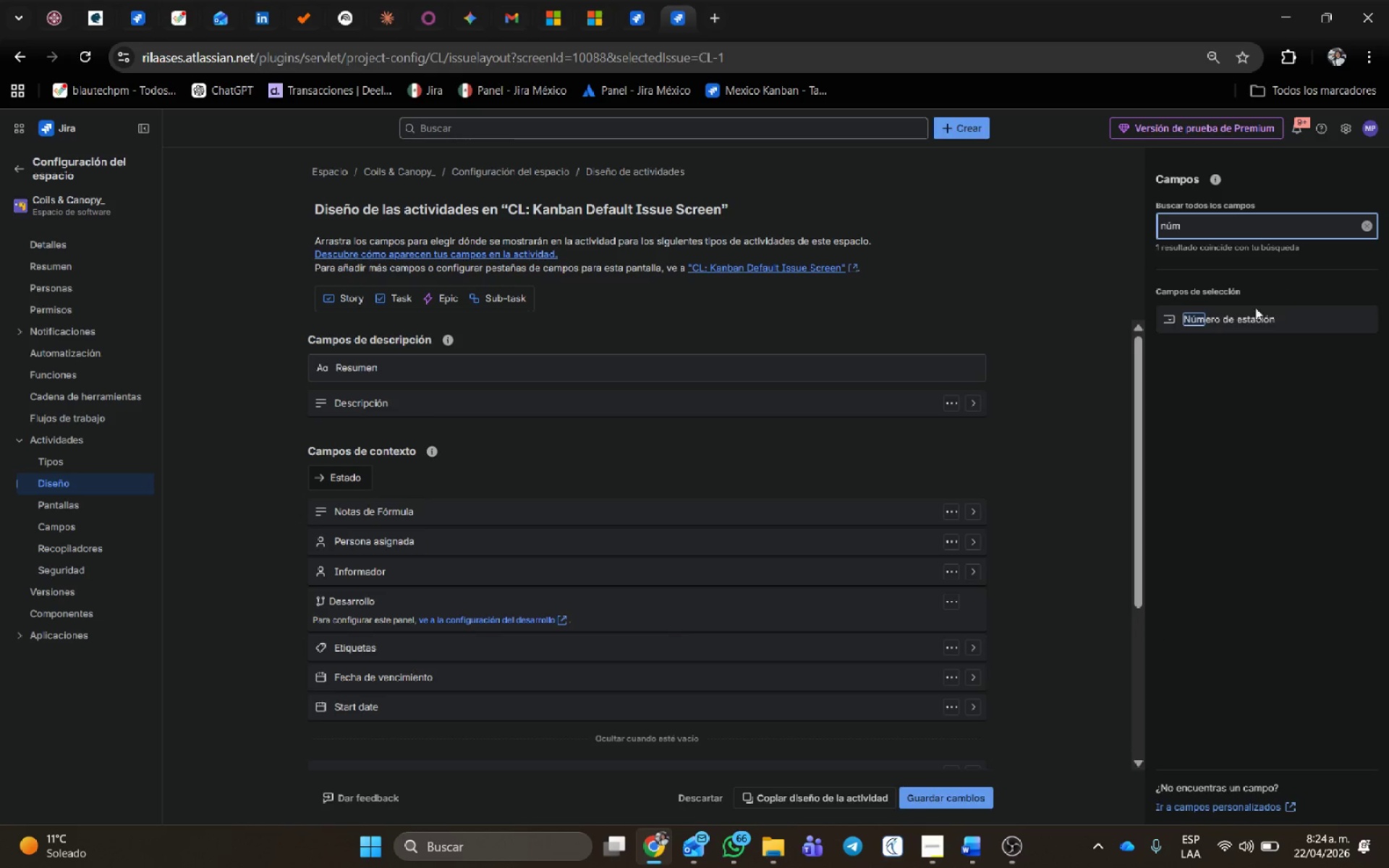 
left_click_drag(start_coordinate=[1245, 319], to_coordinate=[597, 546])
 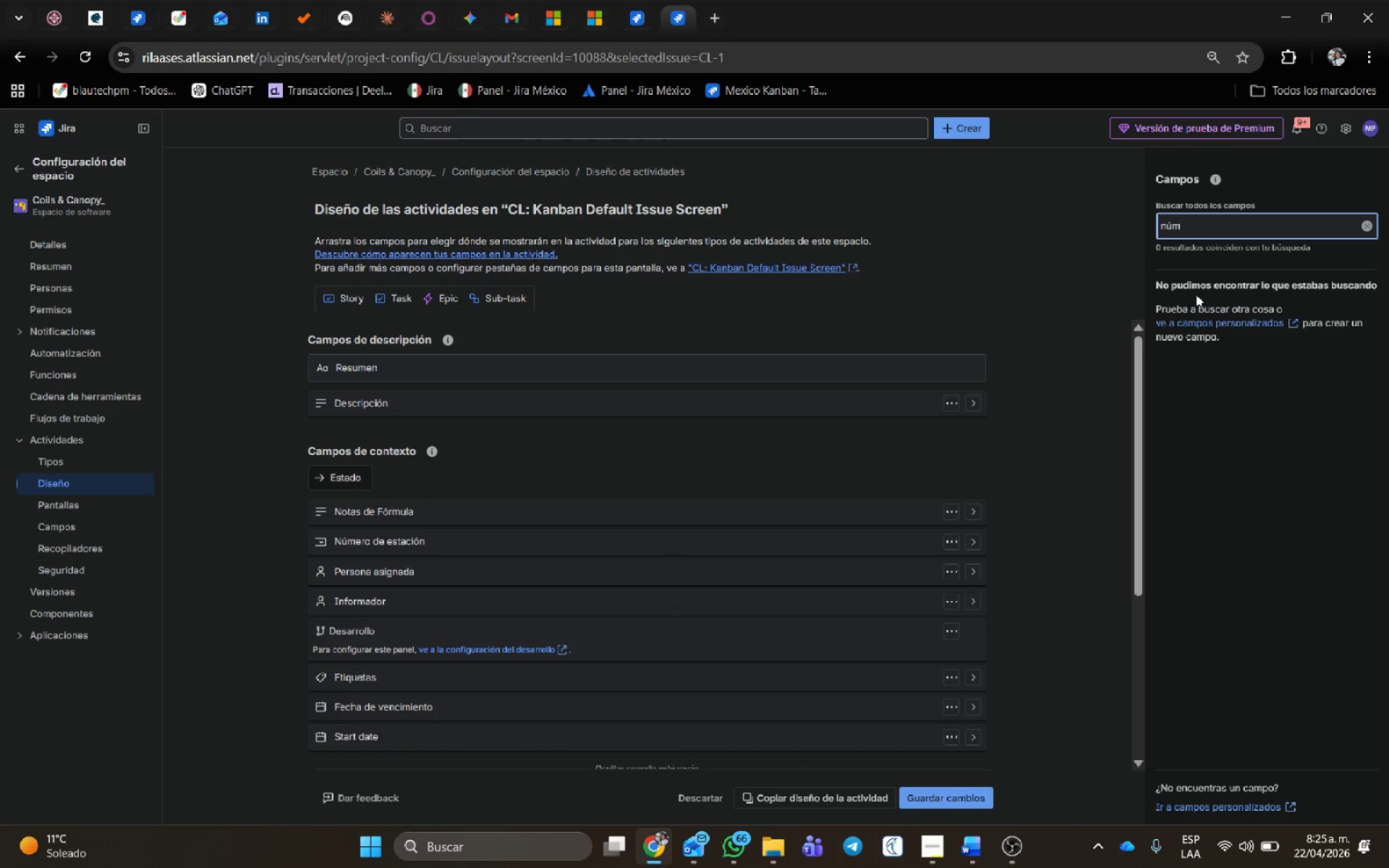 
left_click_drag(start_coordinate=[1202, 227], to_coordinate=[1139, 224])
 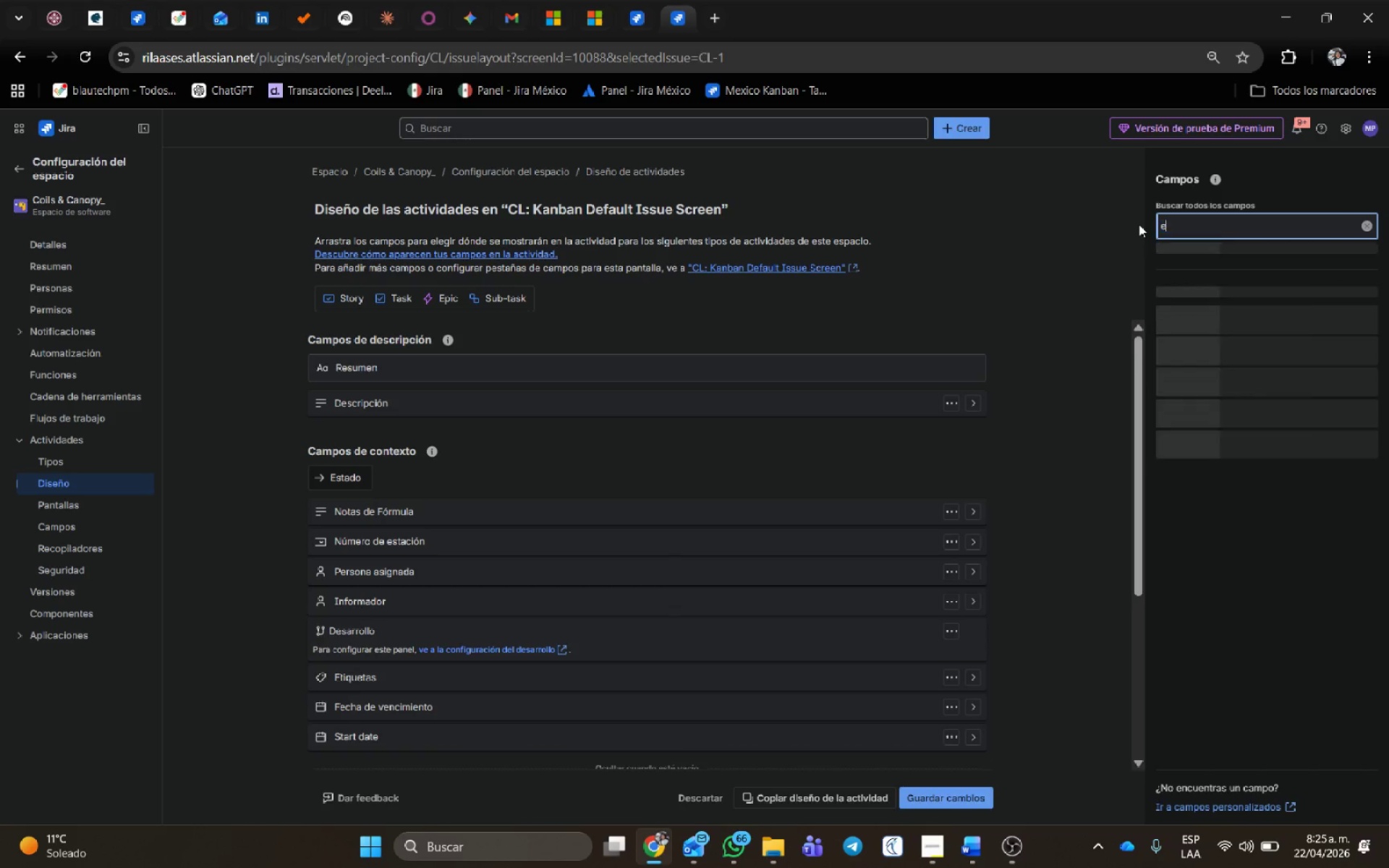 
type(especi)
 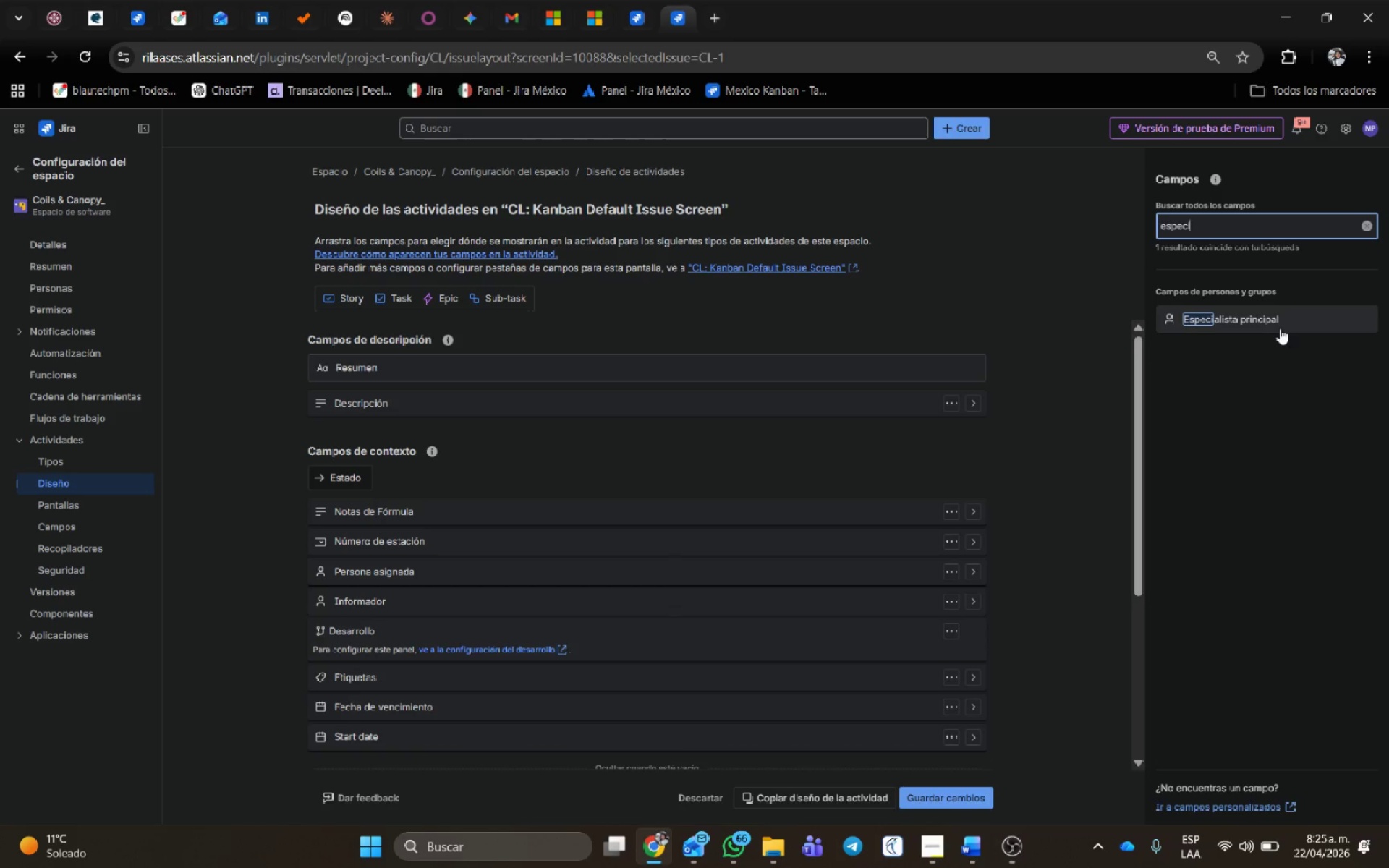 
left_click_drag(start_coordinate=[1280, 320], to_coordinate=[662, 578])
 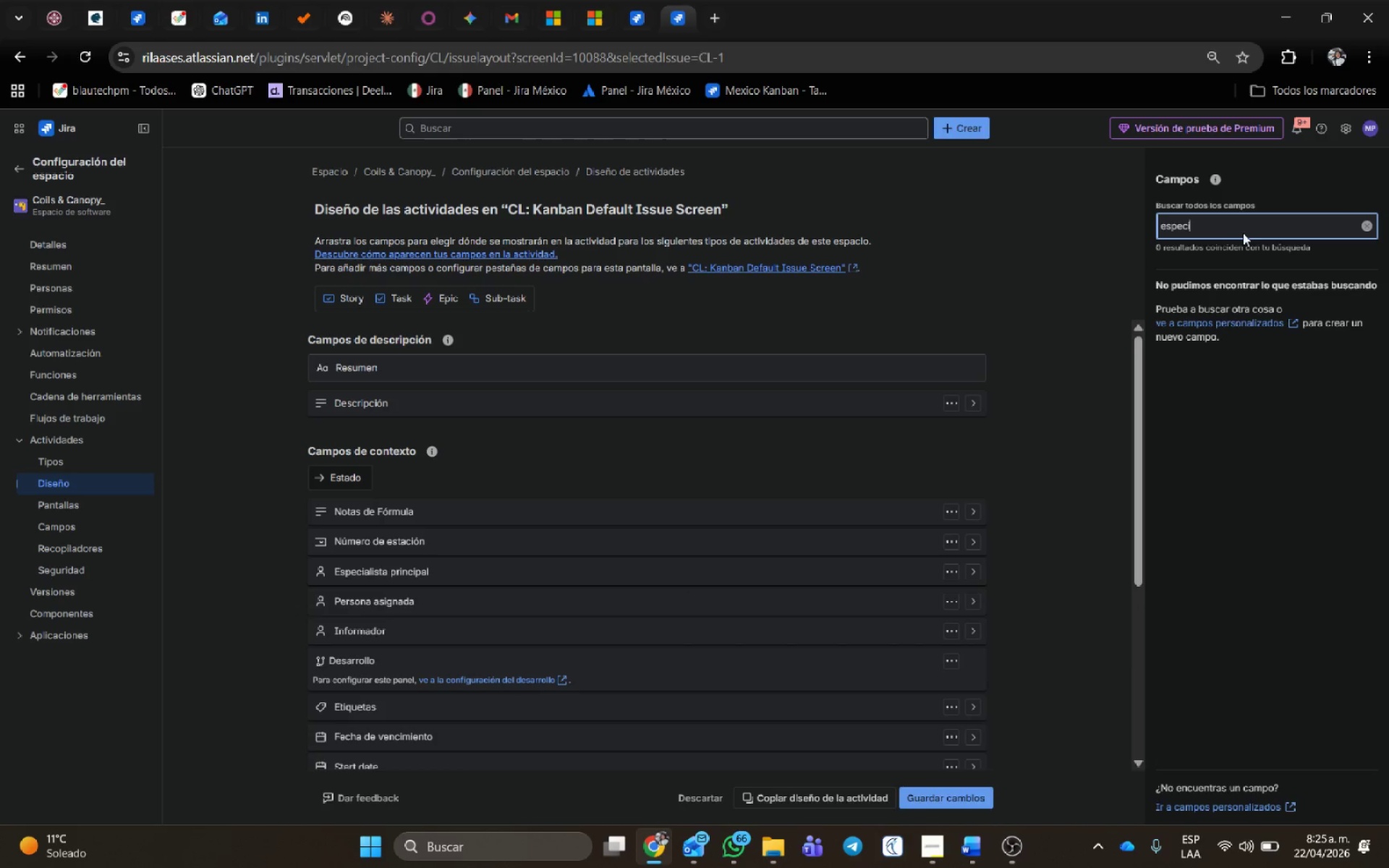 
left_click_drag(start_coordinate=[1243, 226], to_coordinate=[943, 229])
 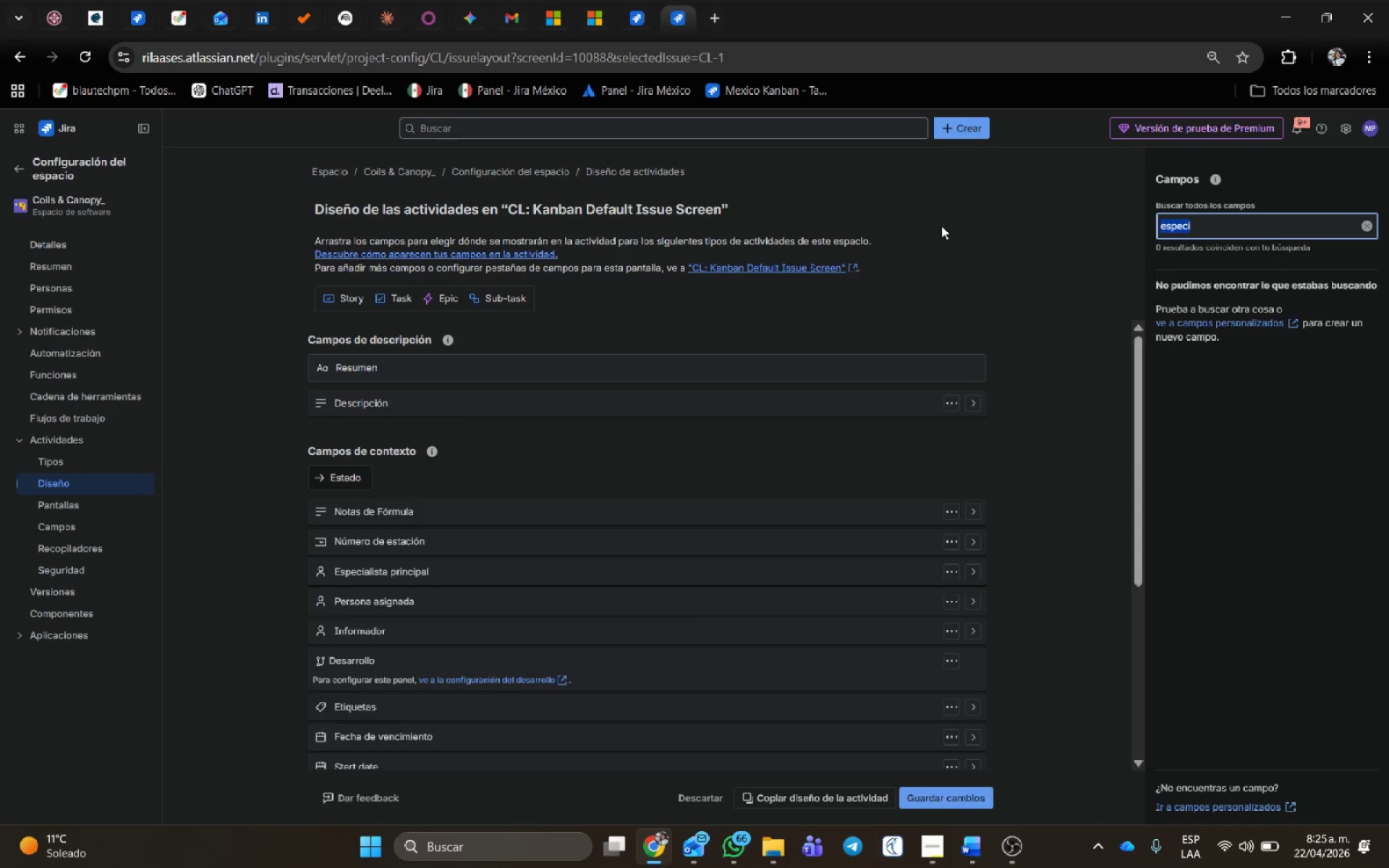 
type(nivel)
 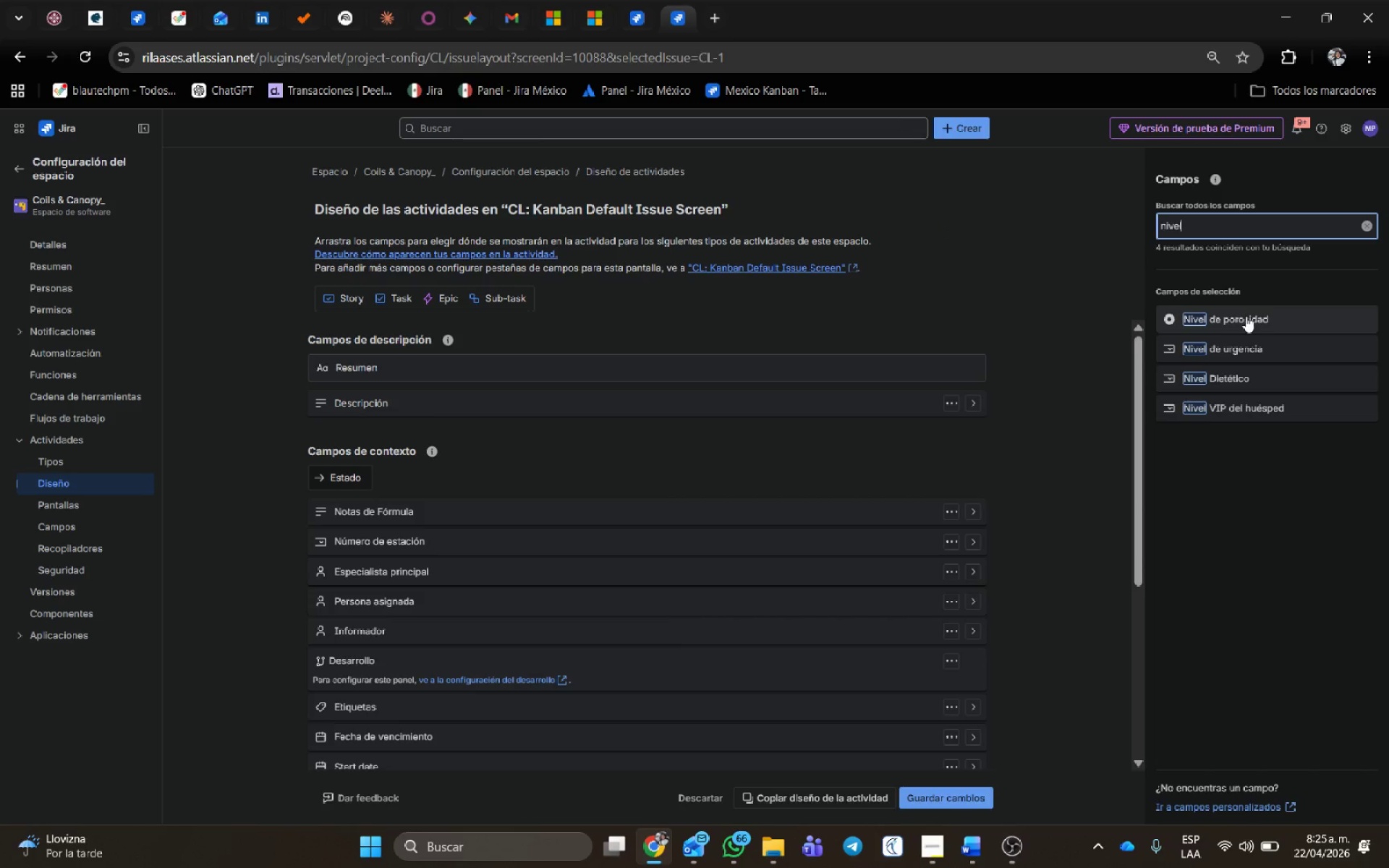 
left_click_drag(start_coordinate=[1246, 316], to_coordinate=[711, 600])
 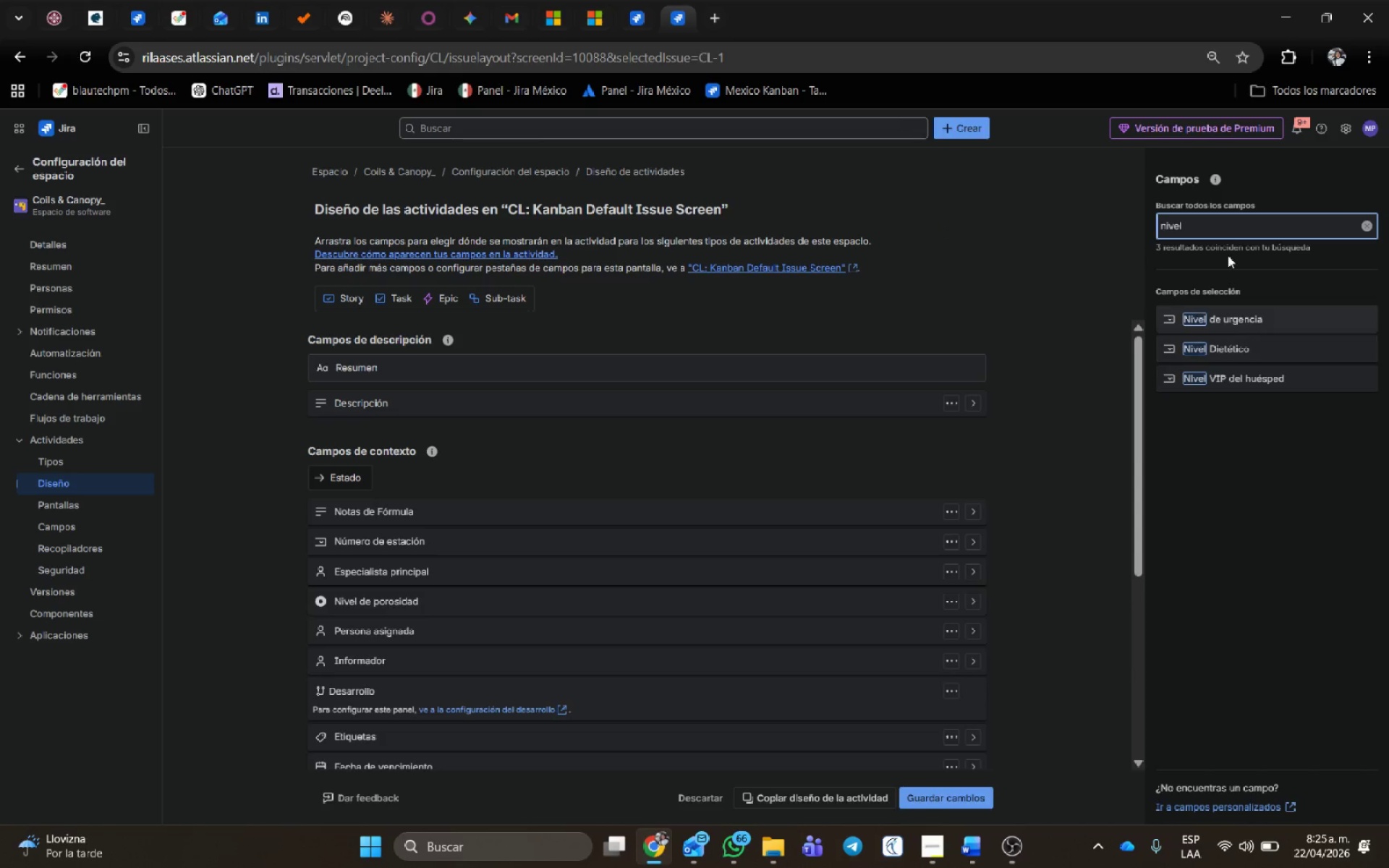 
left_click_drag(start_coordinate=[1231, 224], to_coordinate=[1156, 224])
 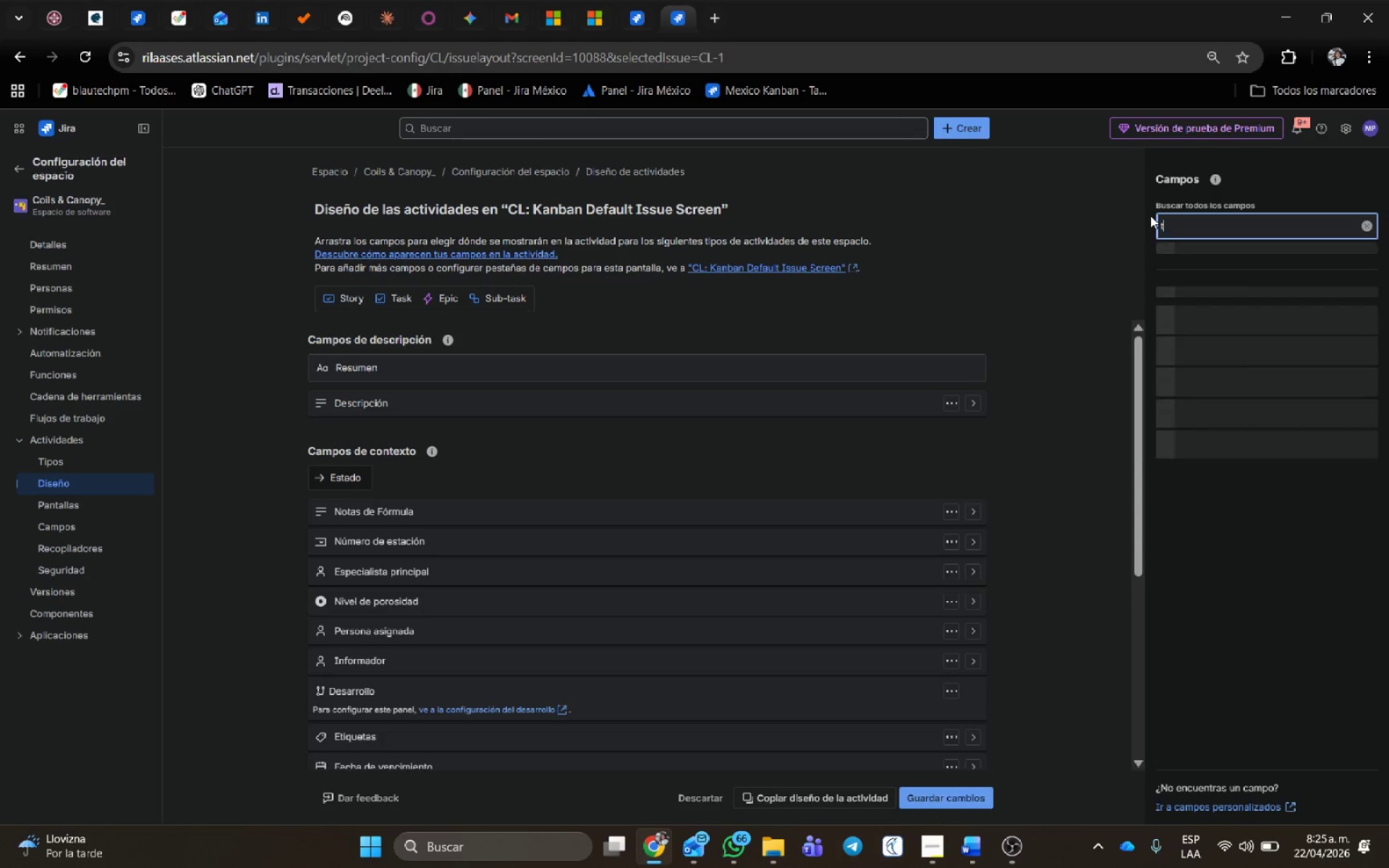 
type(tiempo)
 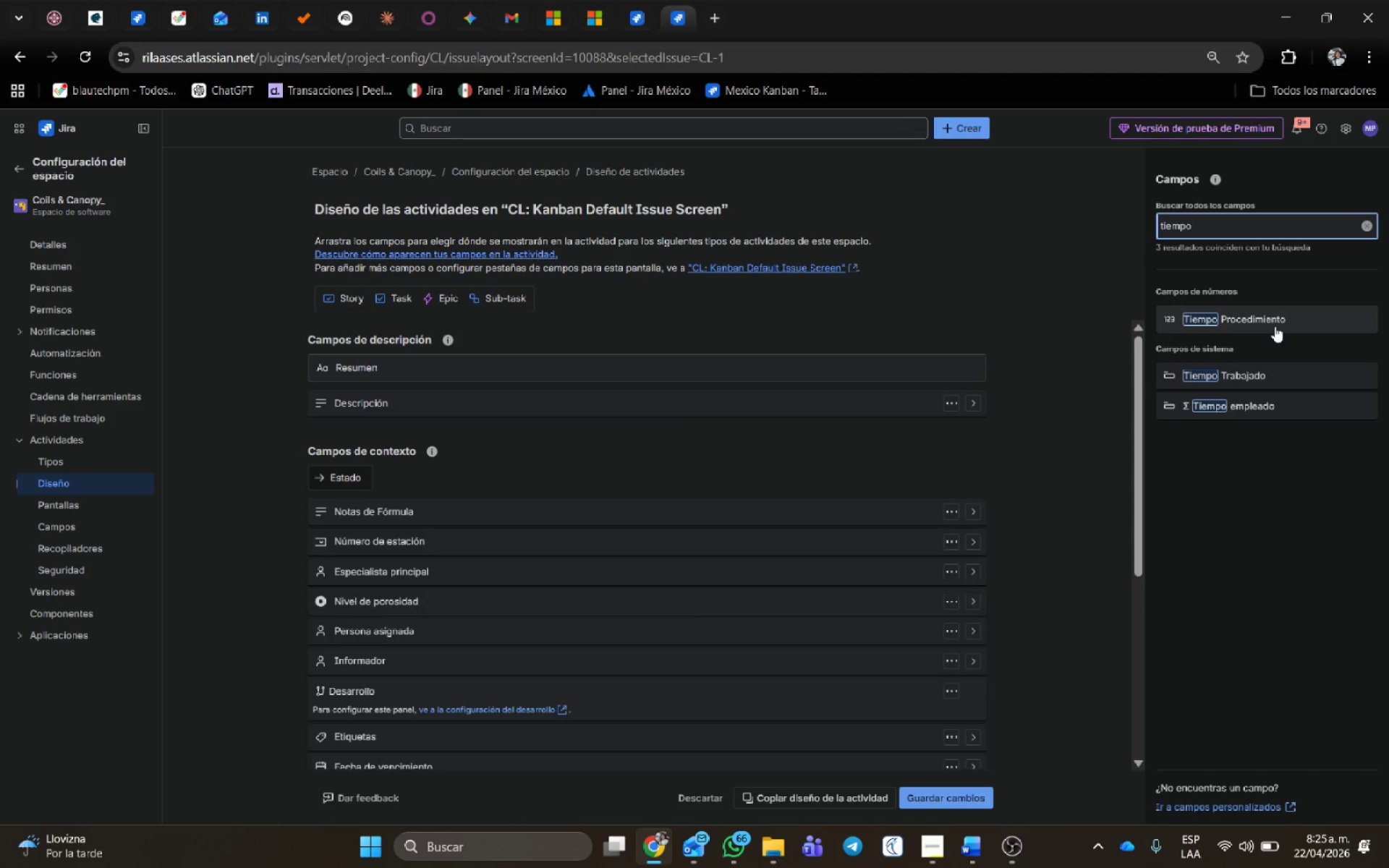 
left_click_drag(start_coordinate=[1278, 323], to_coordinate=[833, 651])
 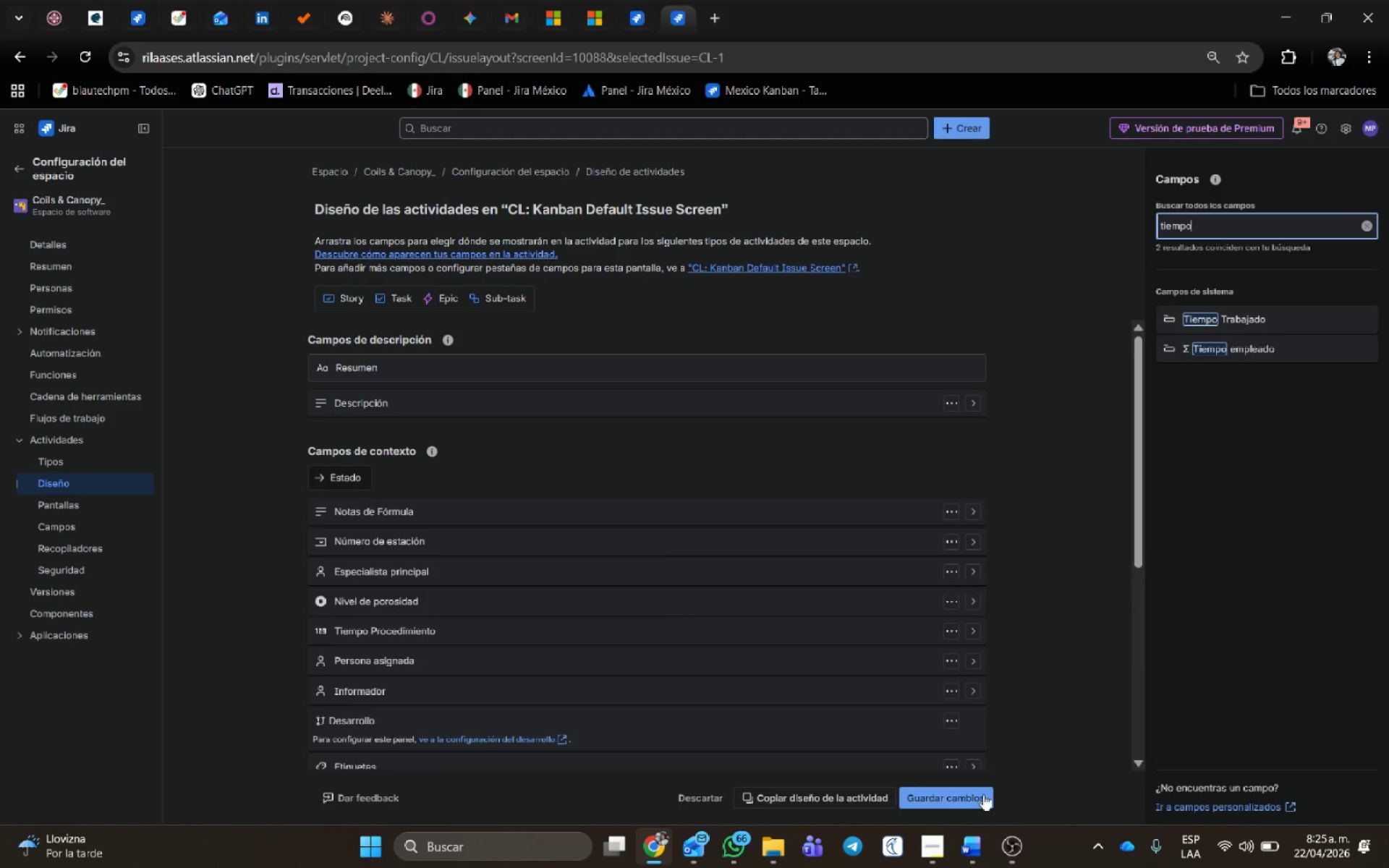 
left_click([965, 806])
 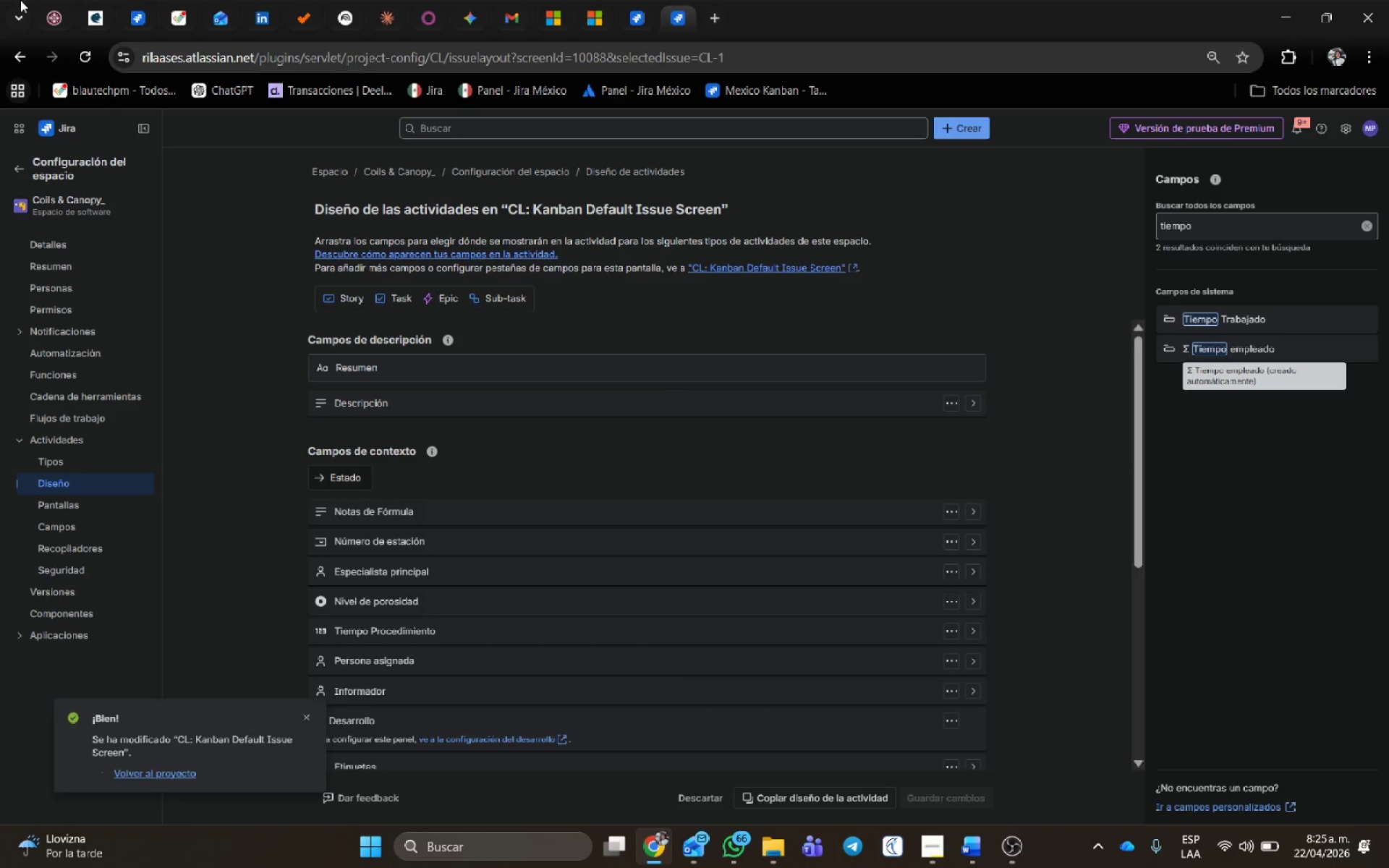 
scroll: coordinate [370, 113], scroll_direction: down, amount: 1.0
 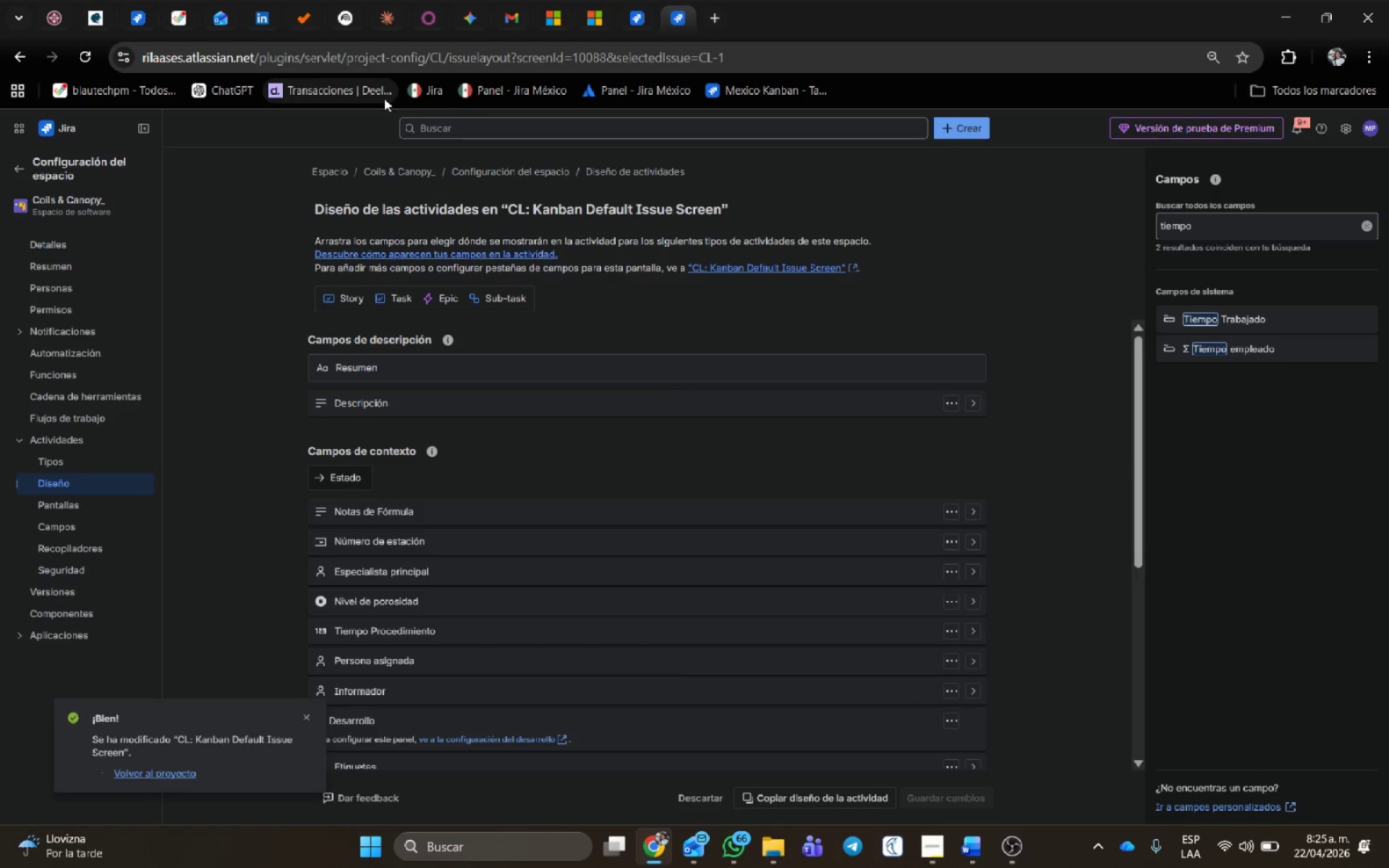 
key(Meta+Shift+S)
 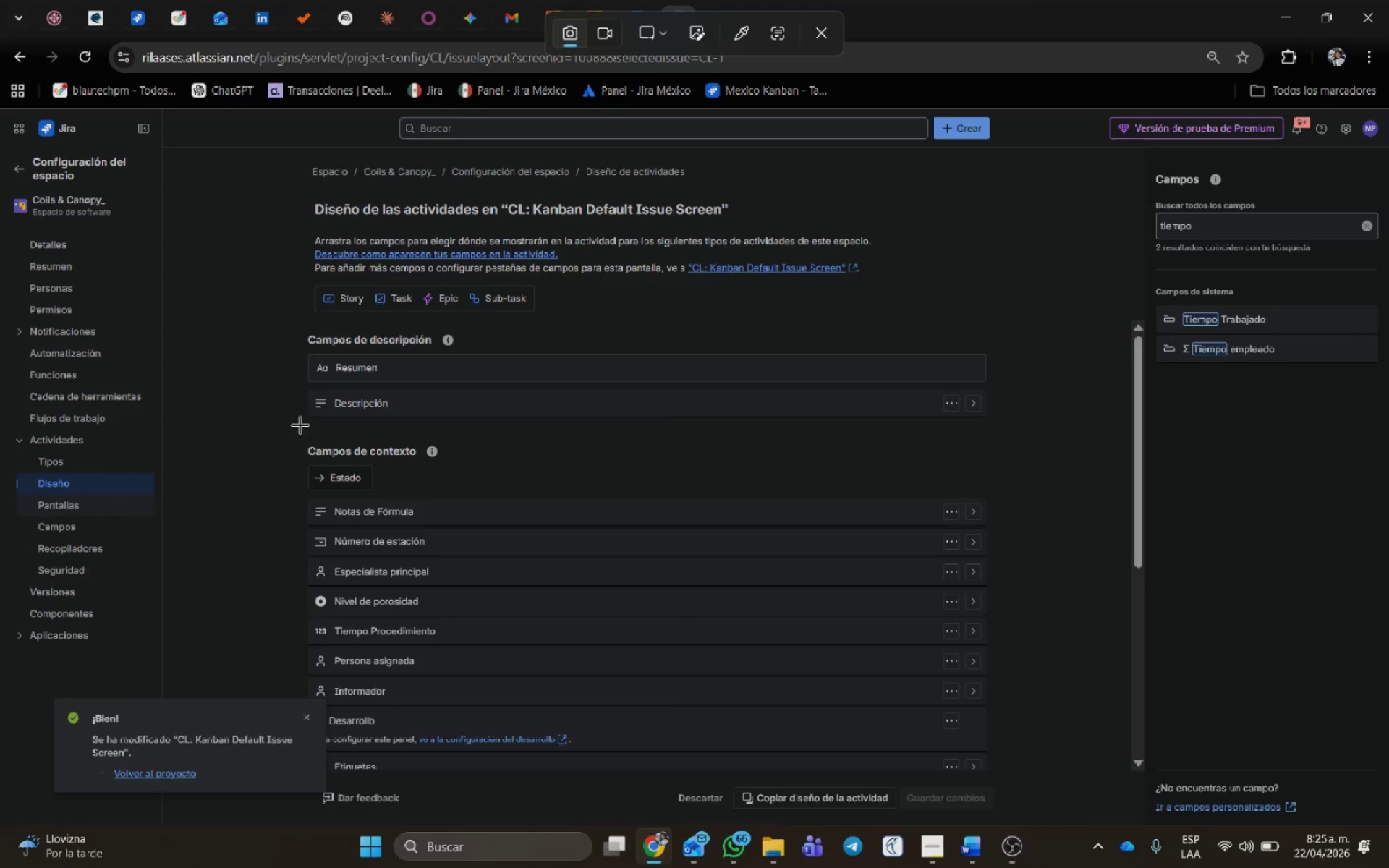 
left_click_drag(start_coordinate=[277, 431], to_coordinate=[1054, 773])
 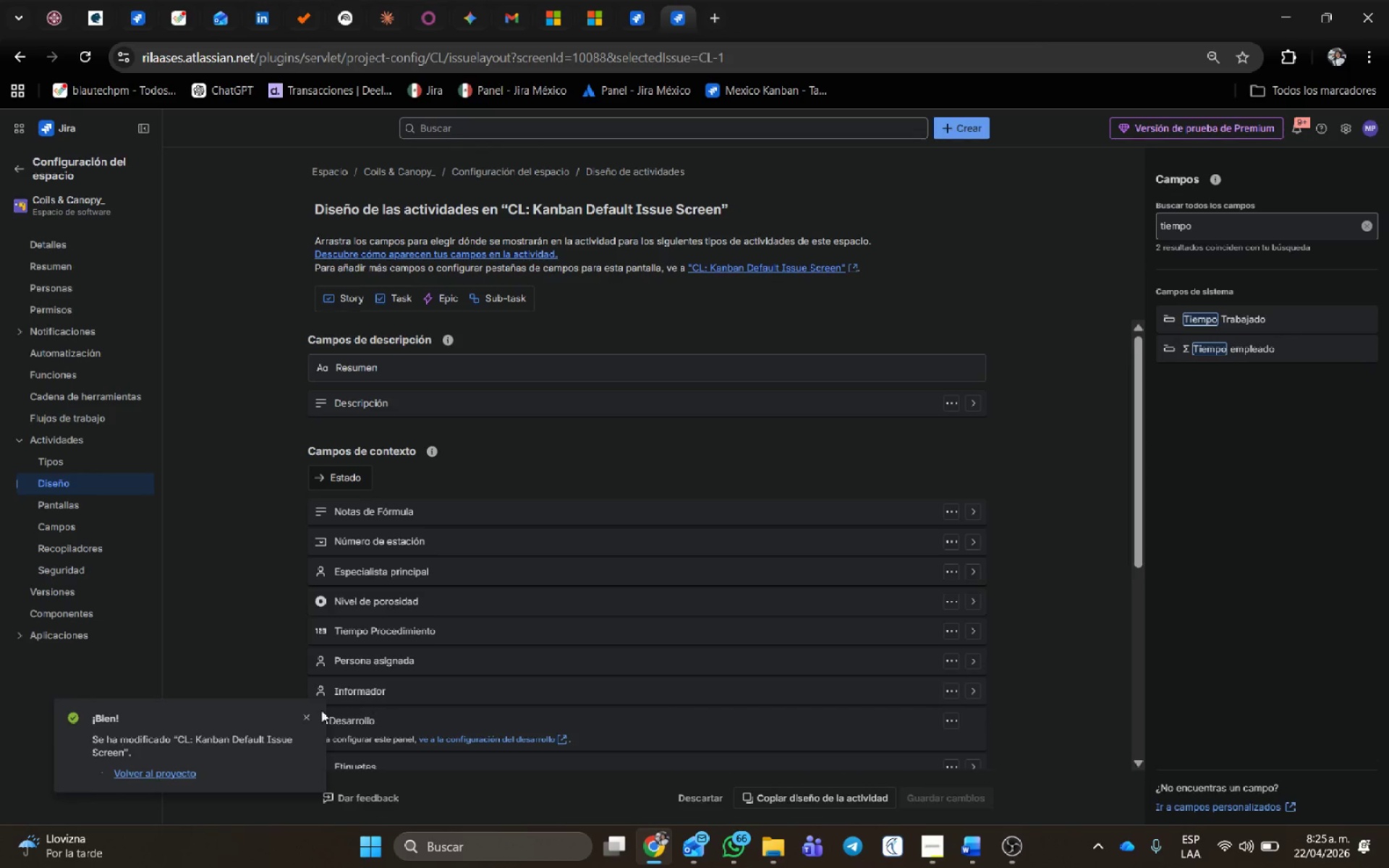 
left_click([305, 720])
 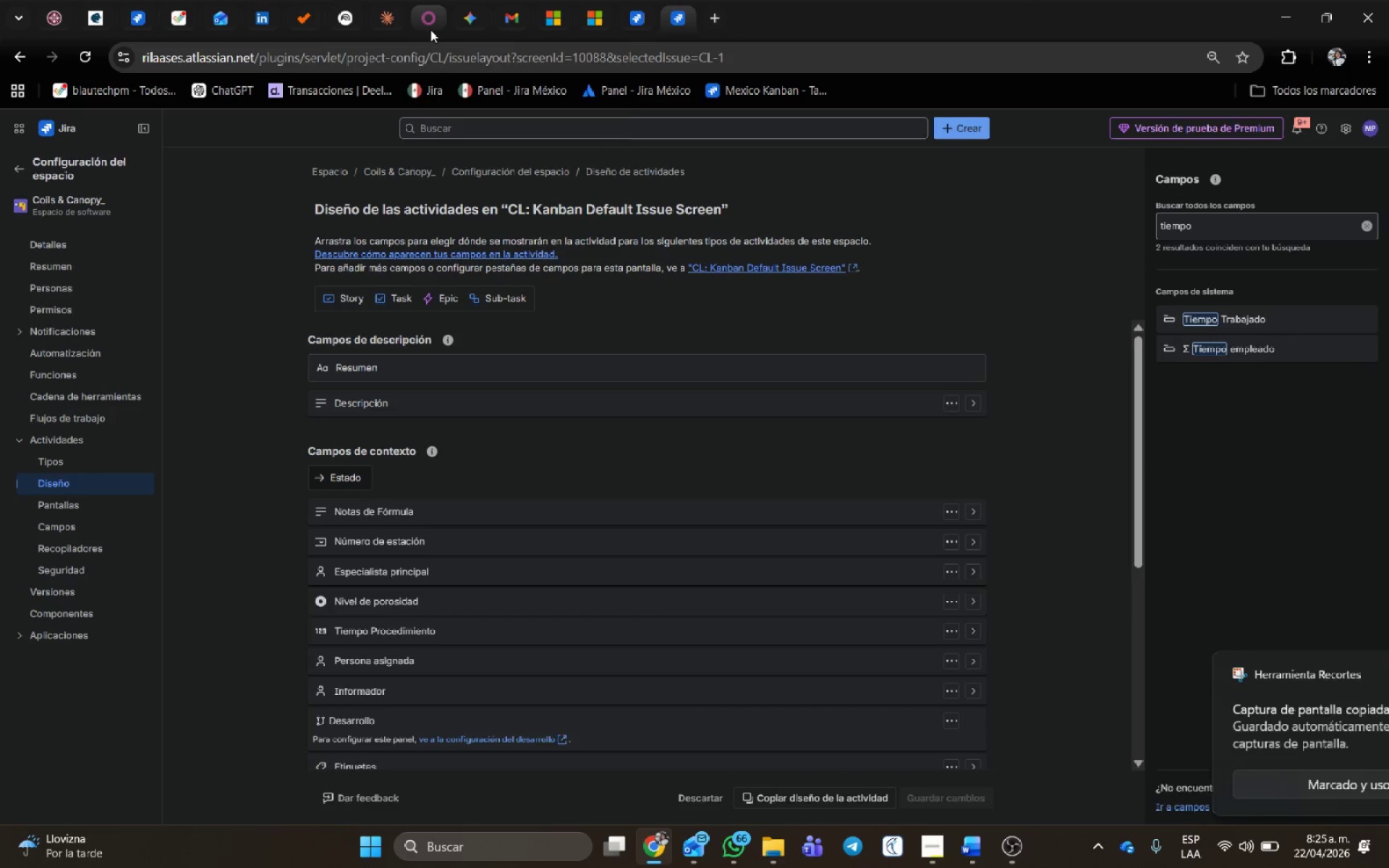 
key(Meta+Shift+S)
 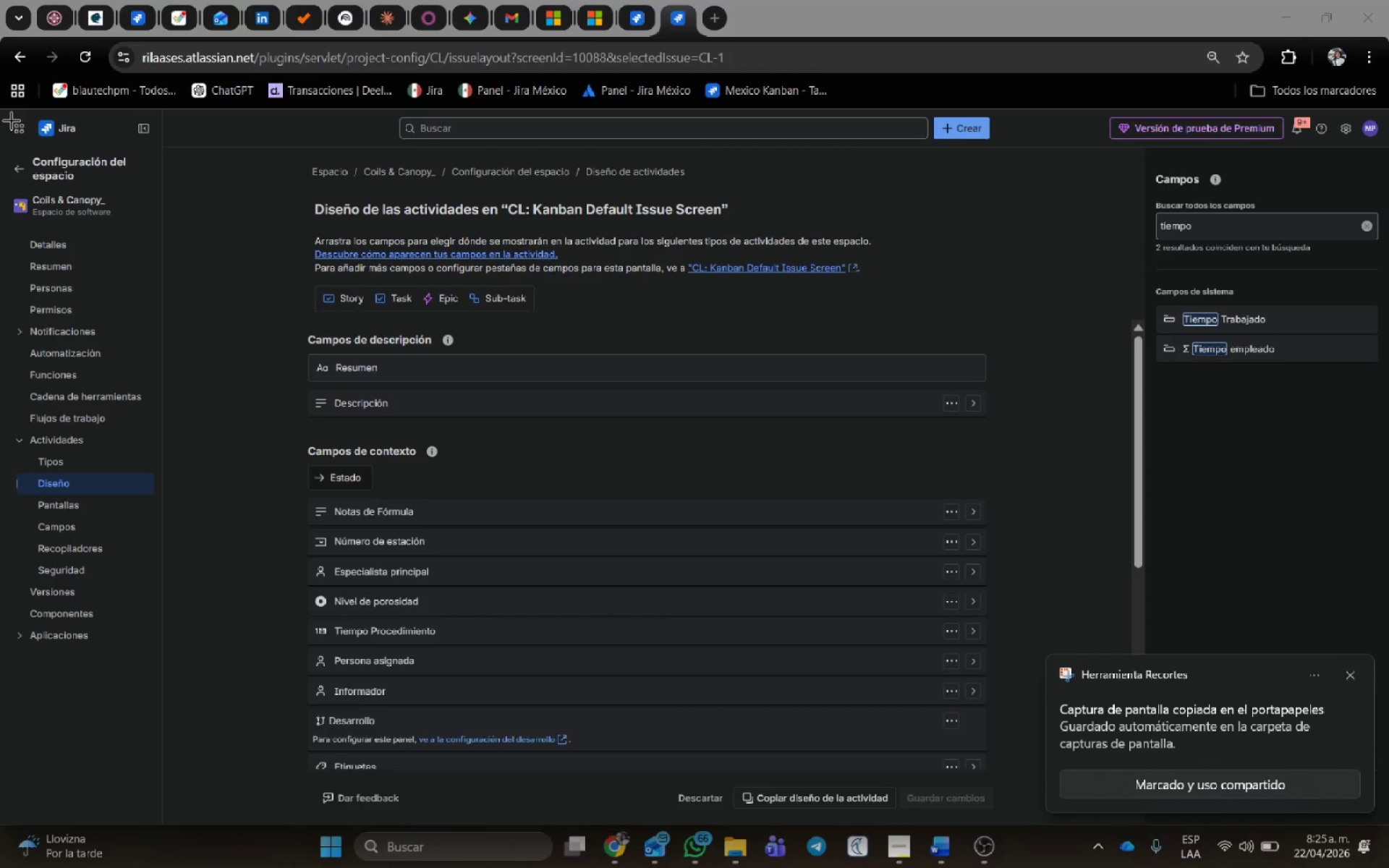 
left_click_drag(start_coordinate=[7, 110], to_coordinate=[1038, 811])
 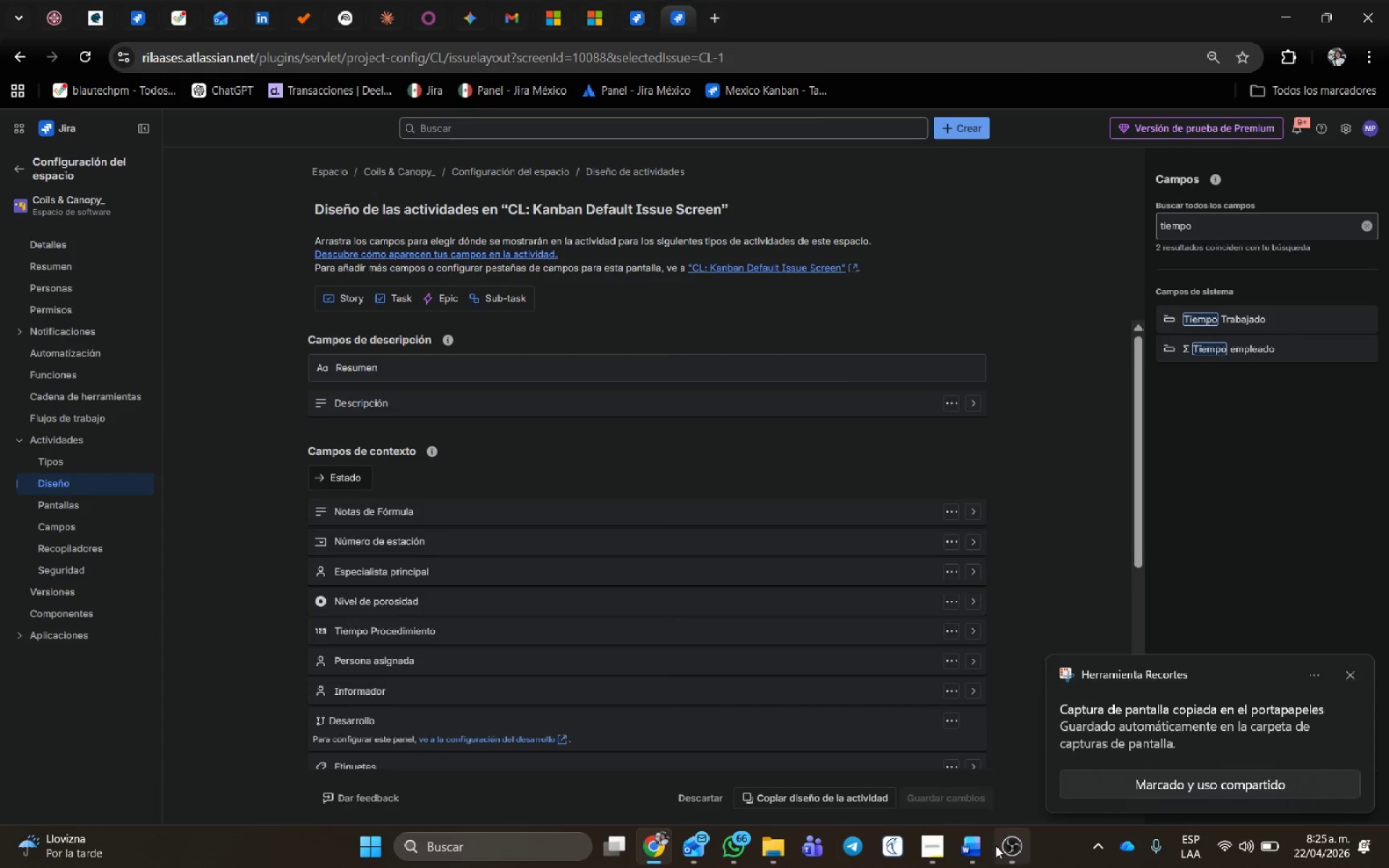 
left_click([978, 843])
 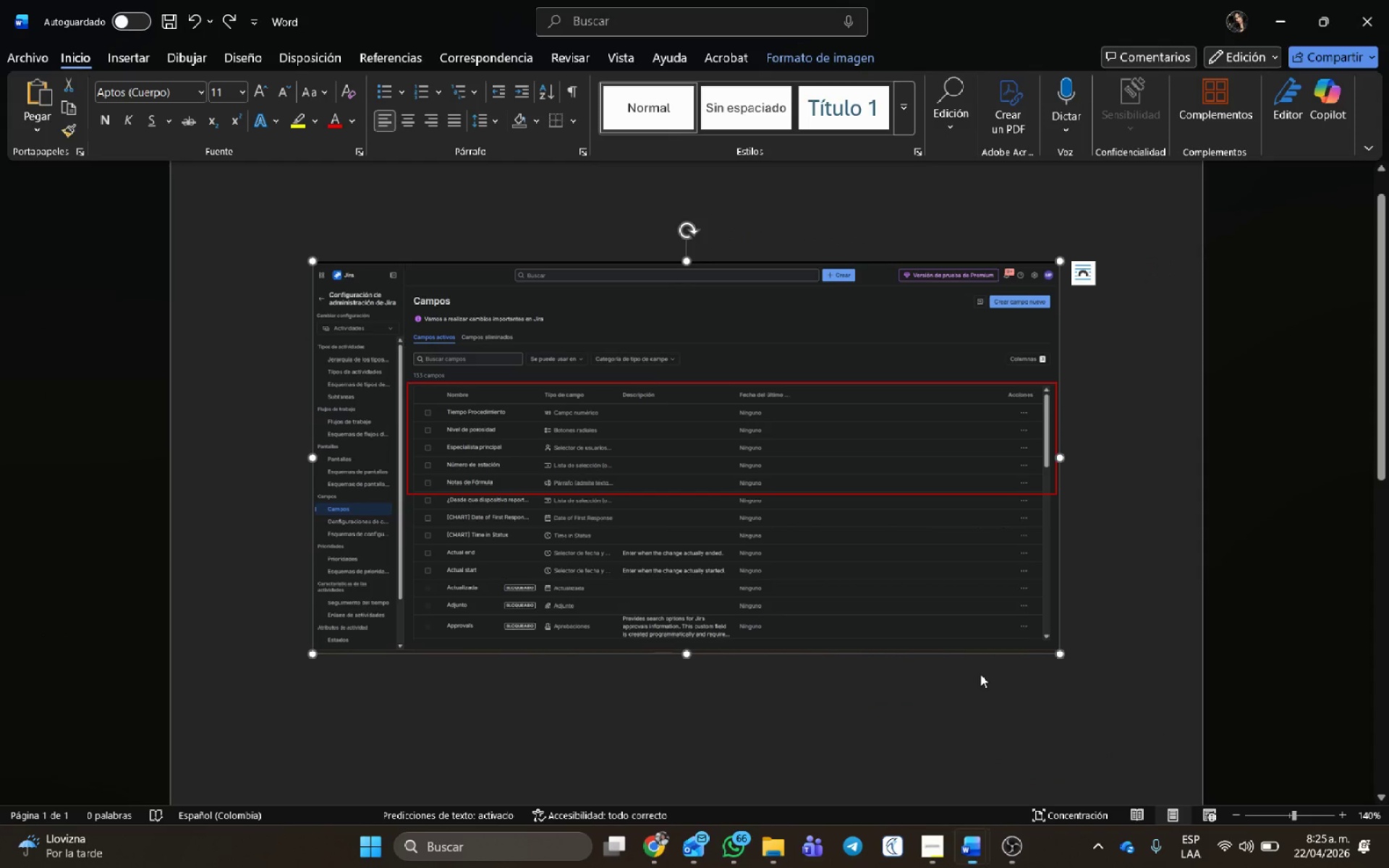 
double_click([857, 563])
 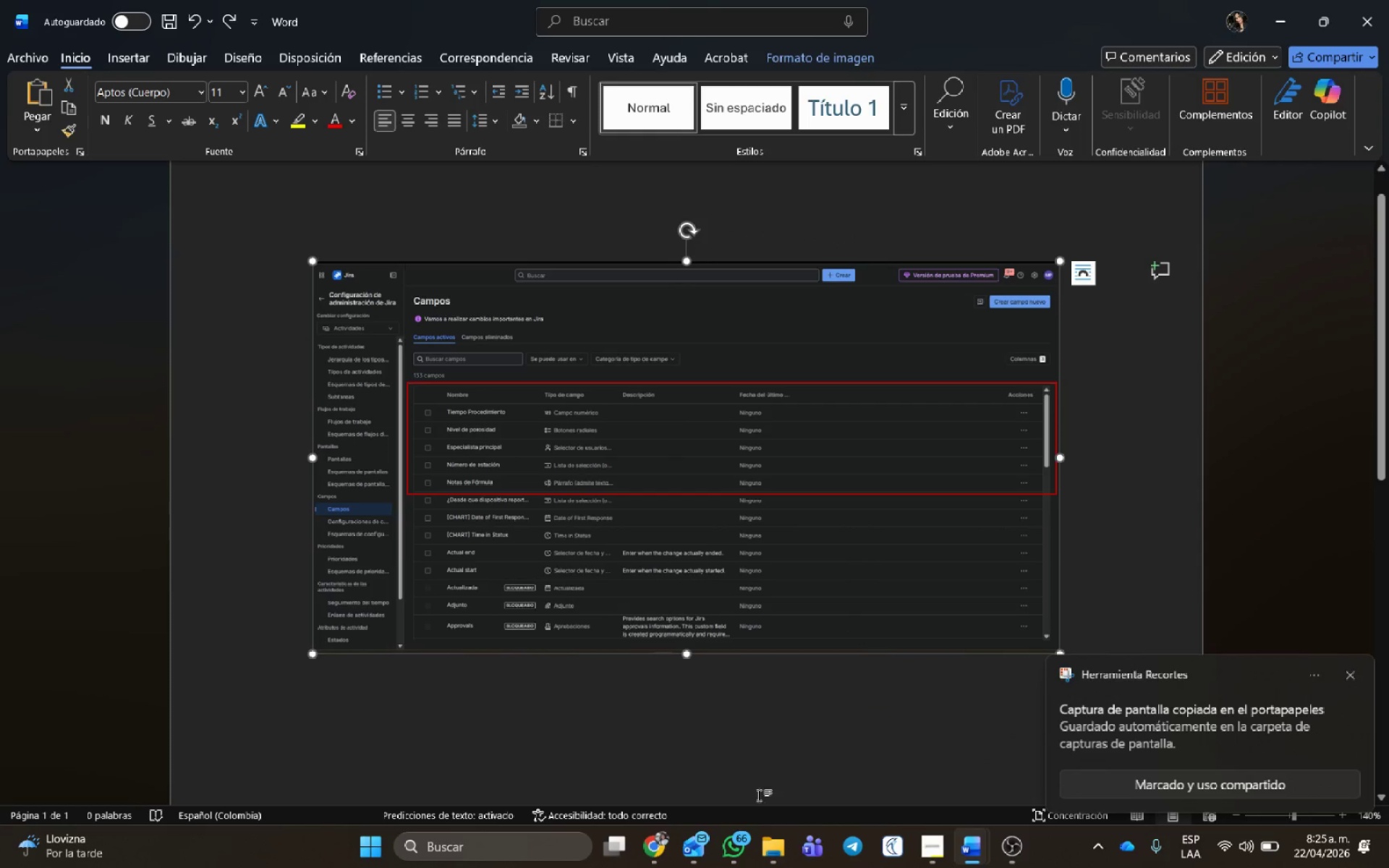 
left_click([679, 733])
 